 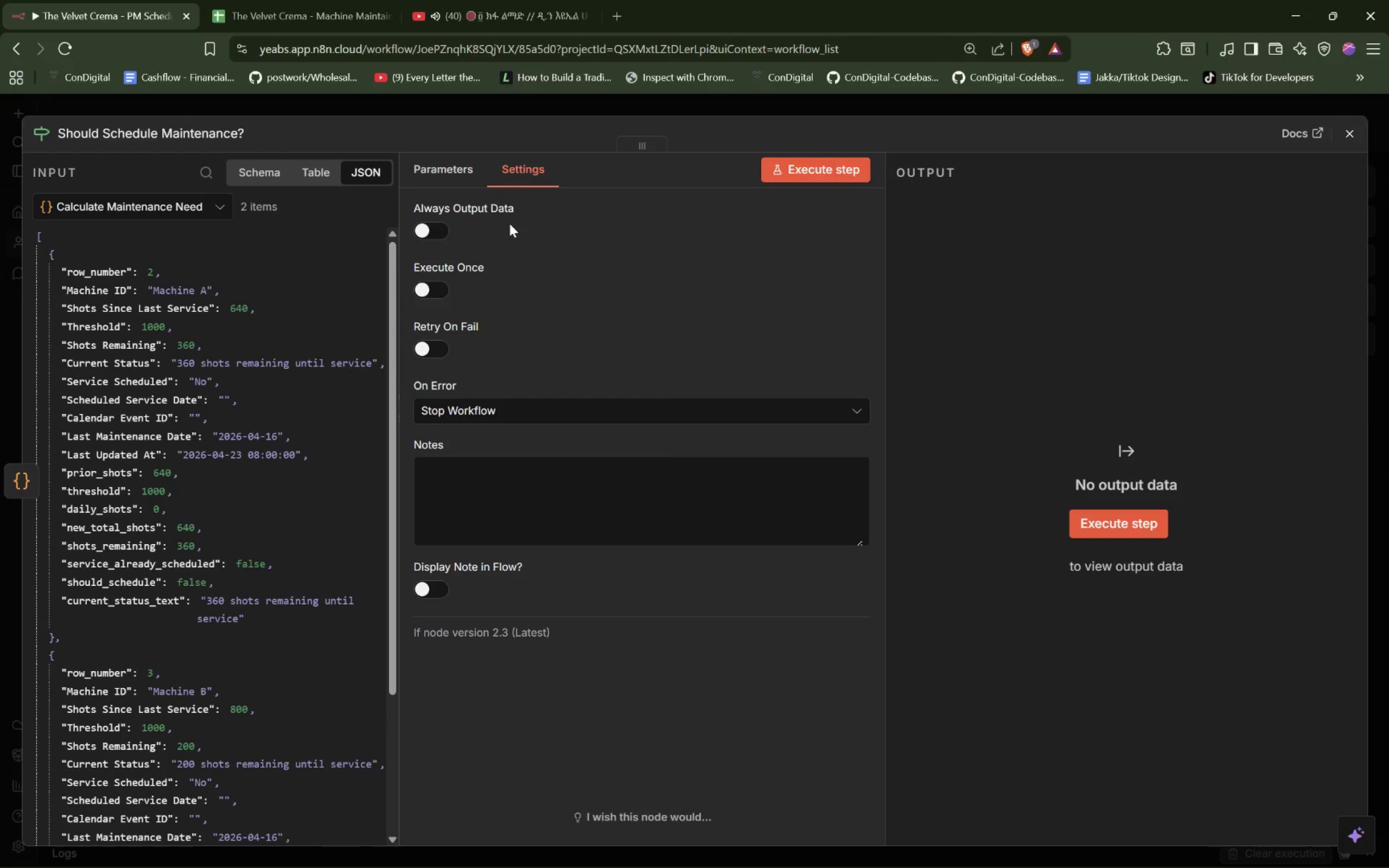 
left_click([512, 486])
 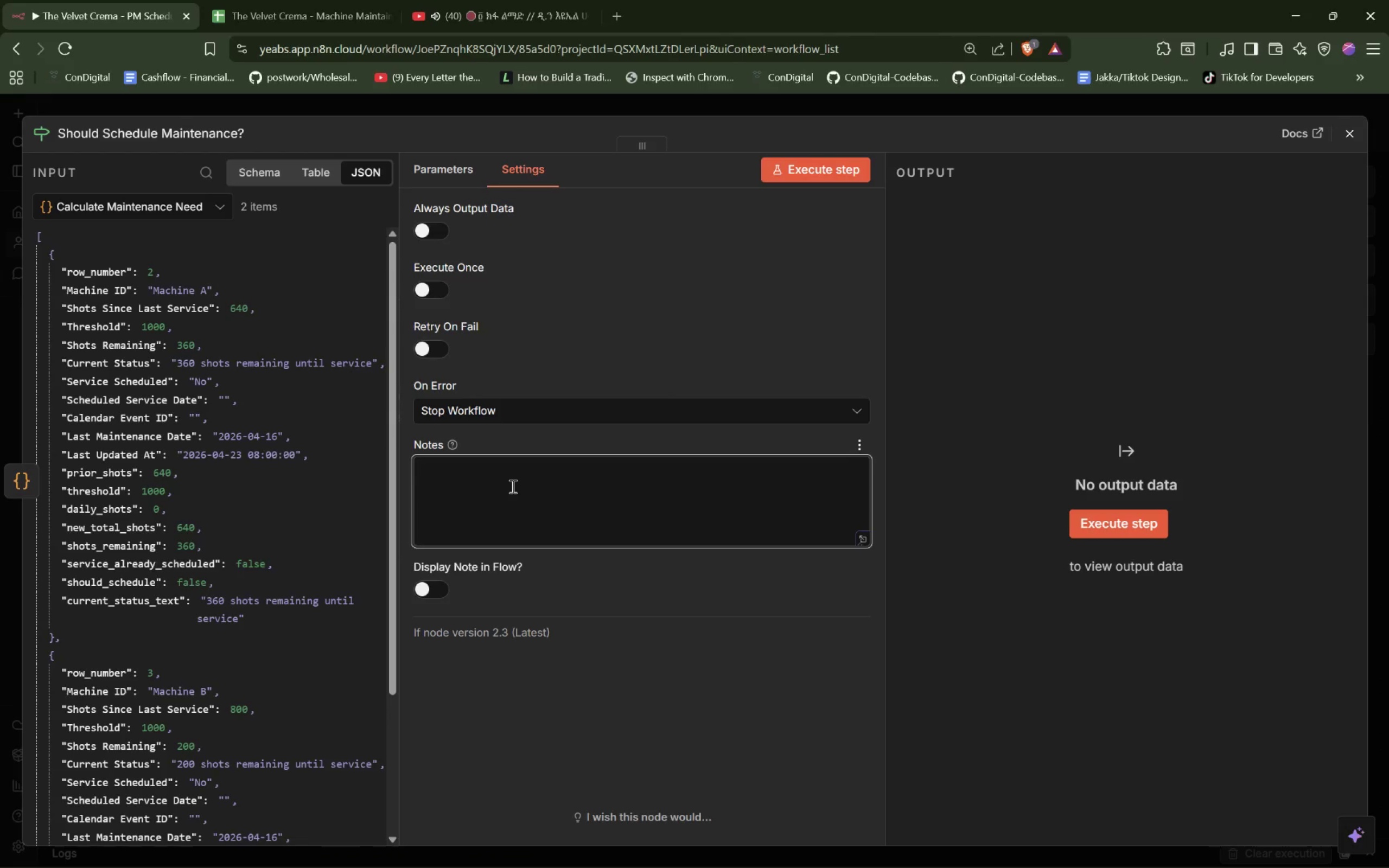 
type(Branches the workflow based on whether the  )
key(Backspace)
type(machine has crossed the threshold and is not already scheduled.)
 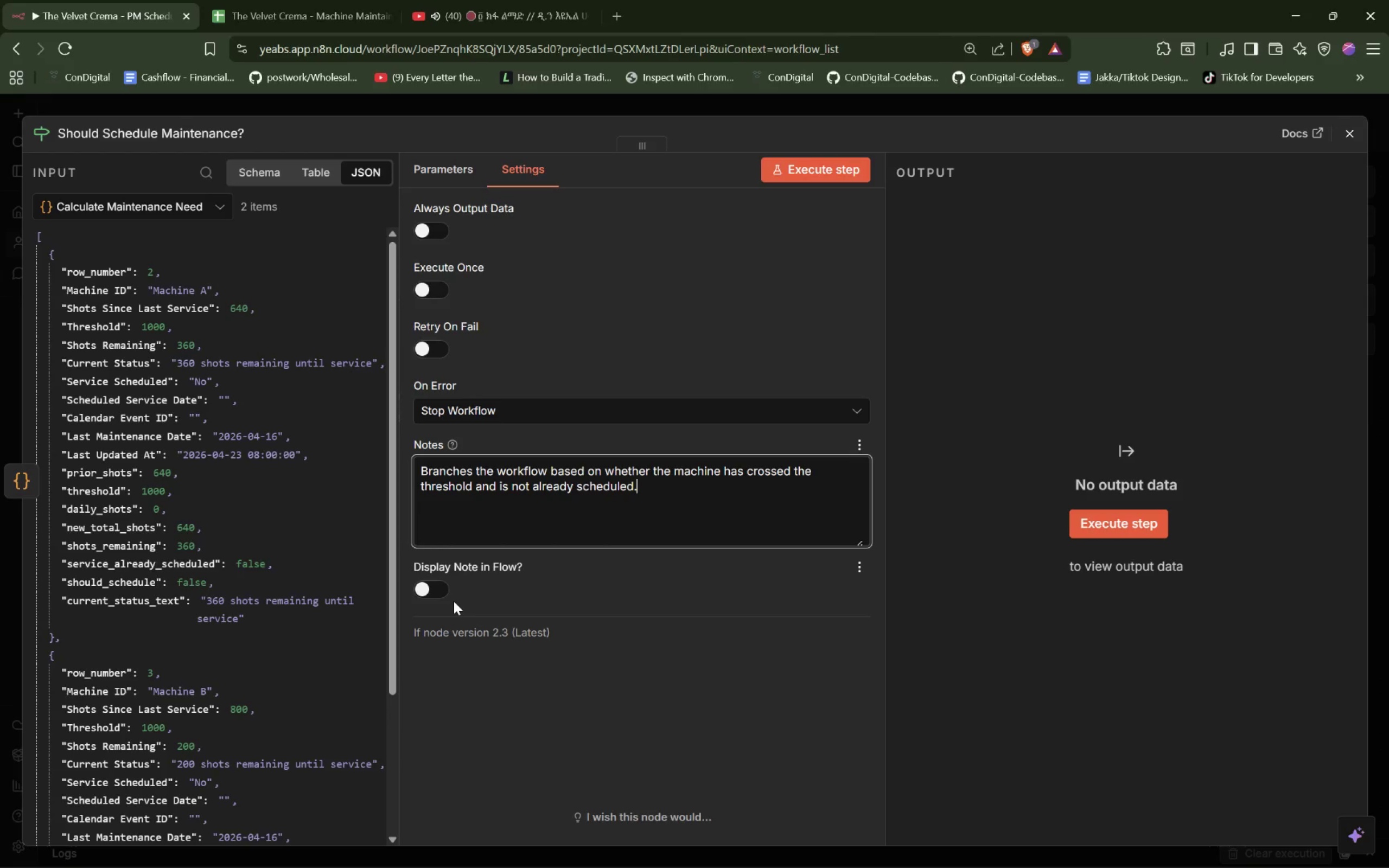 
left_click([443, 594])
 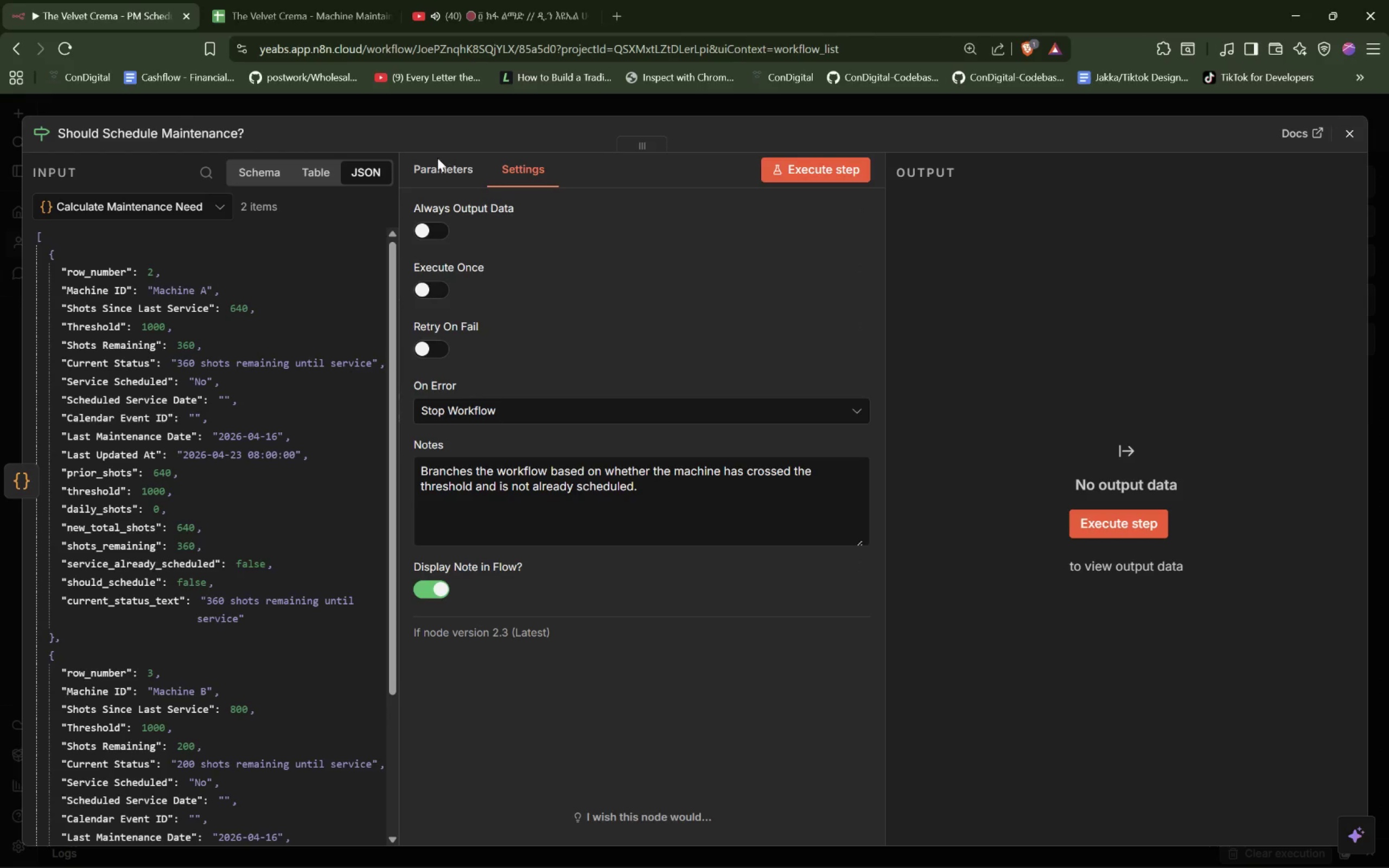 
left_click([448, 171])
 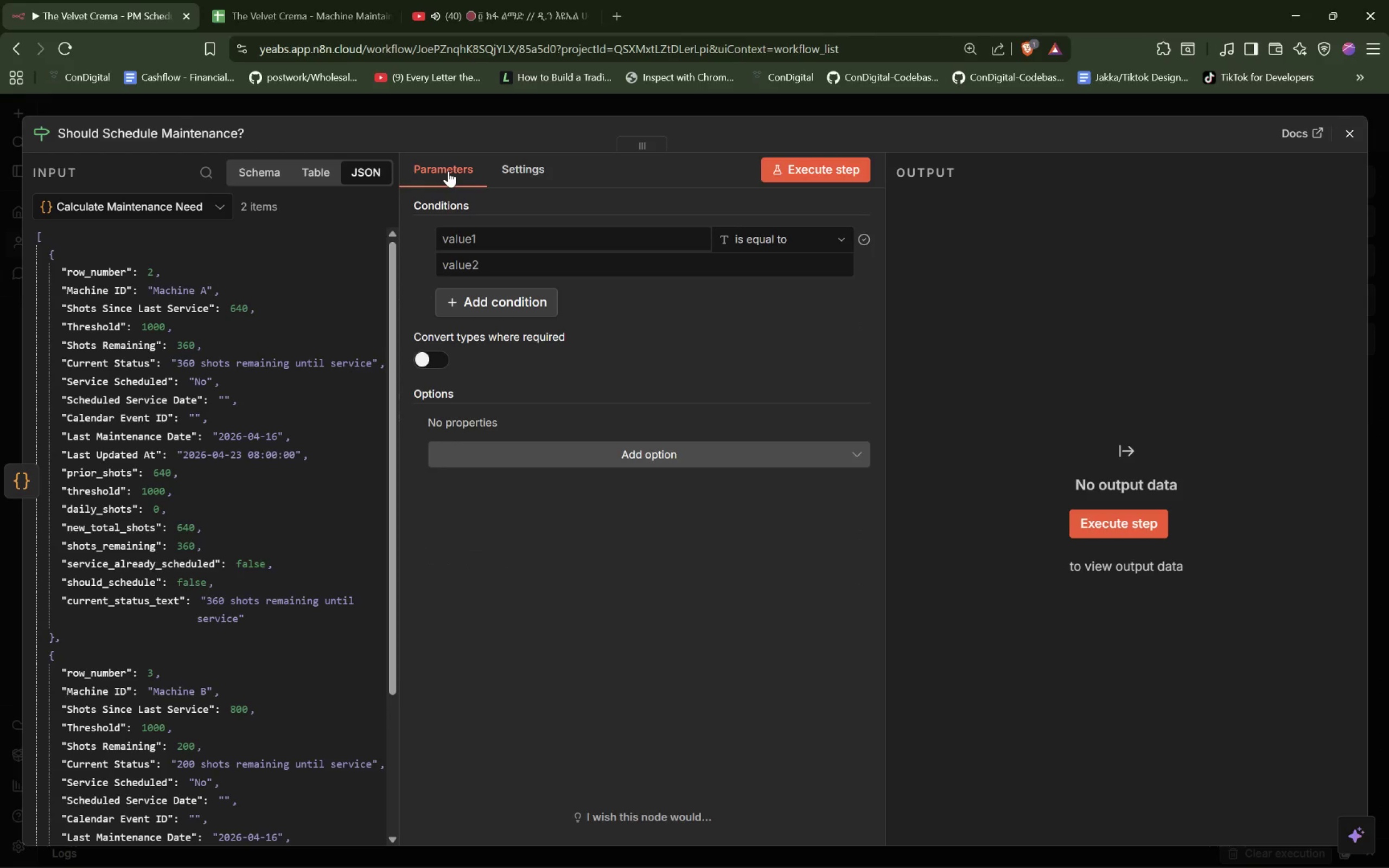 
wait(15.41)
 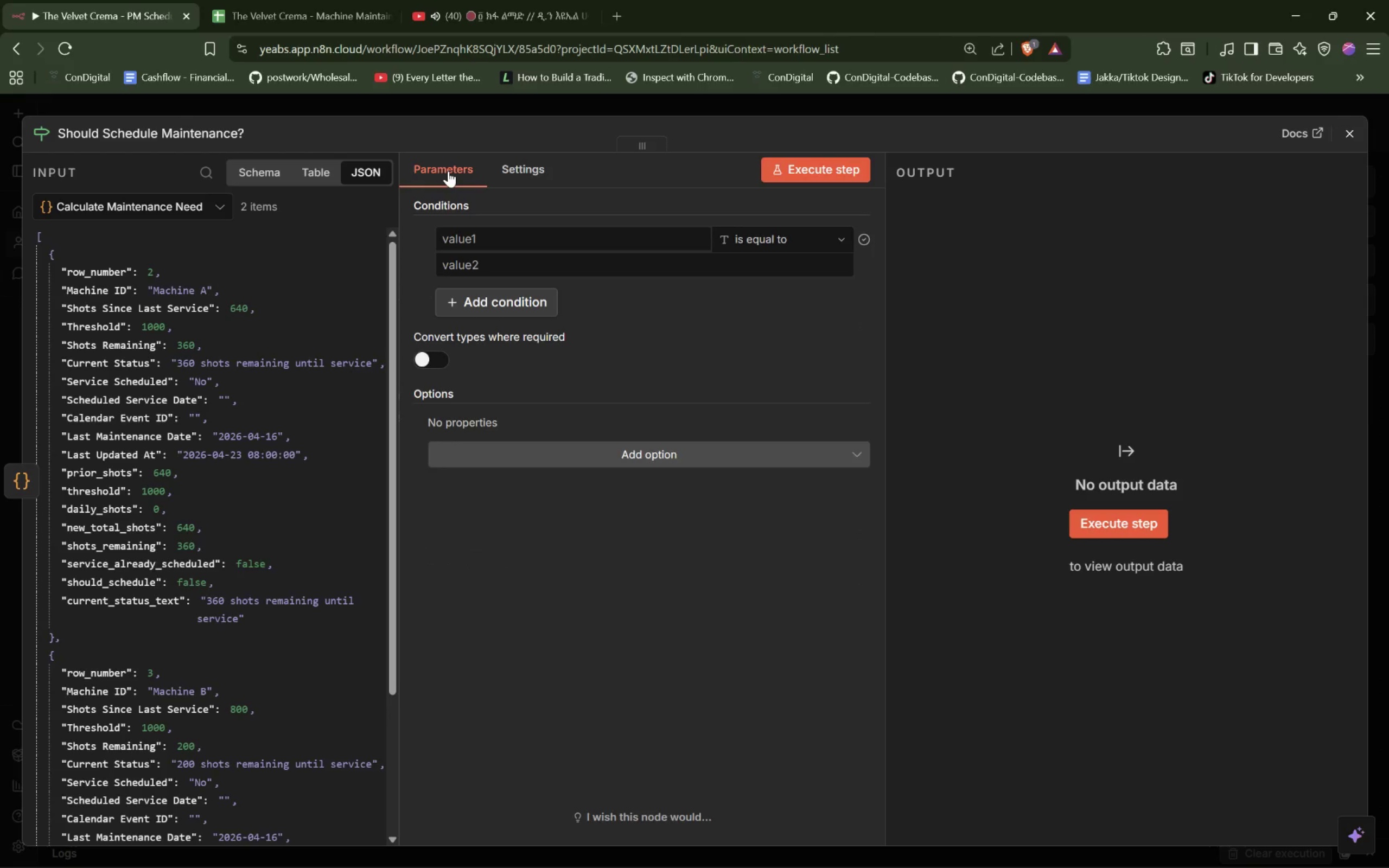 
left_click_drag(start_coordinate=[885, 609], to_coordinate=[1110, 584])
 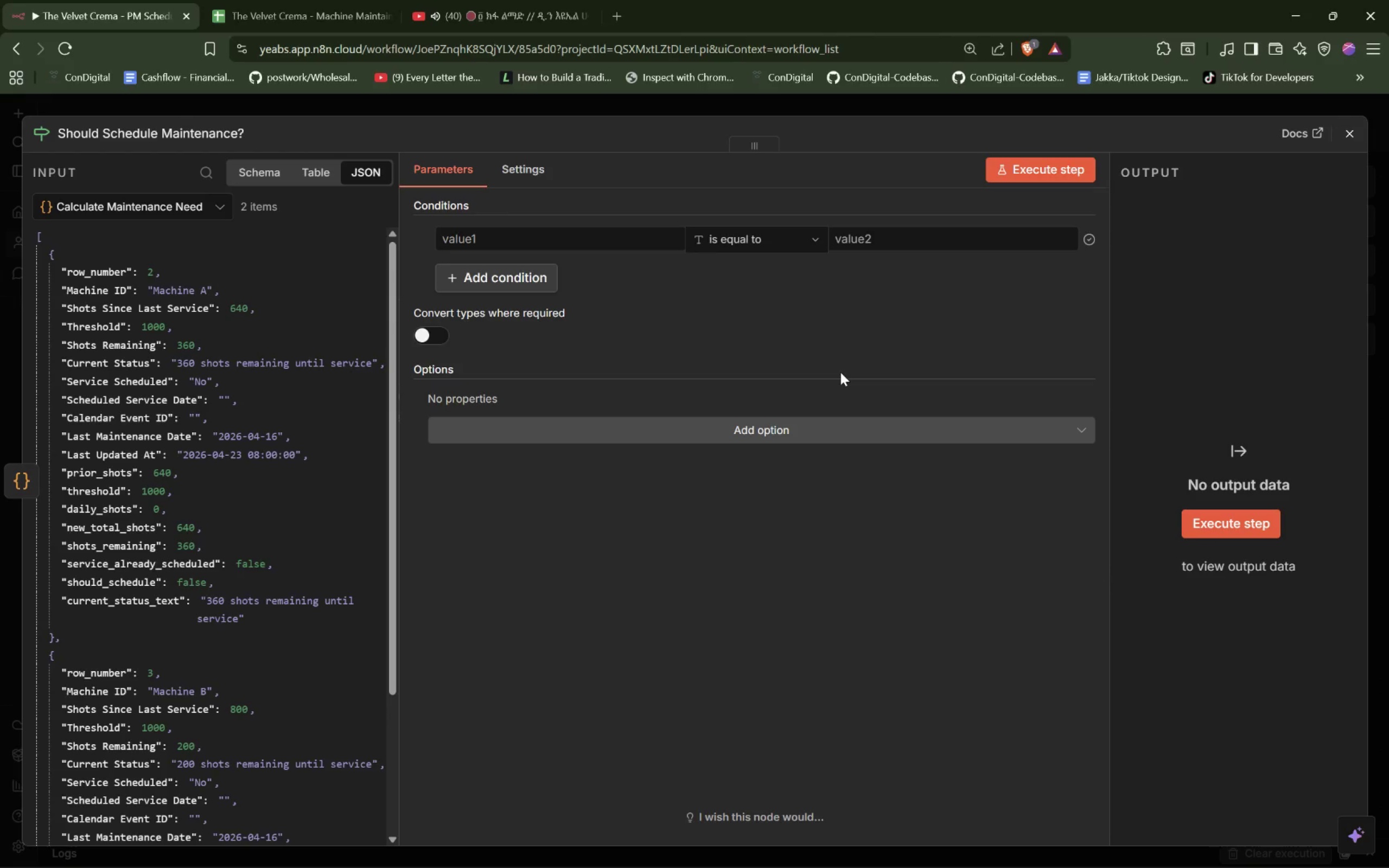 
wait(10.66)
 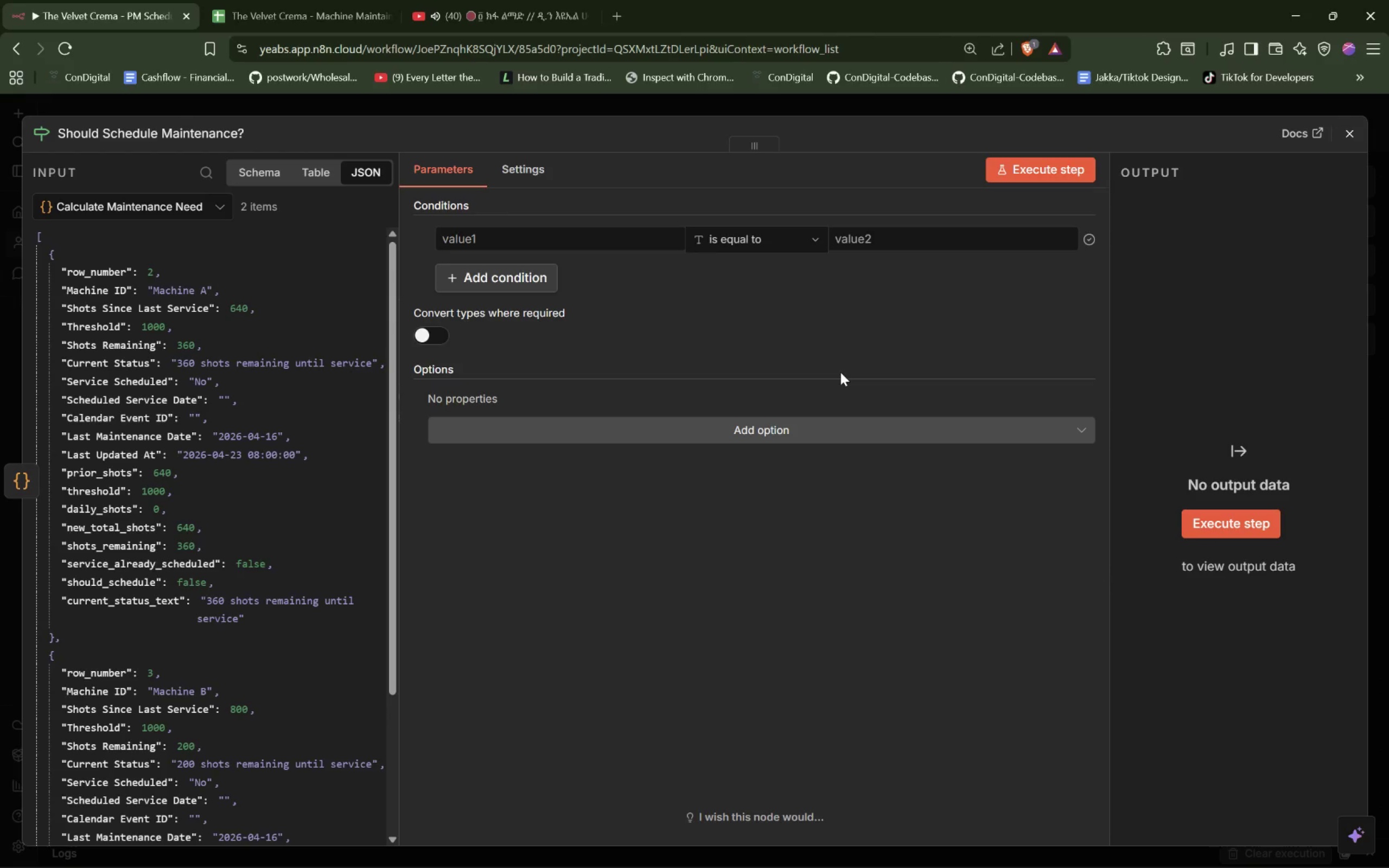 
left_click_drag(start_coordinate=[124, 584], to_coordinate=[501, 231])
 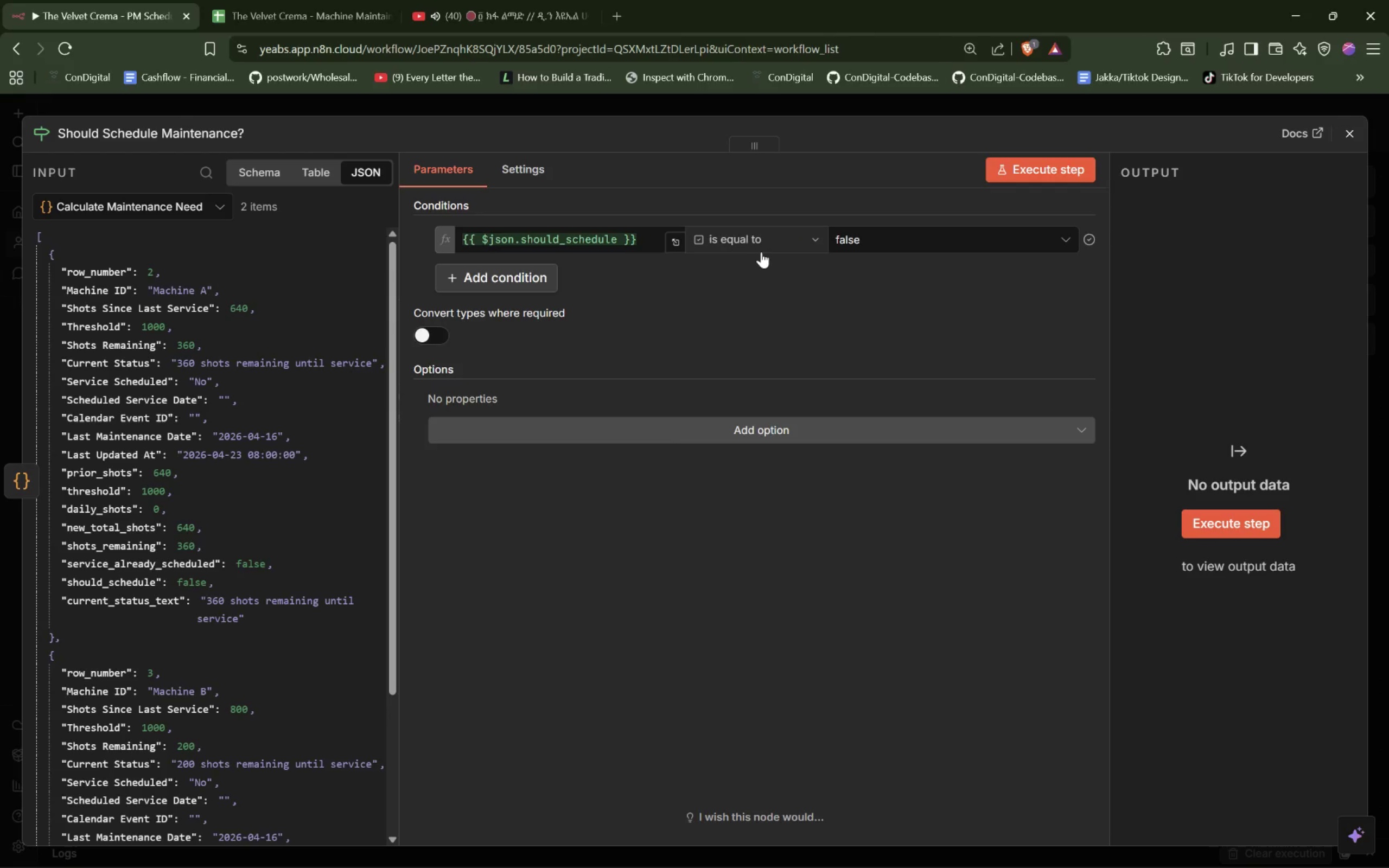 
left_click([770, 244])
 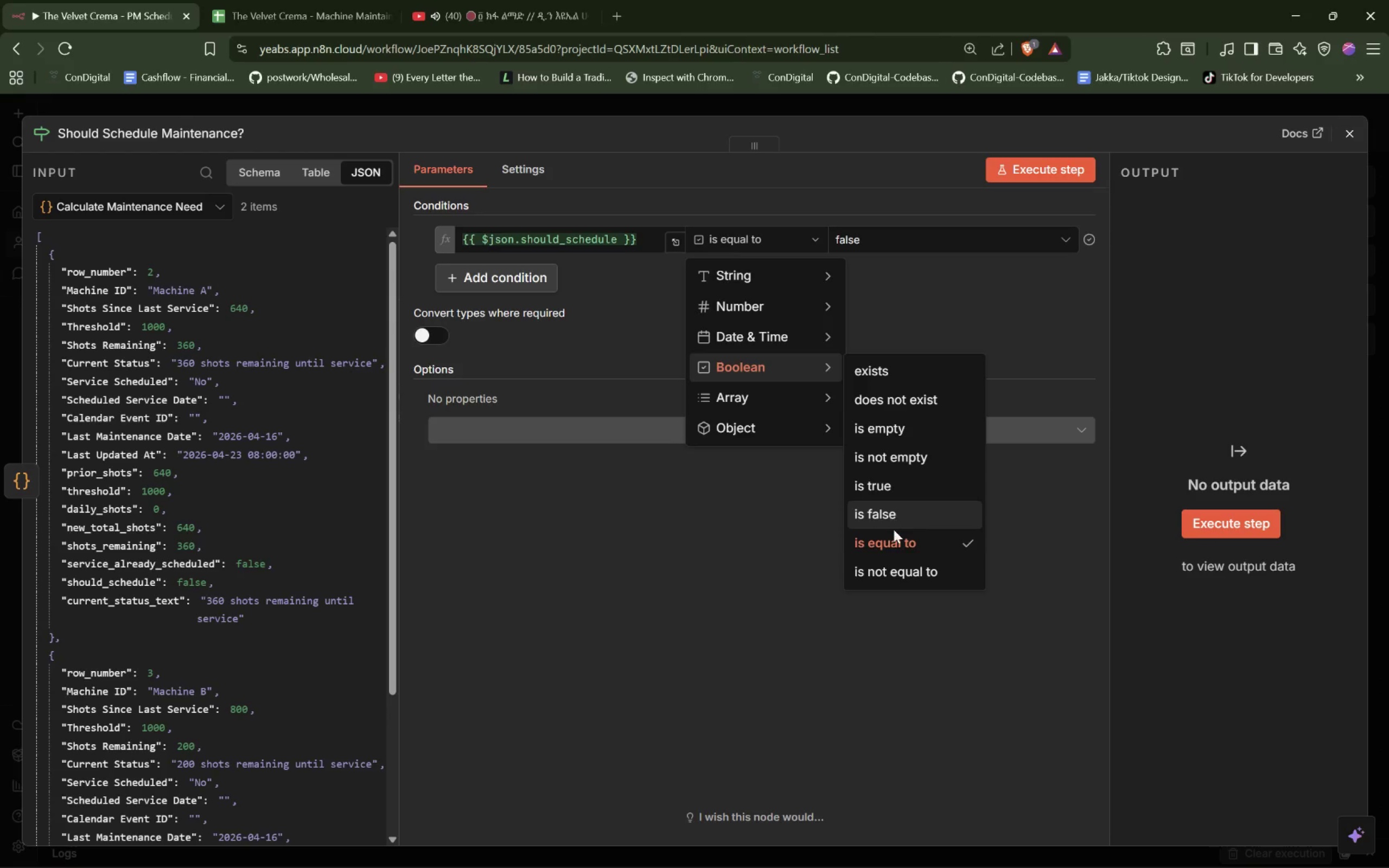 
left_click([909, 491])
 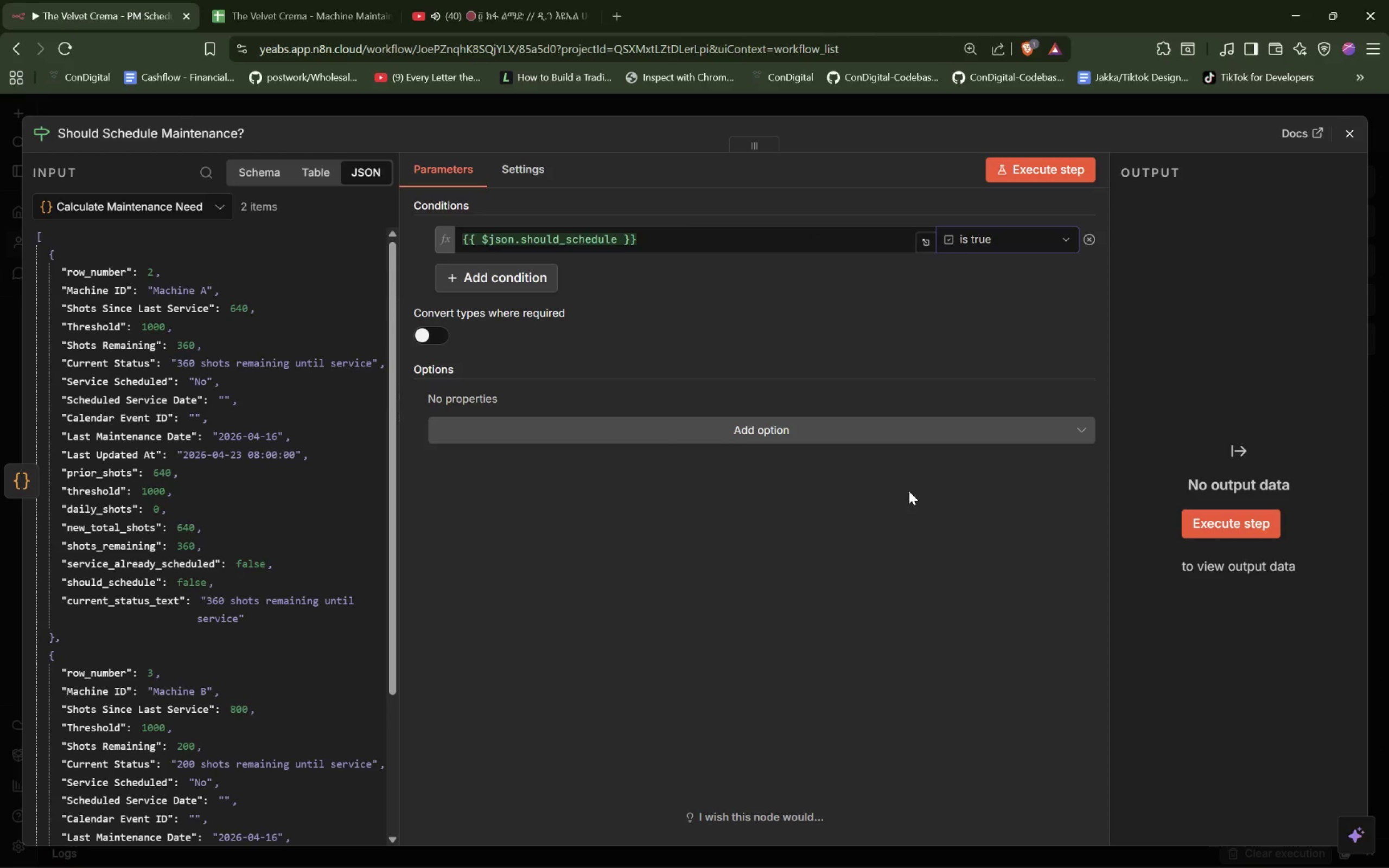 
scroll: coordinate [840, 398], scroll_direction: down, amount: 5.0
 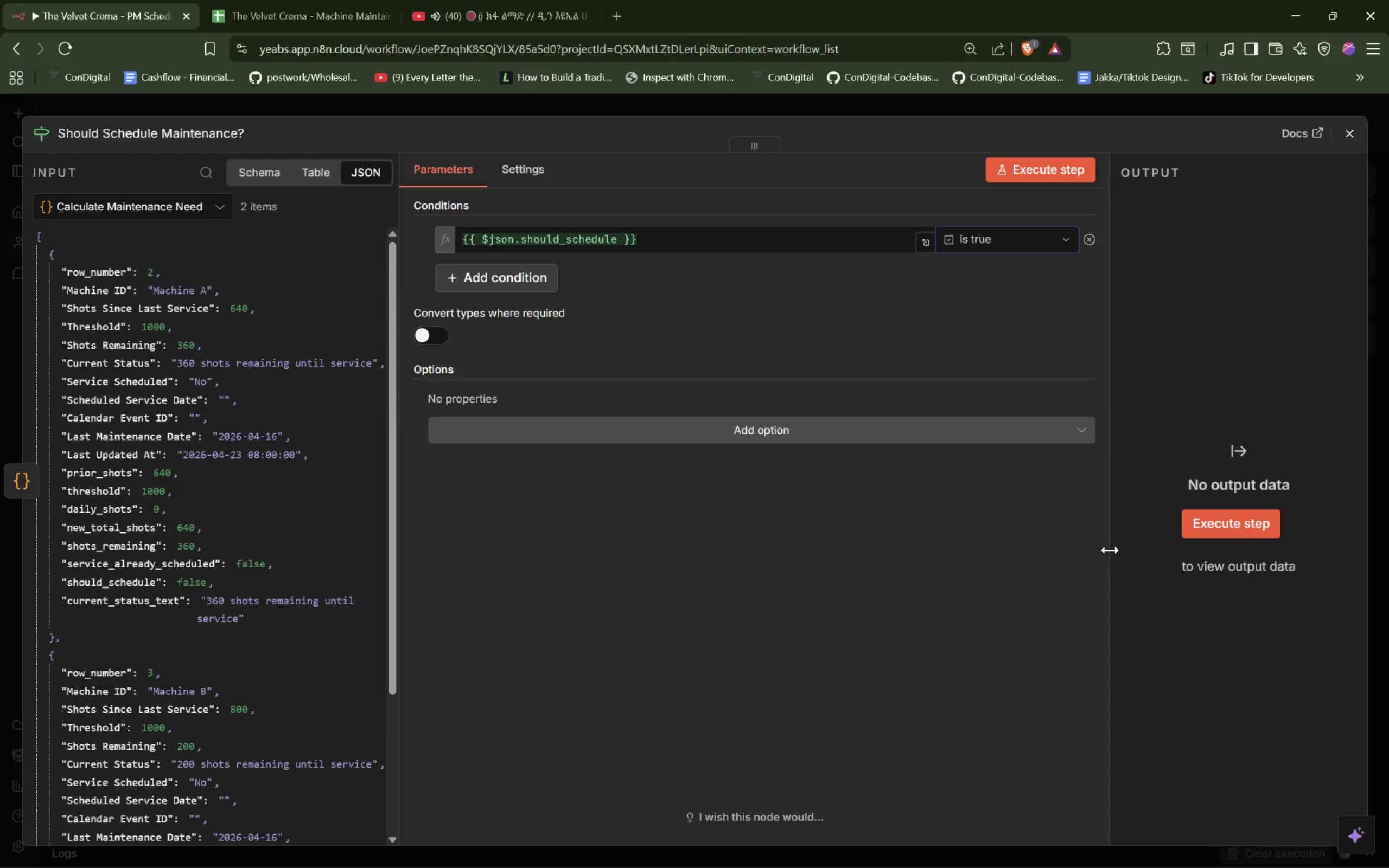 
left_click_drag(start_coordinate=[1111, 550], to_coordinate=[865, 544])
 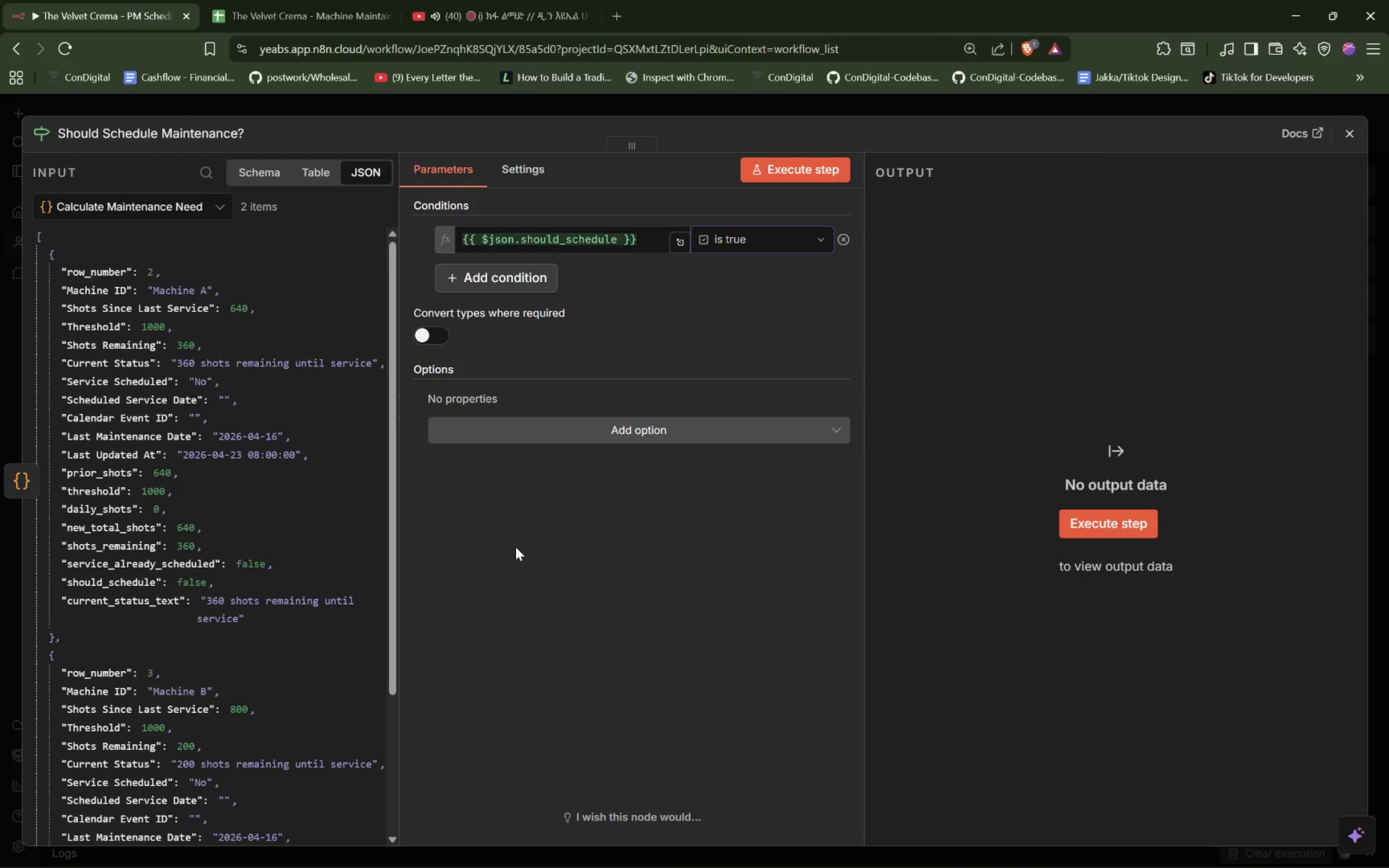 
wait(6.22)
 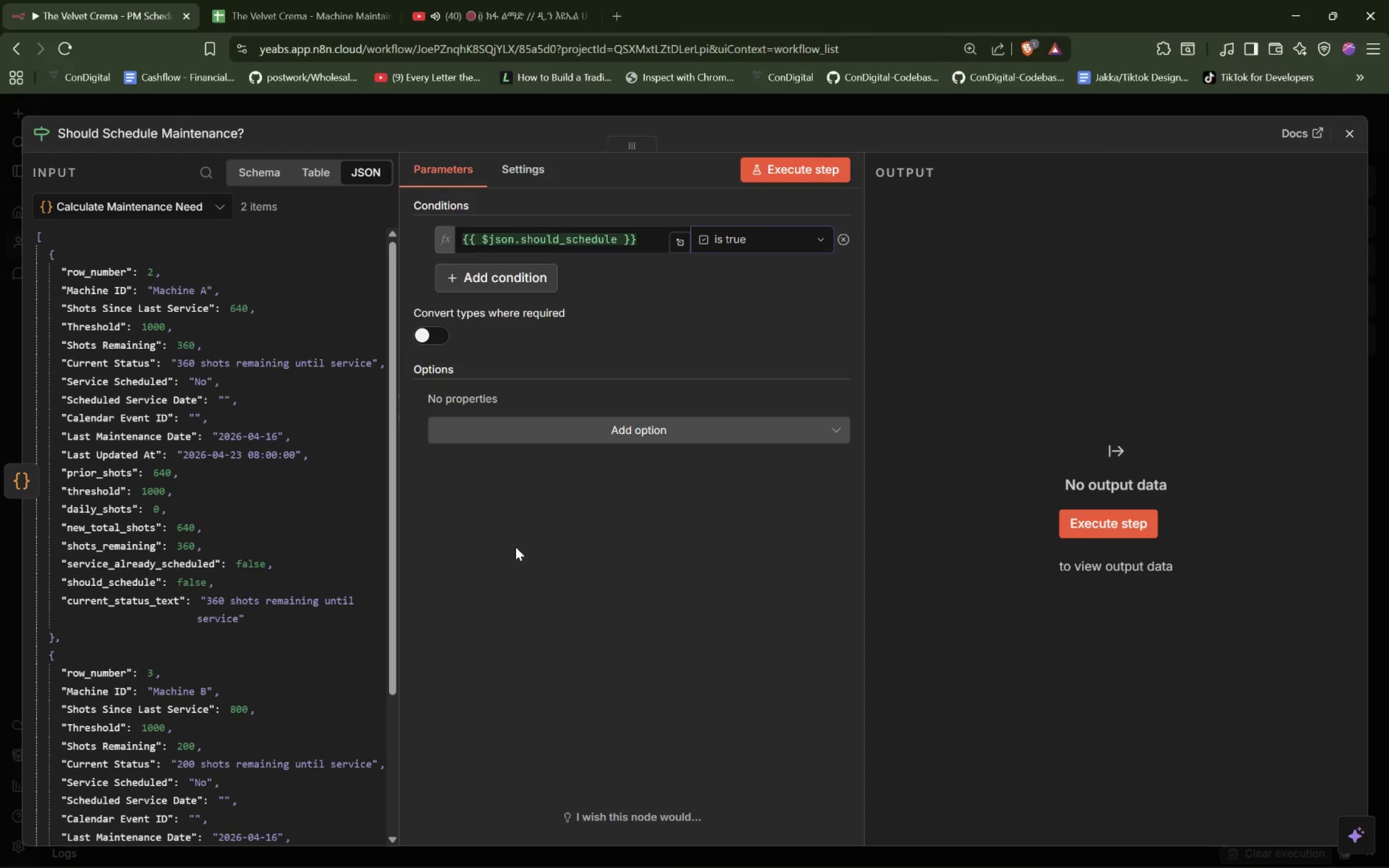 
left_click([546, 168])
 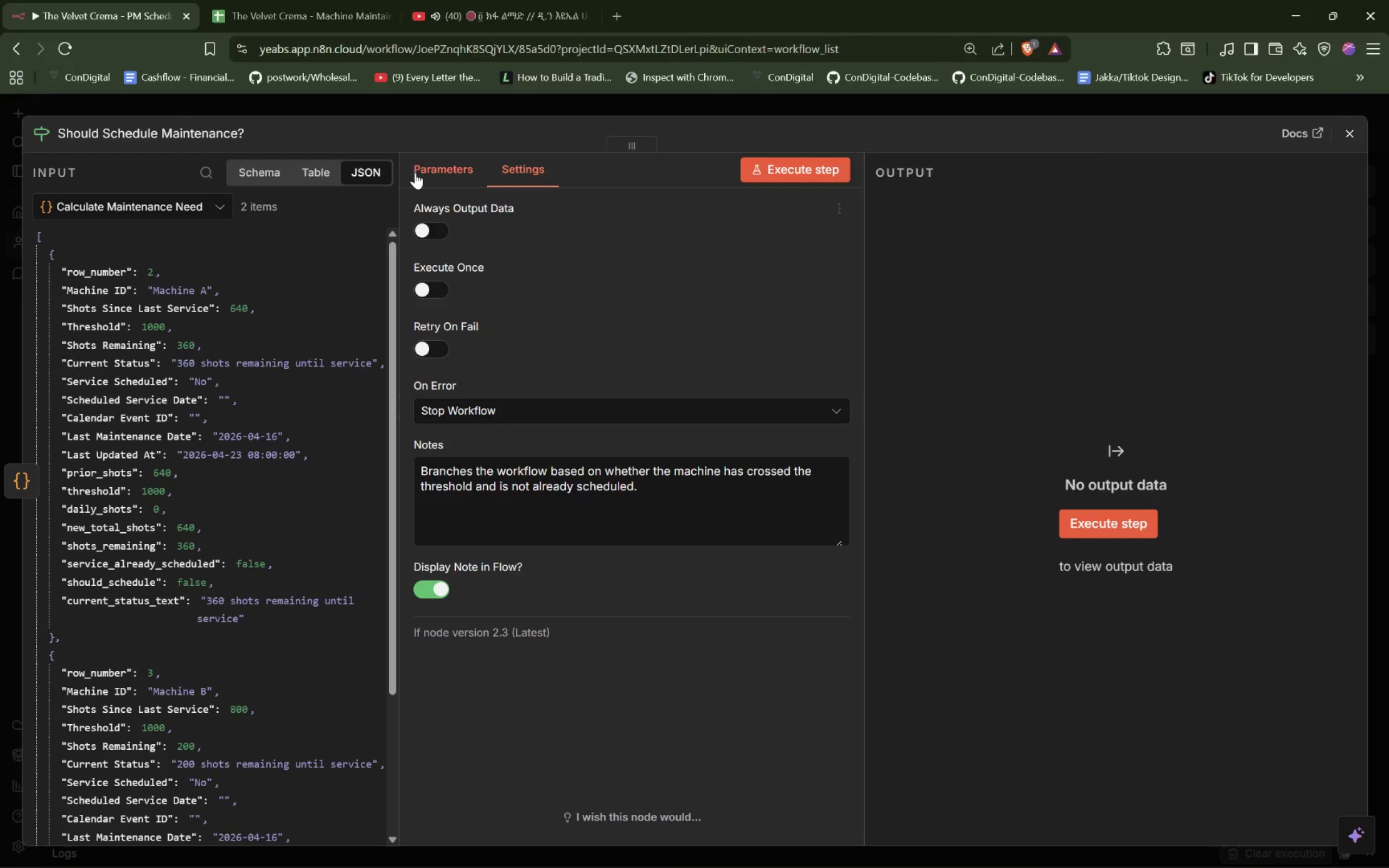 
left_click([426, 172])
 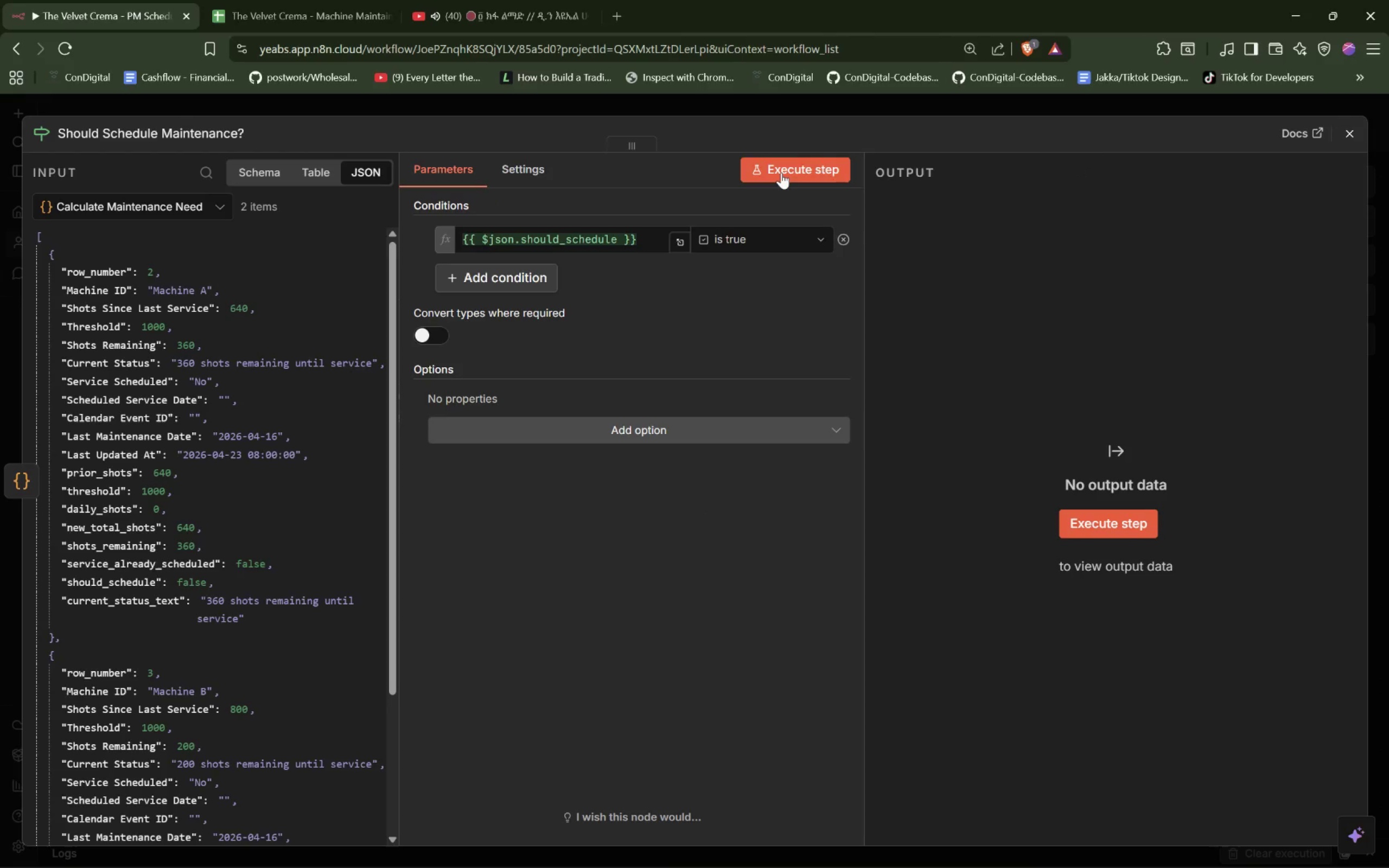 
left_click([780, 172])
 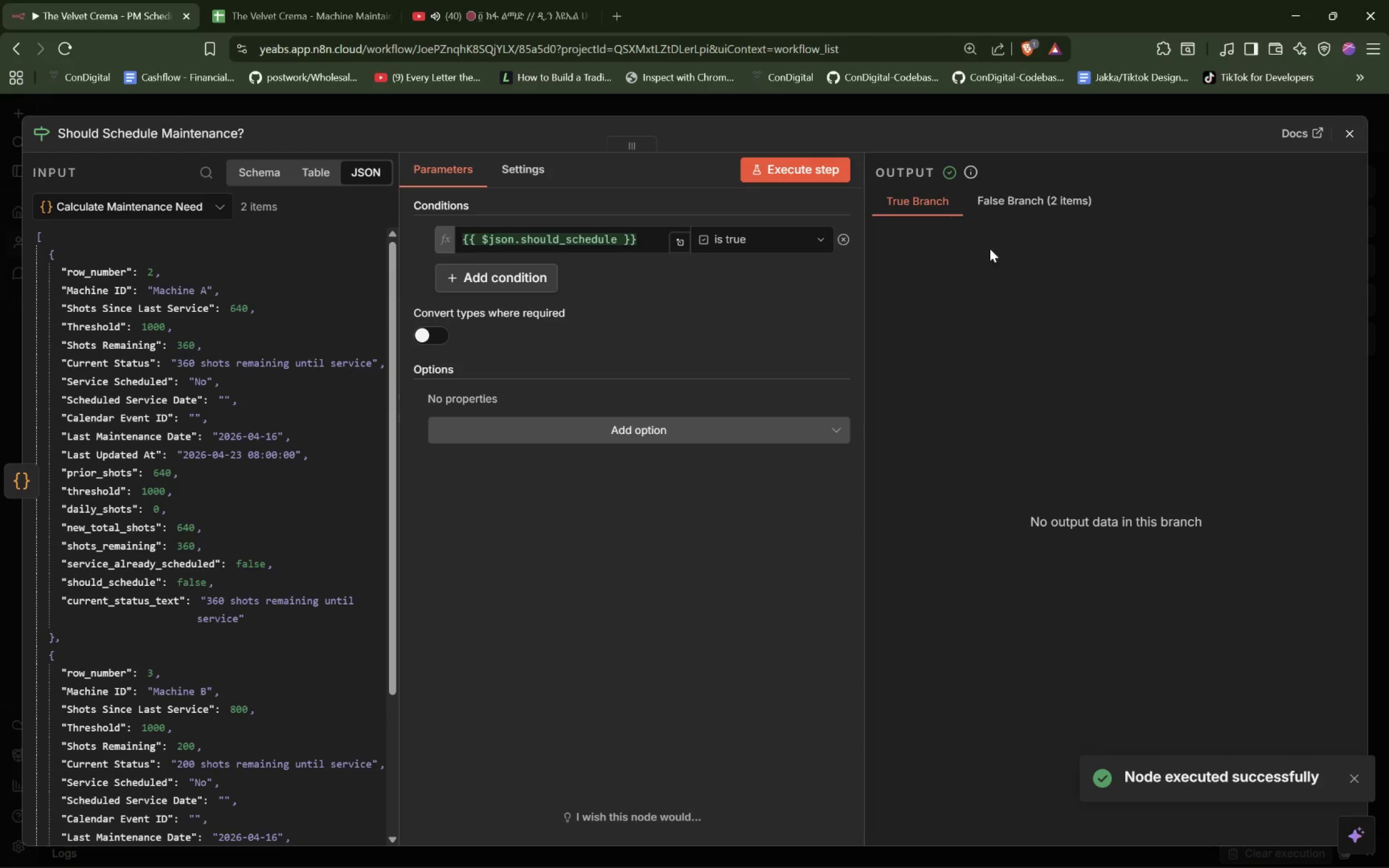 
left_click([1022, 210])
 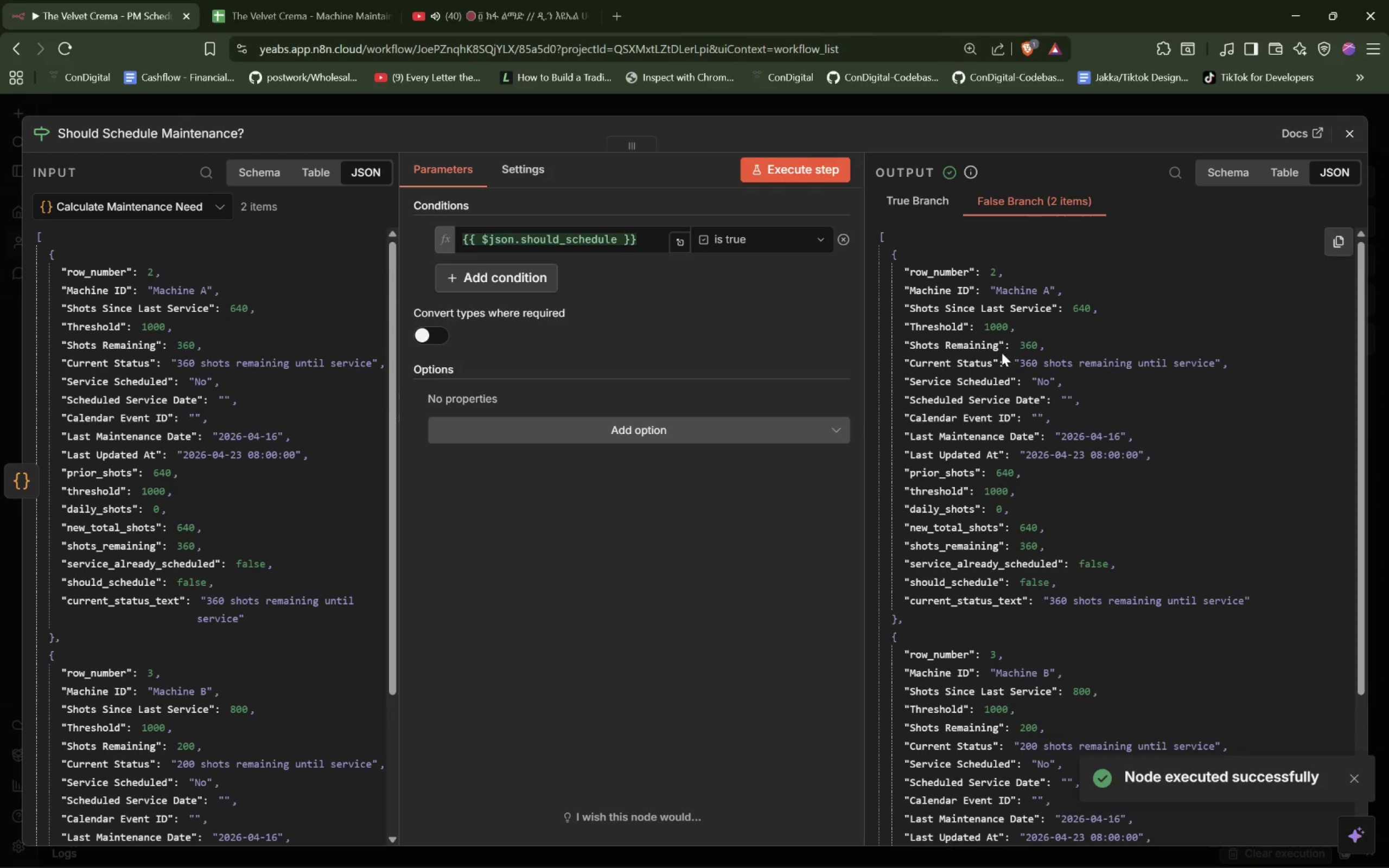 
scroll: coordinate [1032, 495], scroll_direction: down, amount: 6.0
 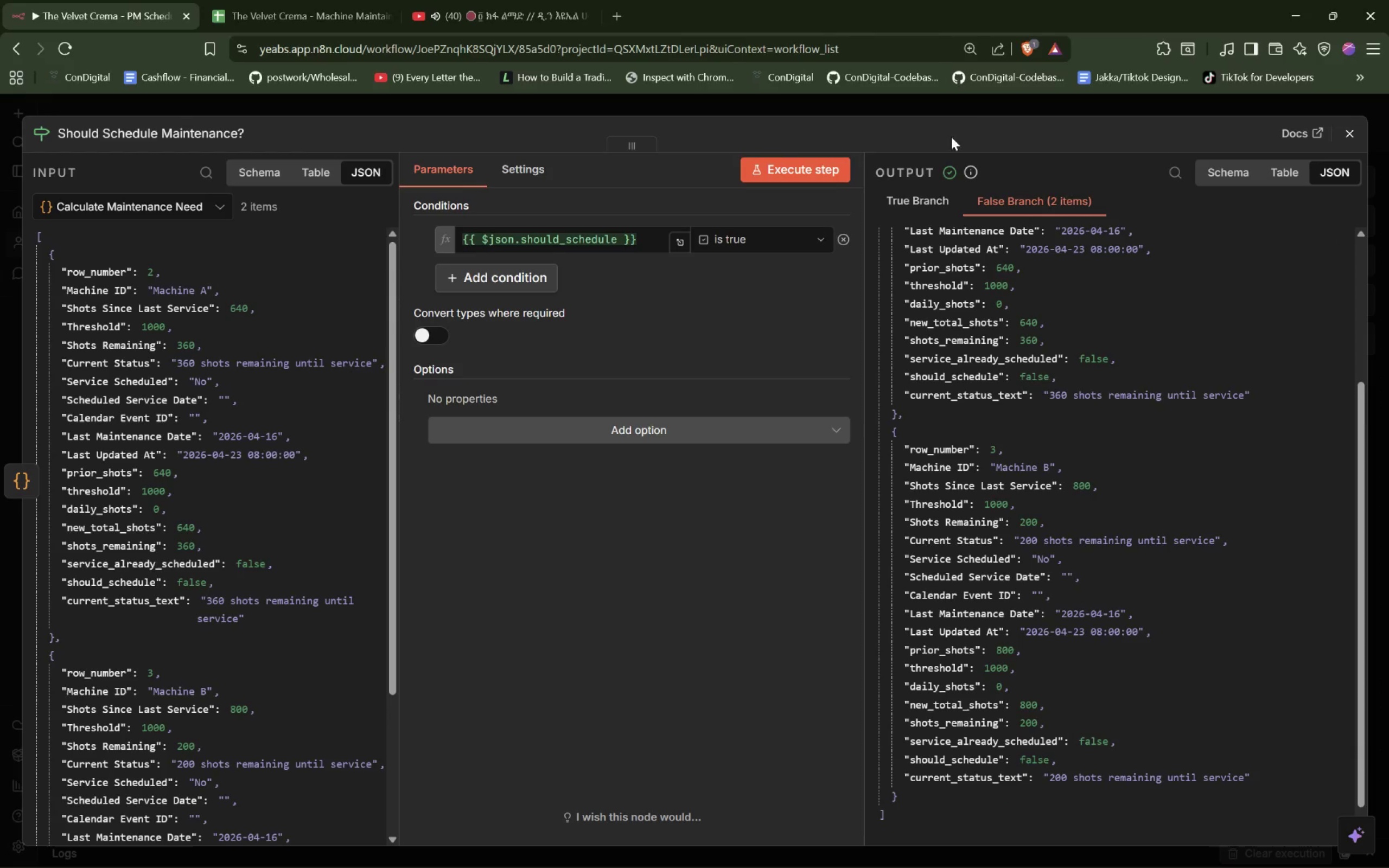 
left_click([992, 106])
 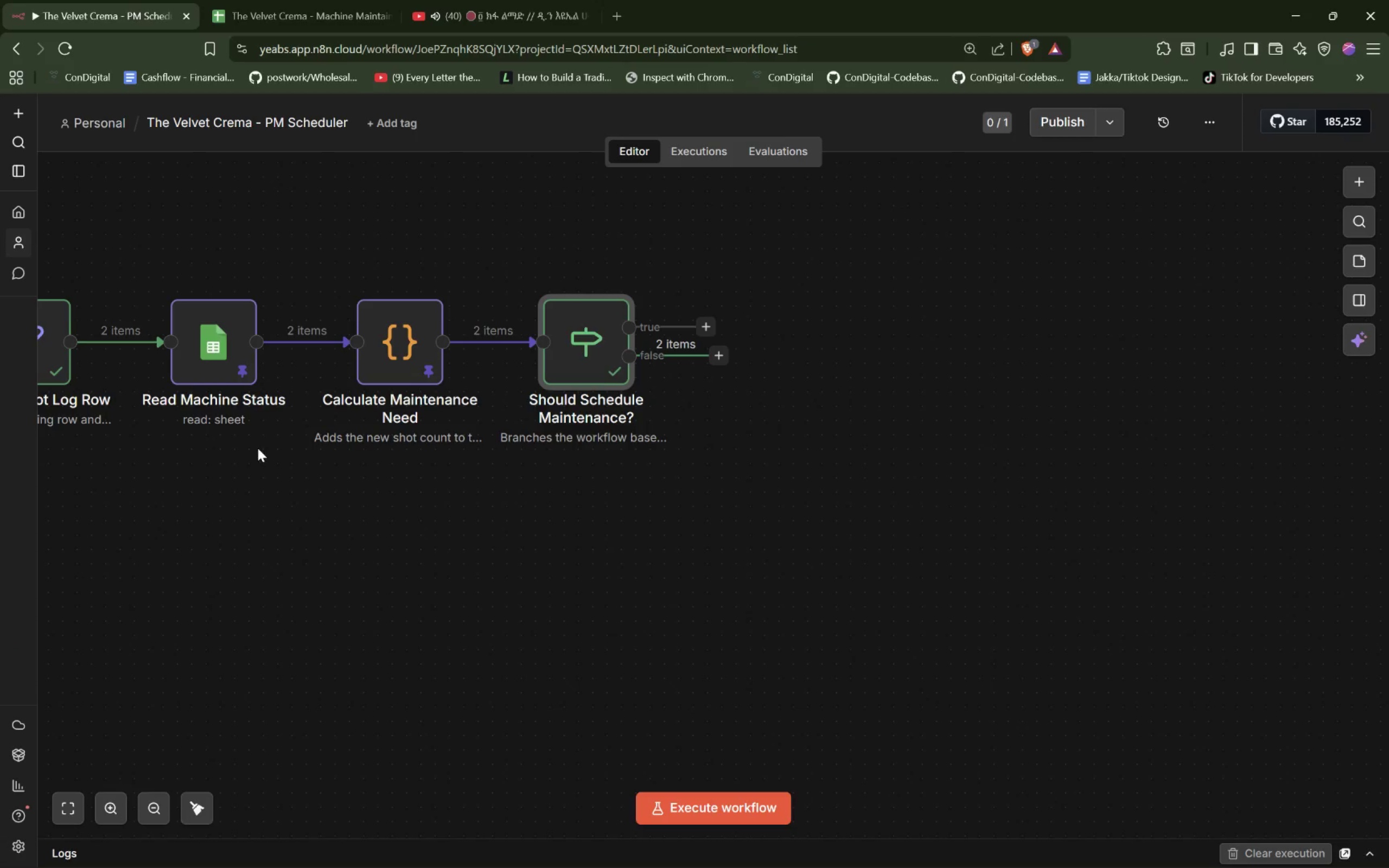 
scroll: coordinate [220, 484], scroll_direction: up, amount: 2.0
 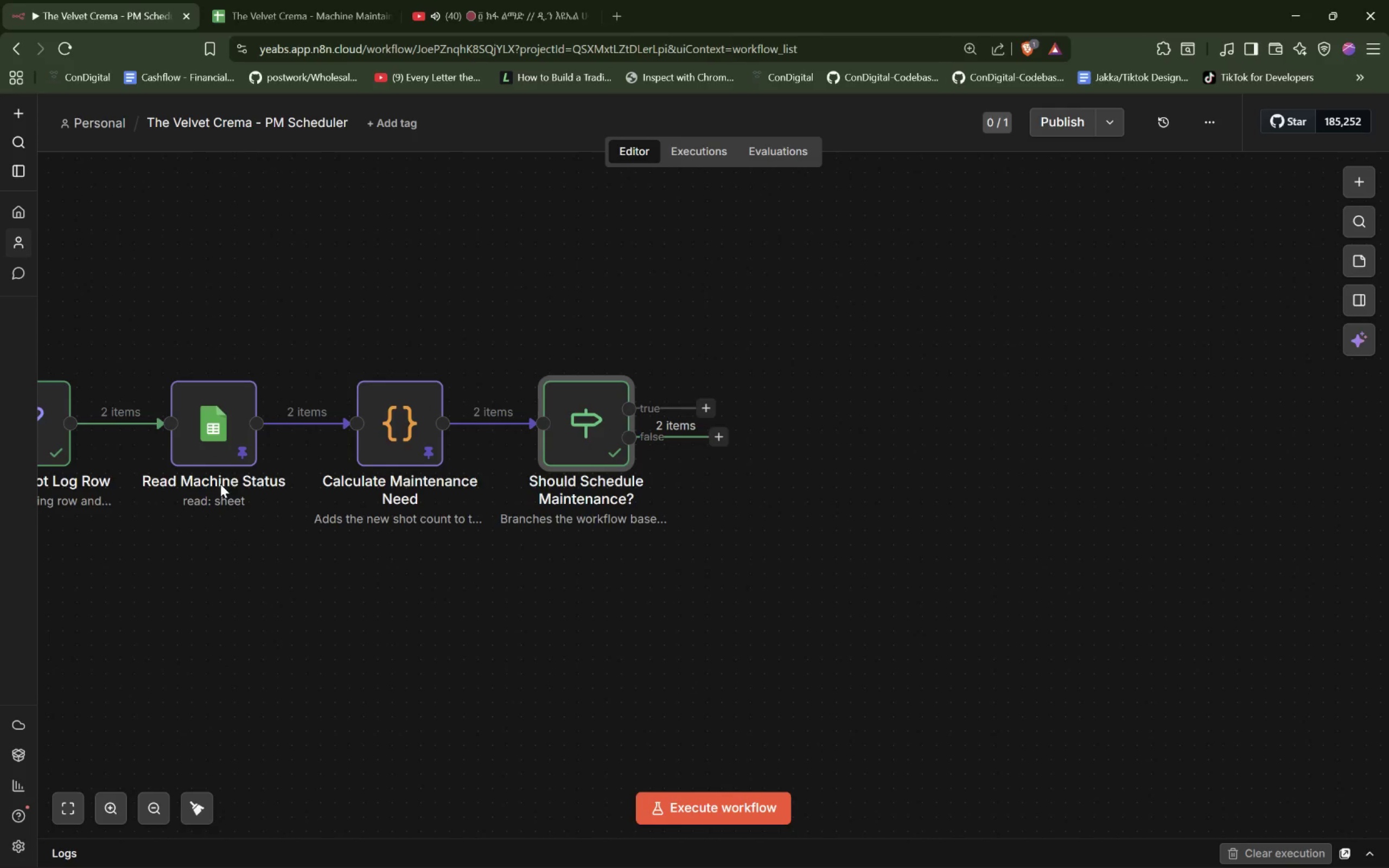 
hold_key(key=ShiftLeft, duration=1.47)
scroll: coordinate [220, 484], scroll_direction: up, amount: 4.0
 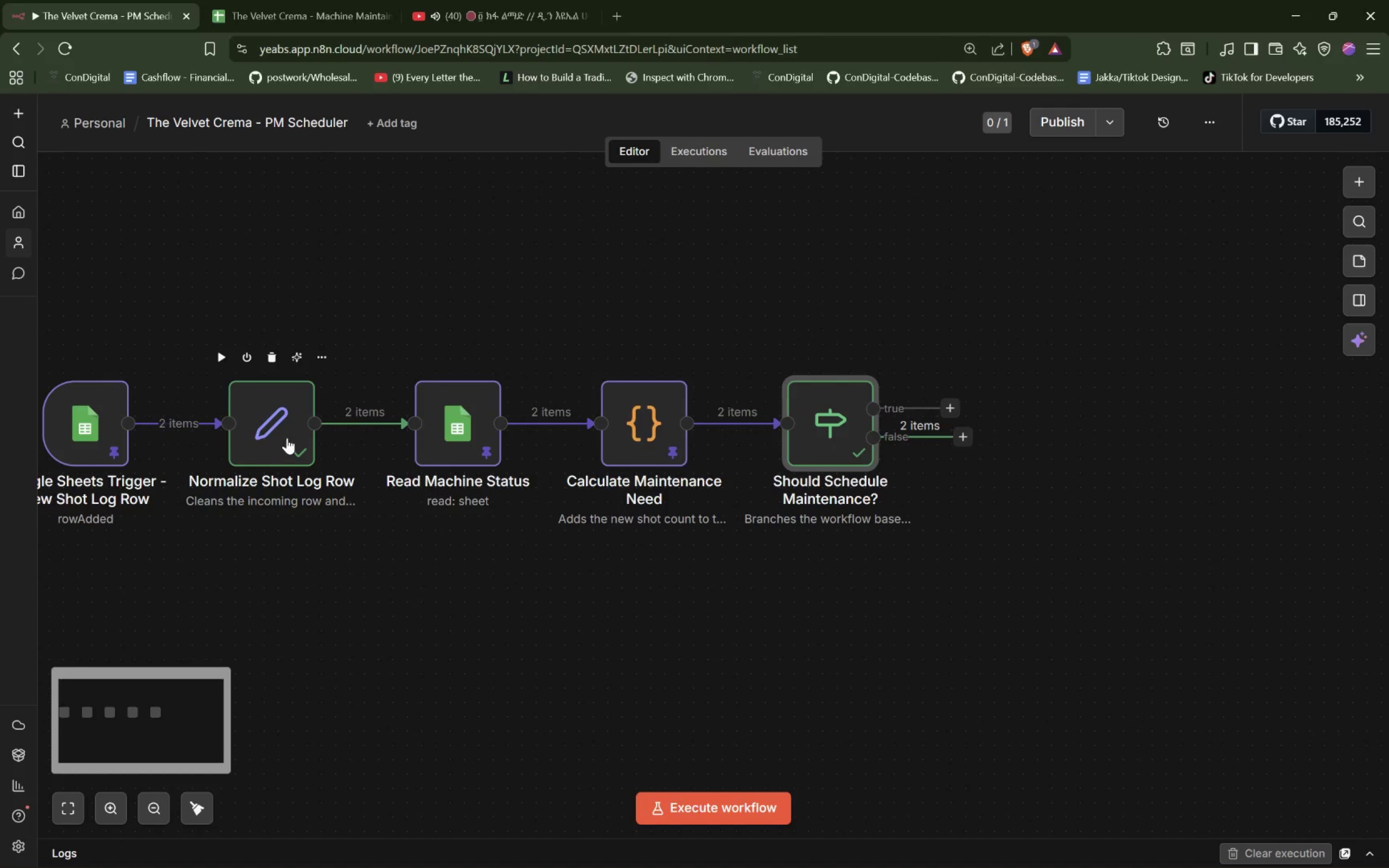 
left_click([445, 635])
 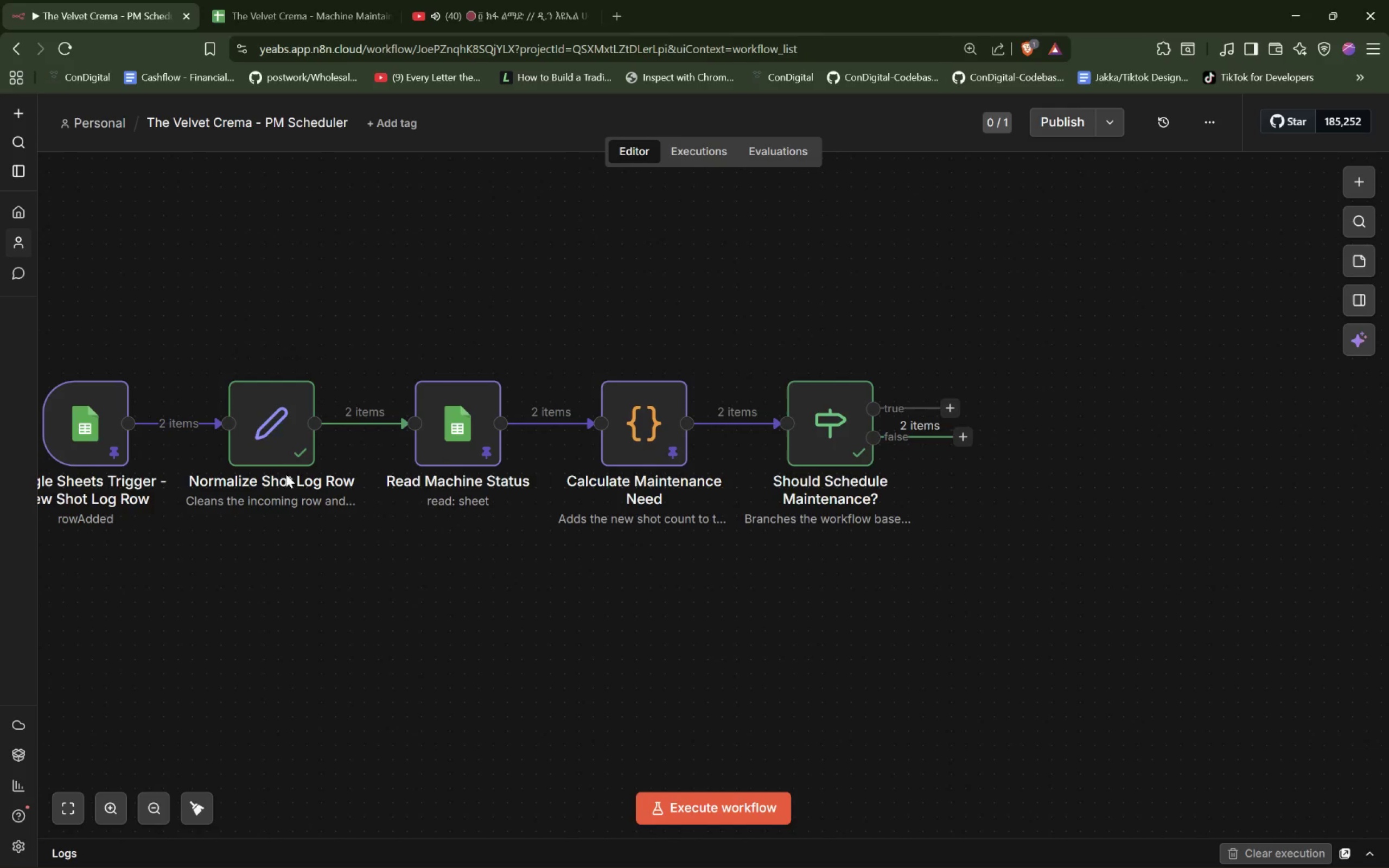 
left_click([274, 420])
 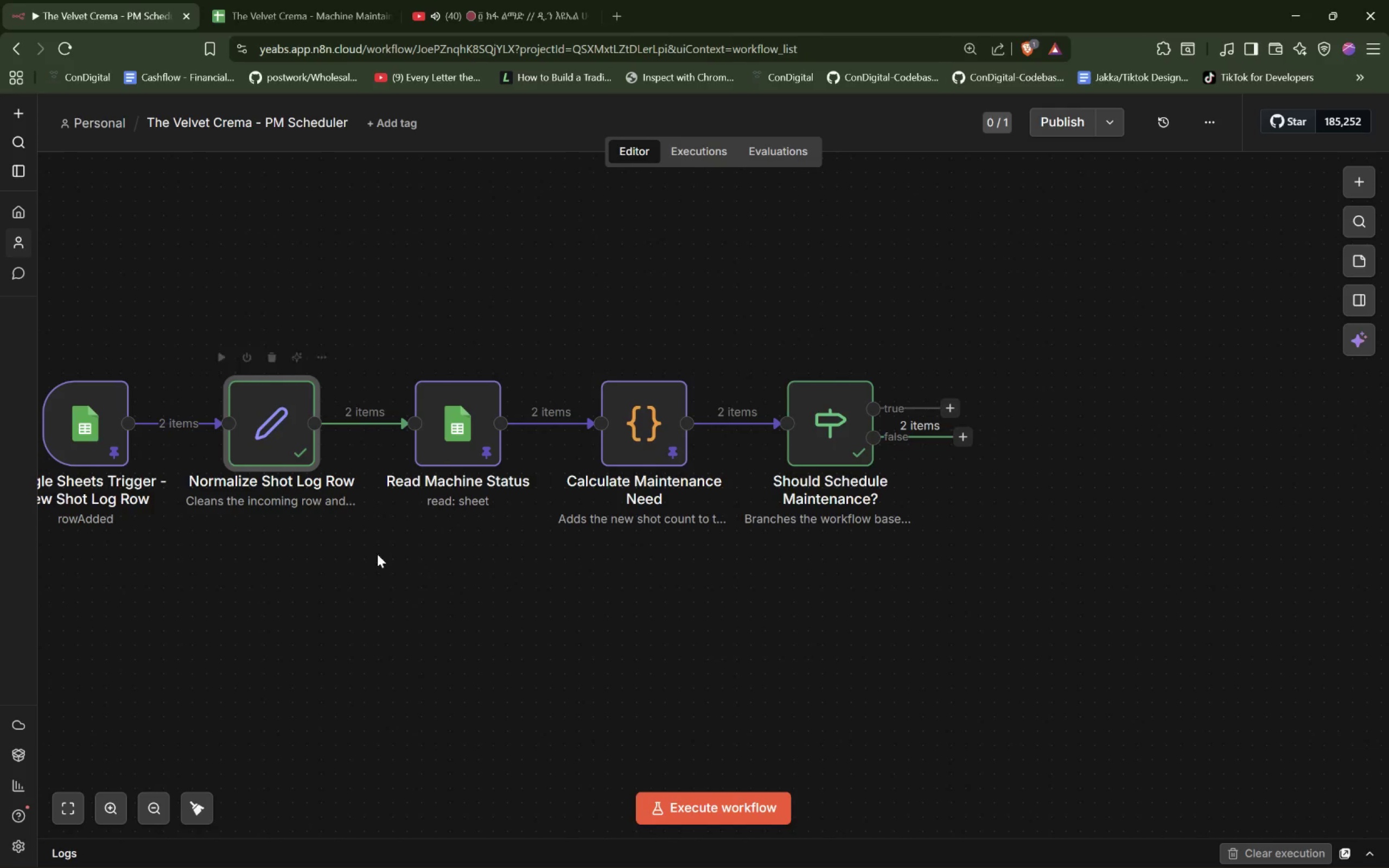 
left_click([444, 578])
 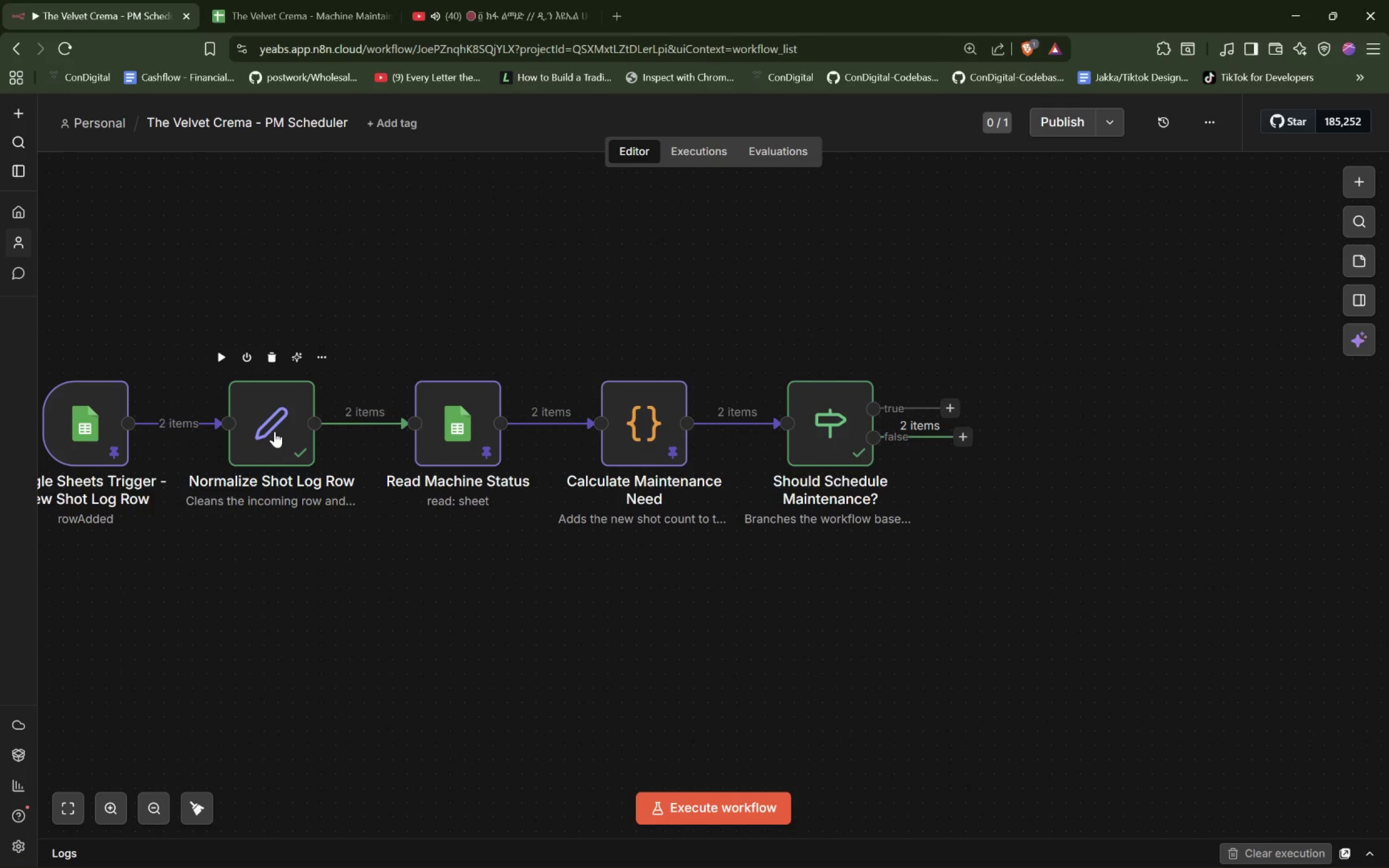 
left_click([317, 360])
 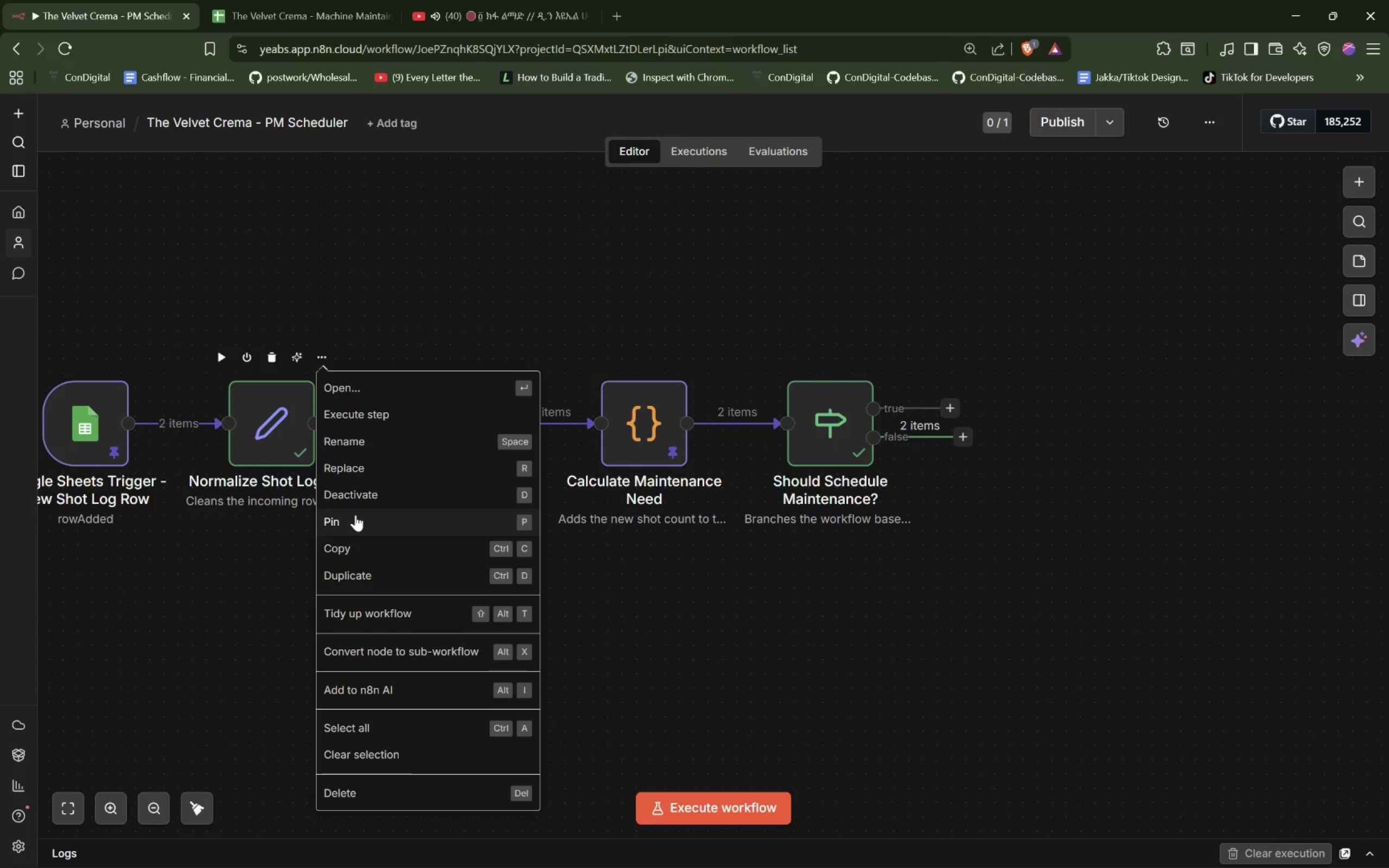 
left_click([355, 515])
 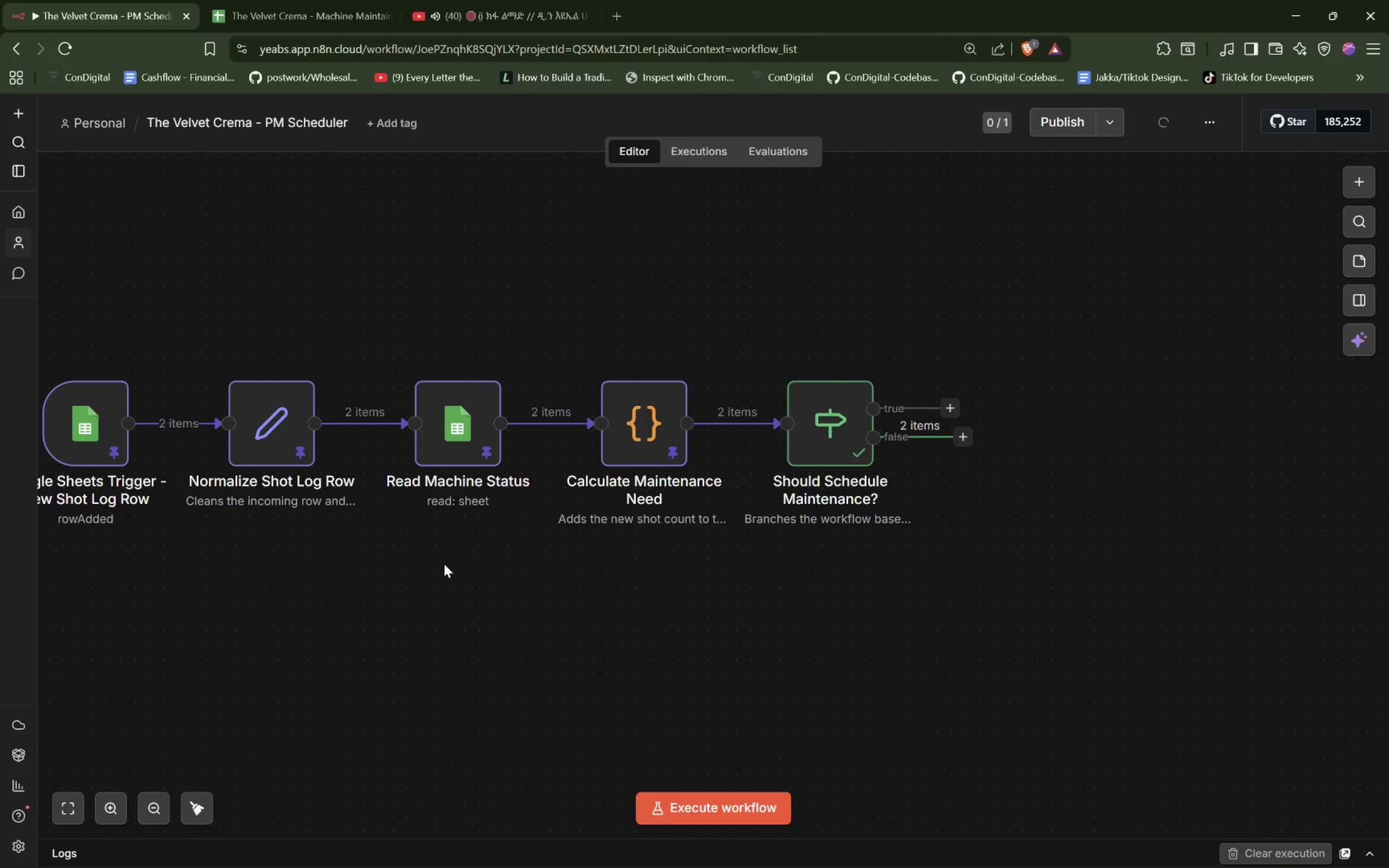 
hold_key(key=ShiftLeft, duration=0.8)
scroll: coordinate [444, 564], scroll_direction: down, amount: 5.0
 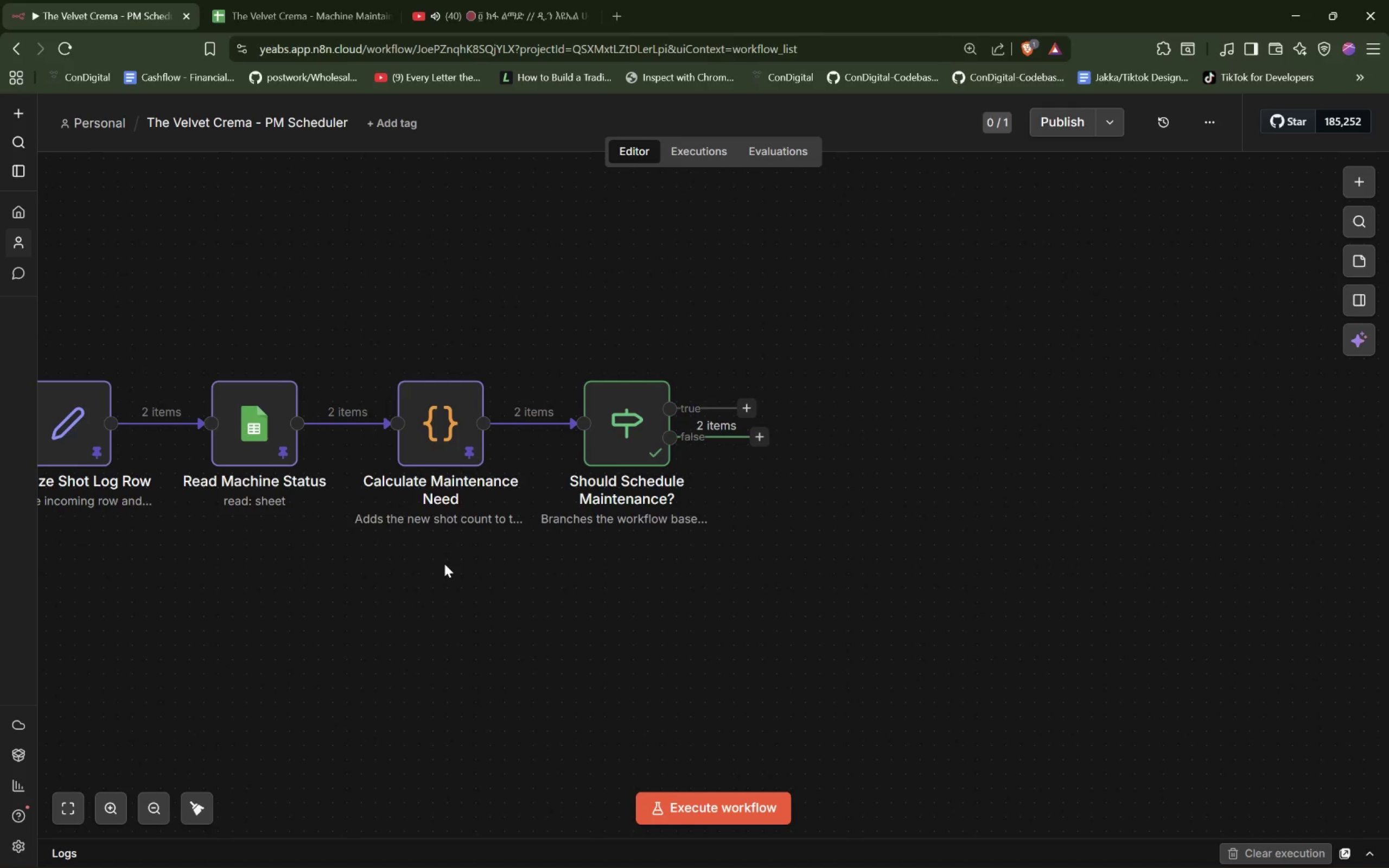 
wait(14.35)
 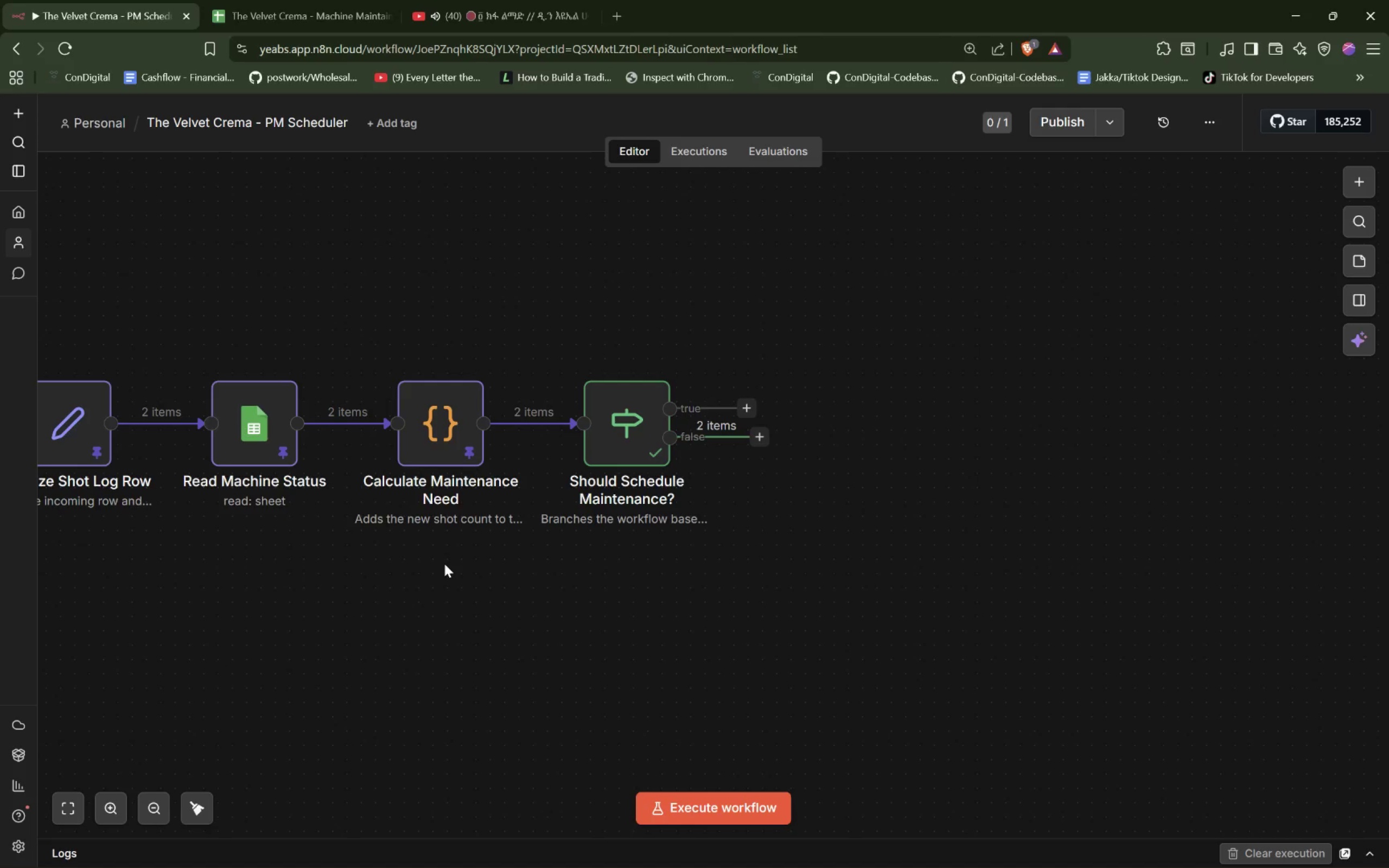 
left_click_drag(start_coordinate=[763, 438], to_coordinate=[751, 531])
 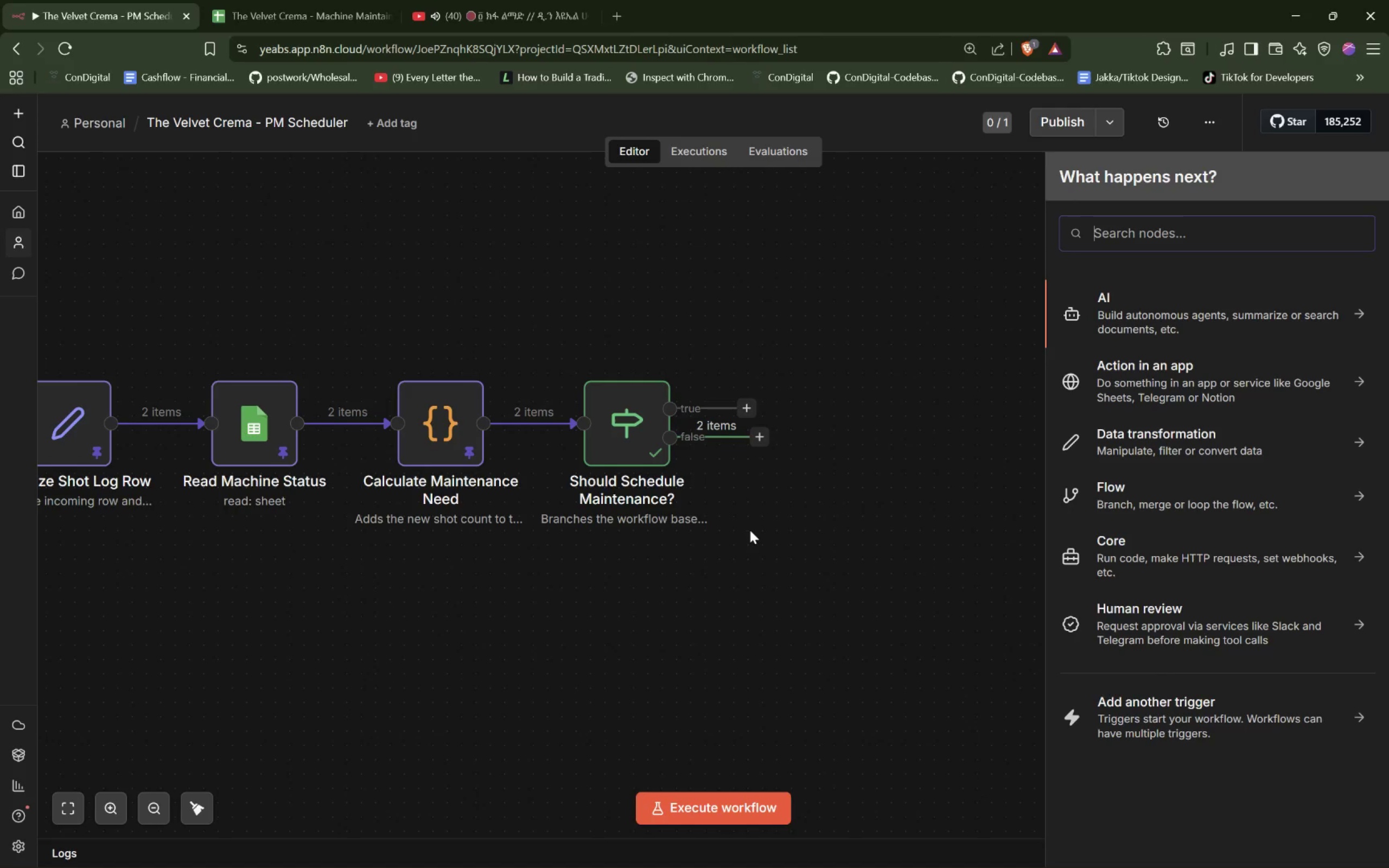 
wait(6.19)
 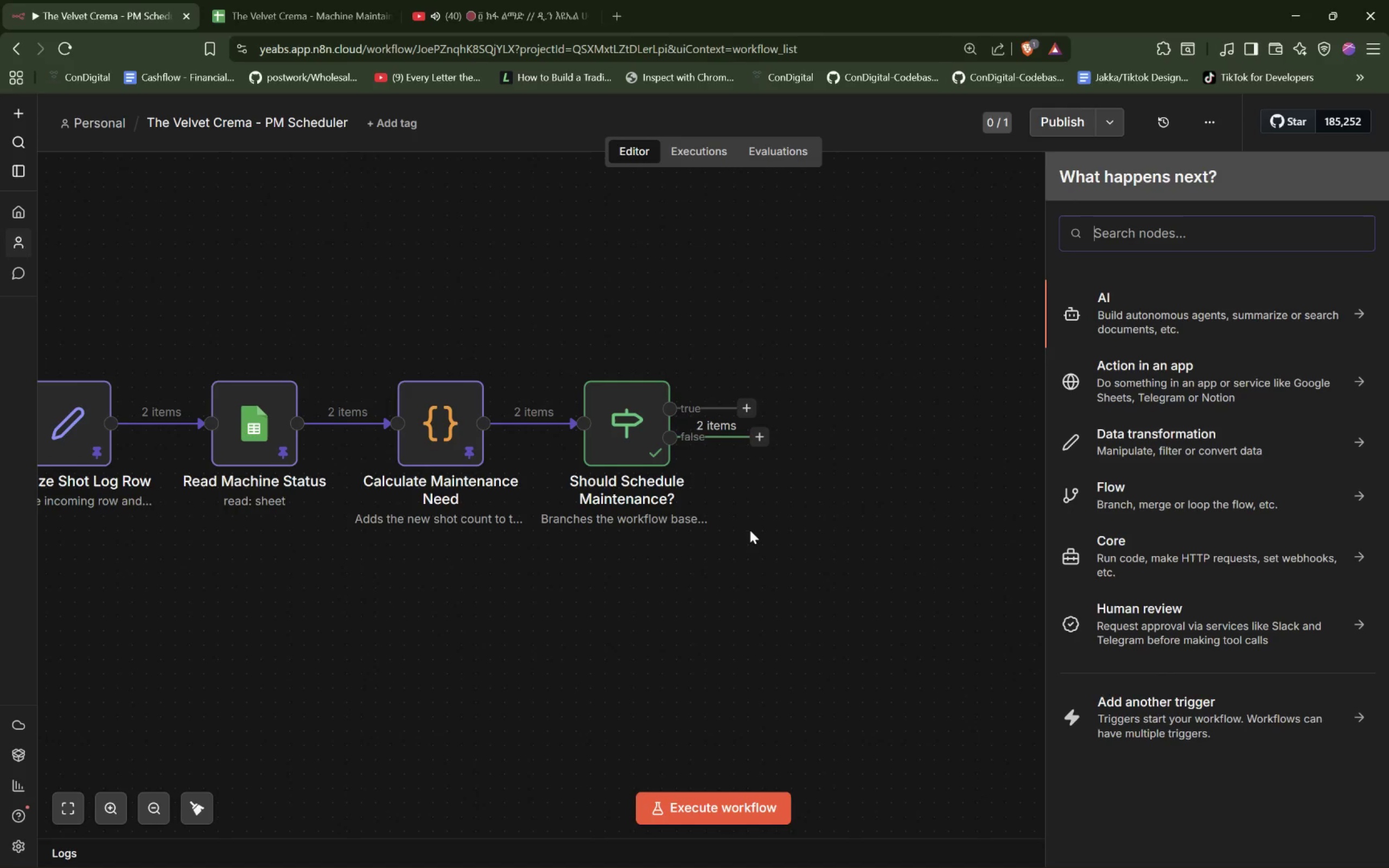 
type(Google Sheets)
 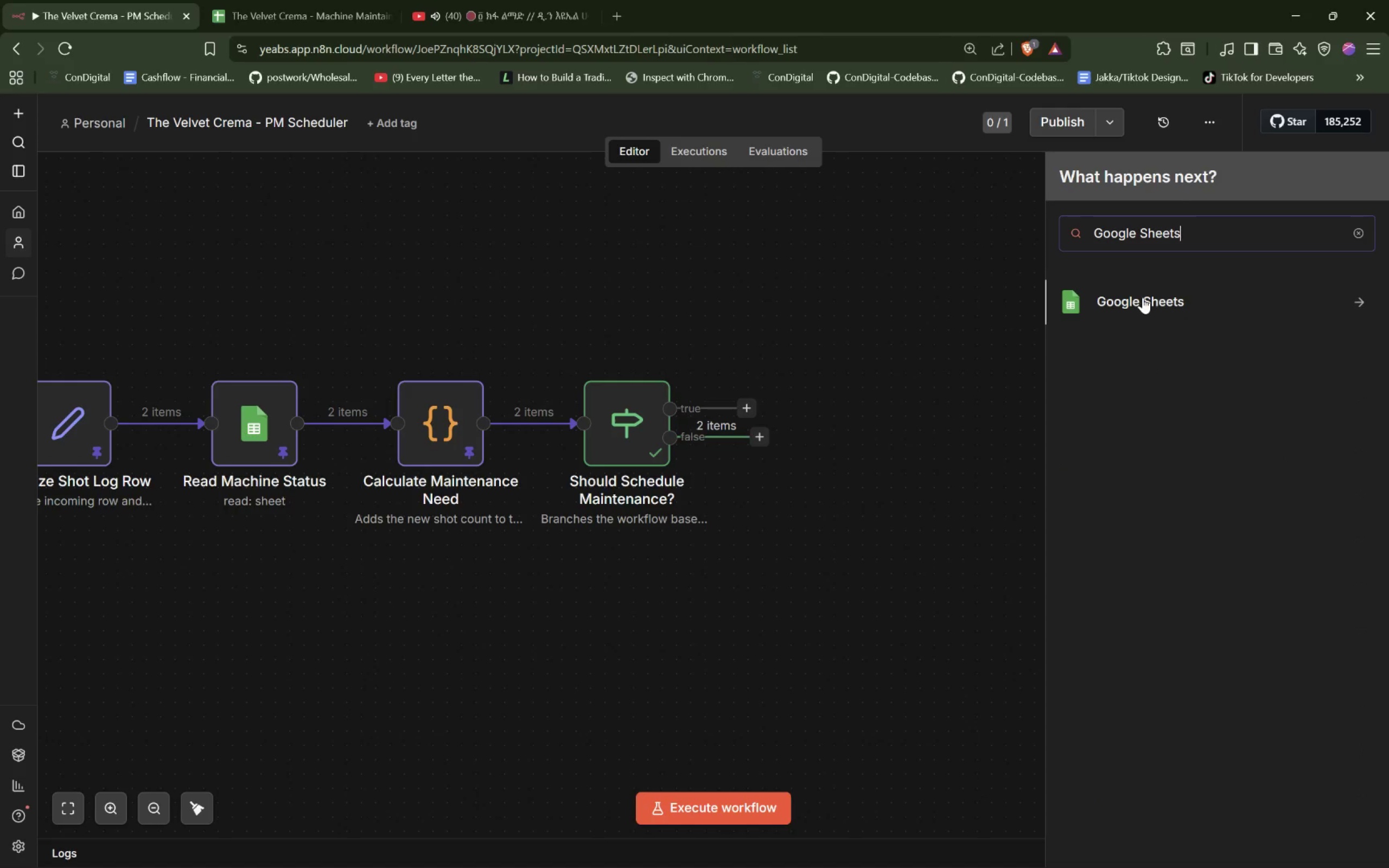 
left_click([1143, 297])
 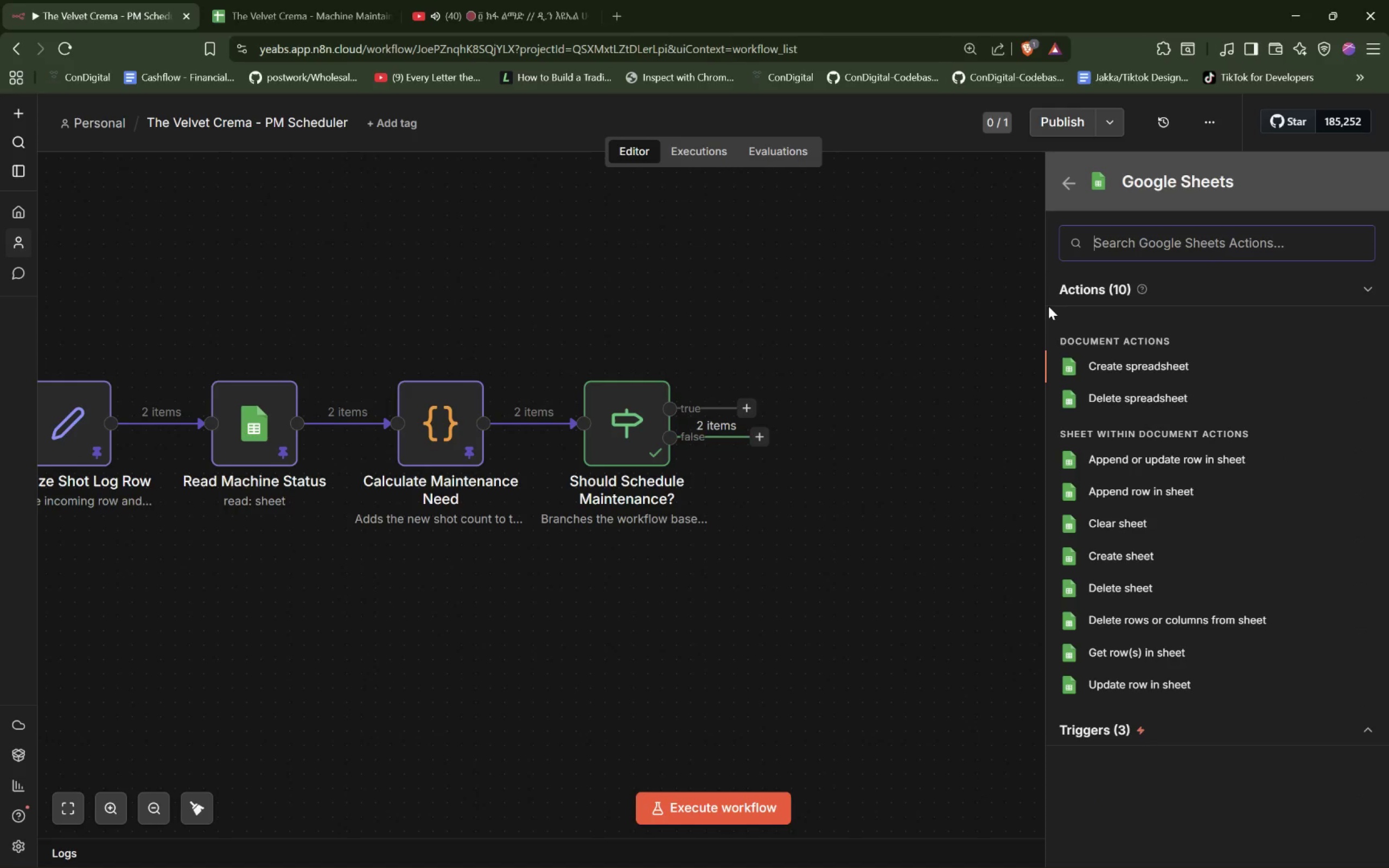 
wait(9.3)
 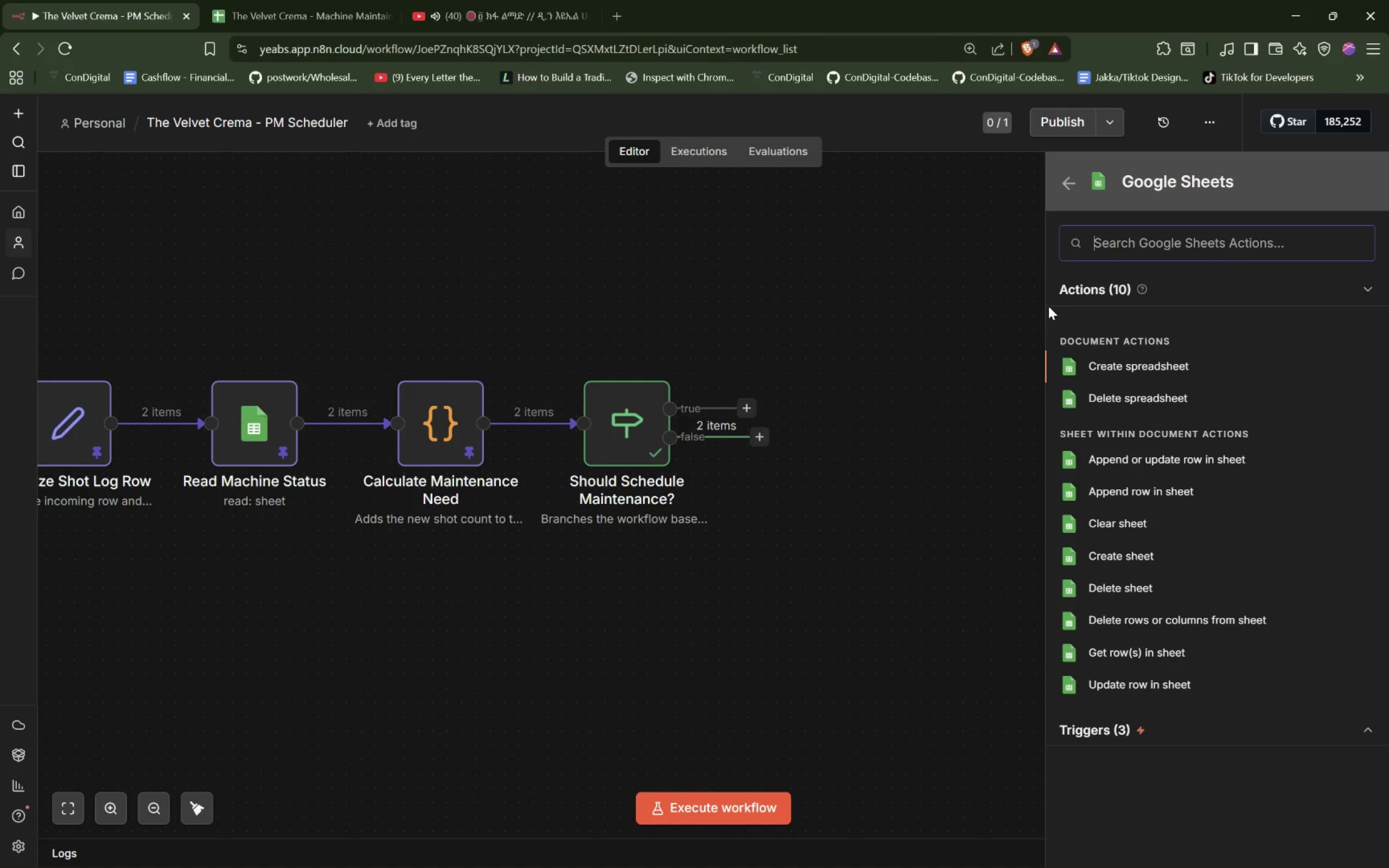 
left_click([1133, 681])
 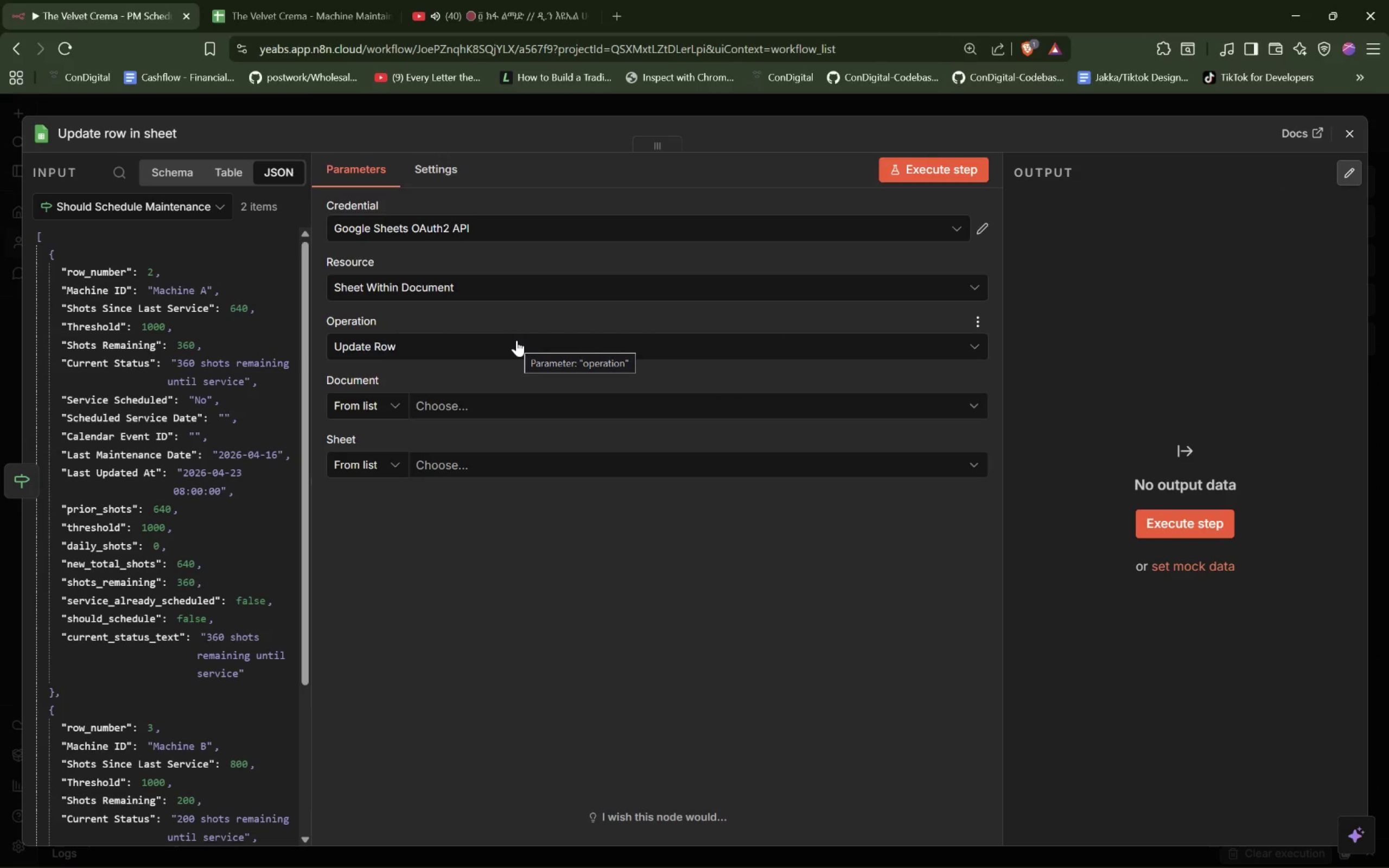 
wait(6.58)
 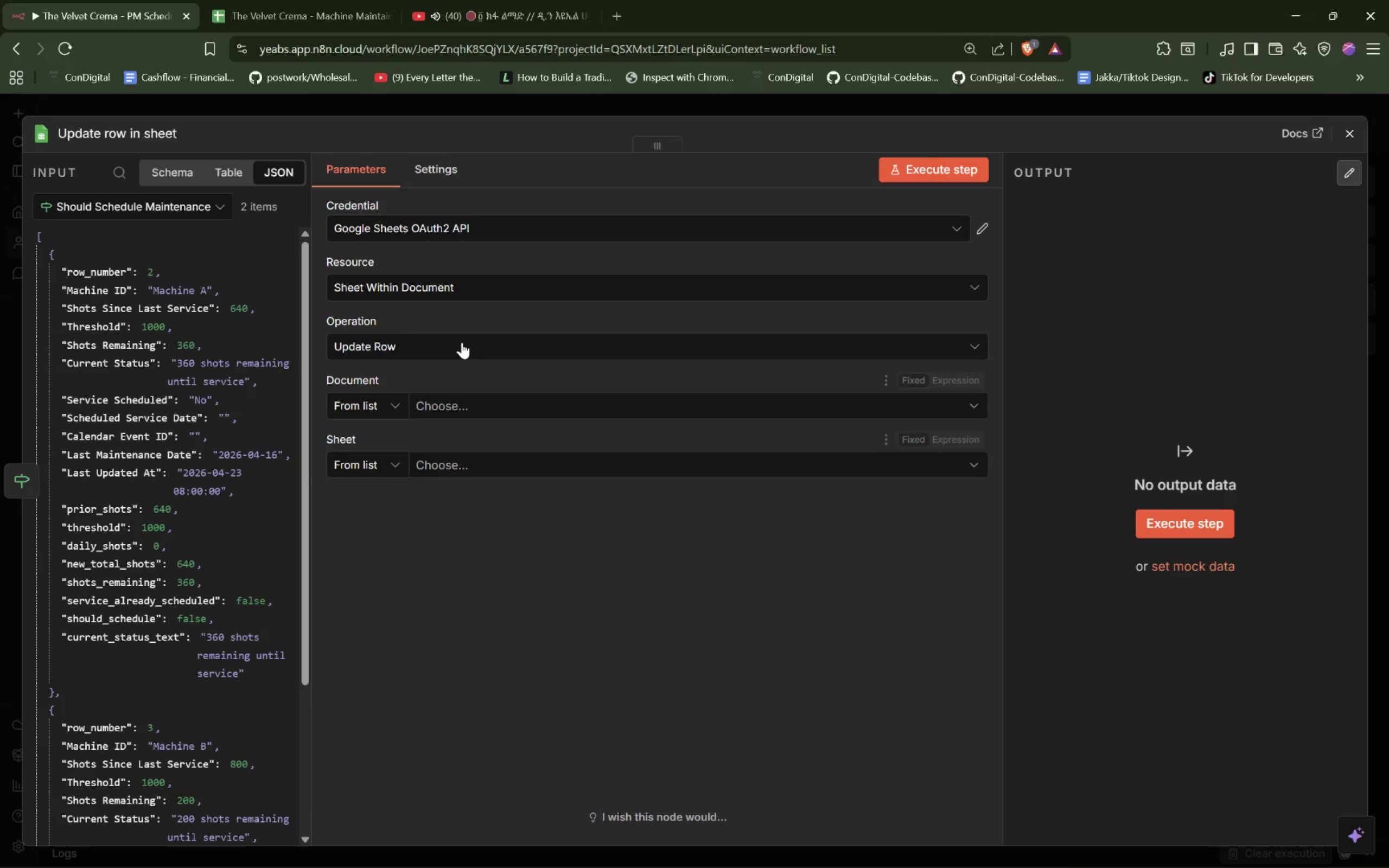 
left_click([524, 401])
 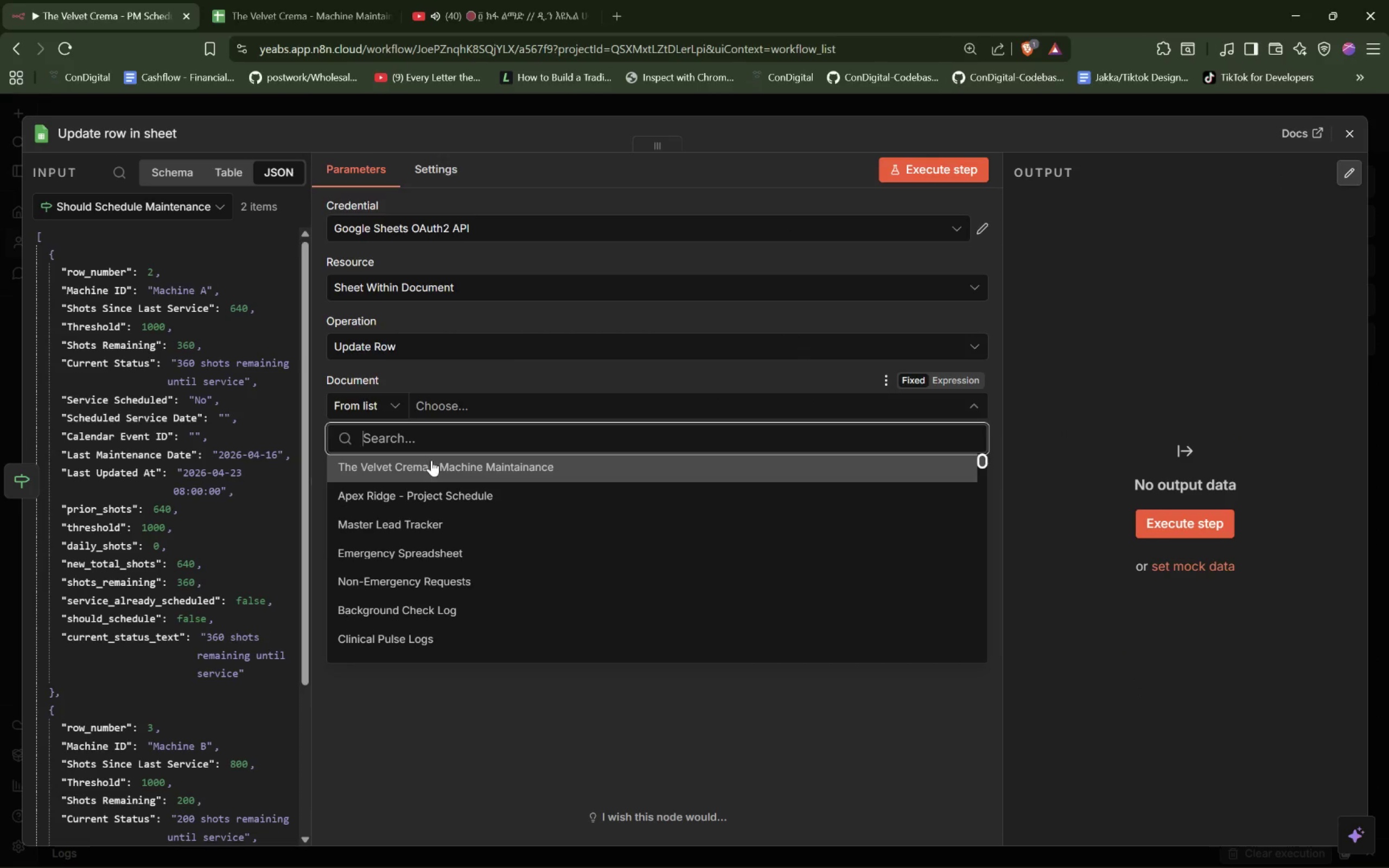 
left_click([432, 460])
 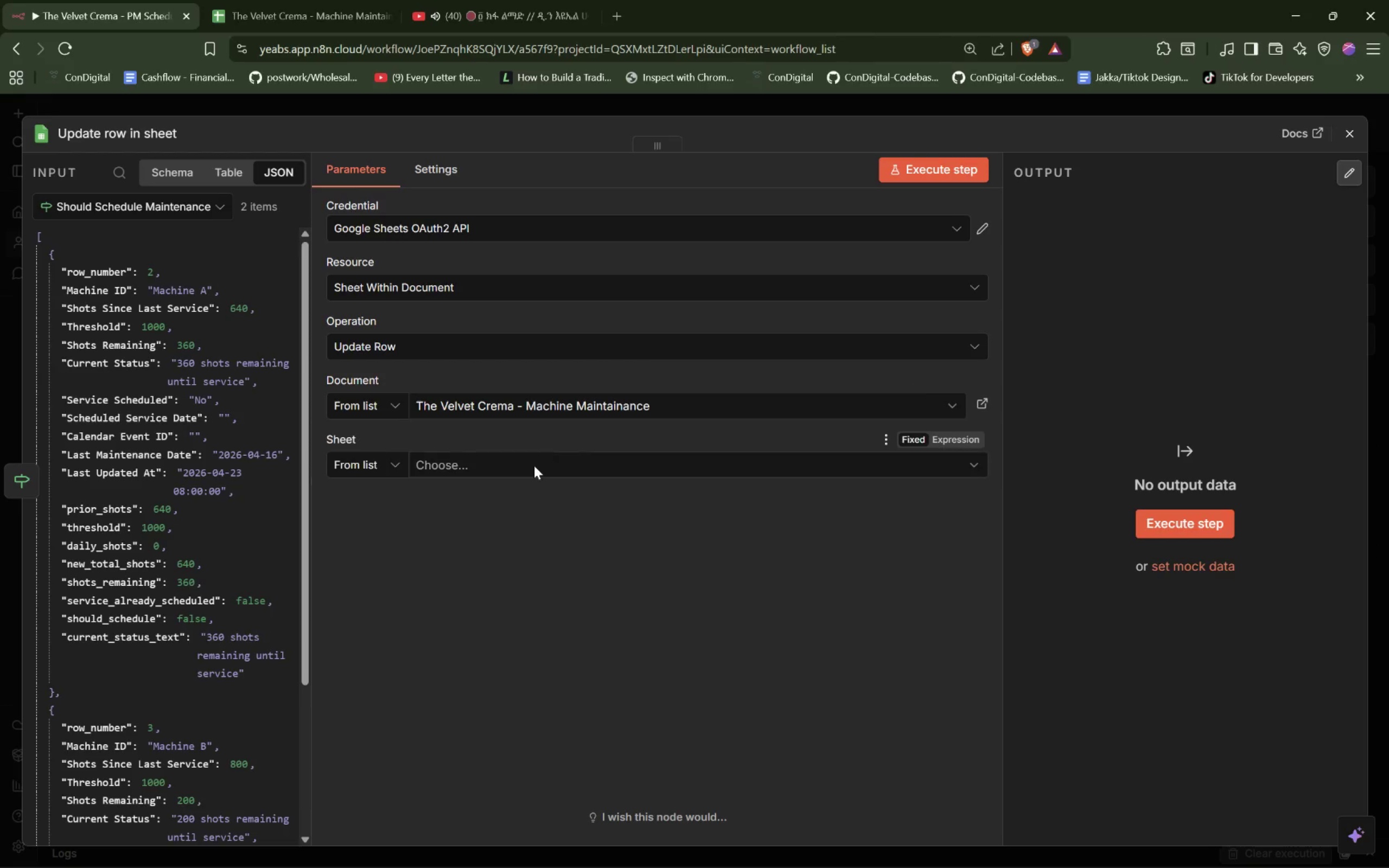 
left_click([533, 465])
 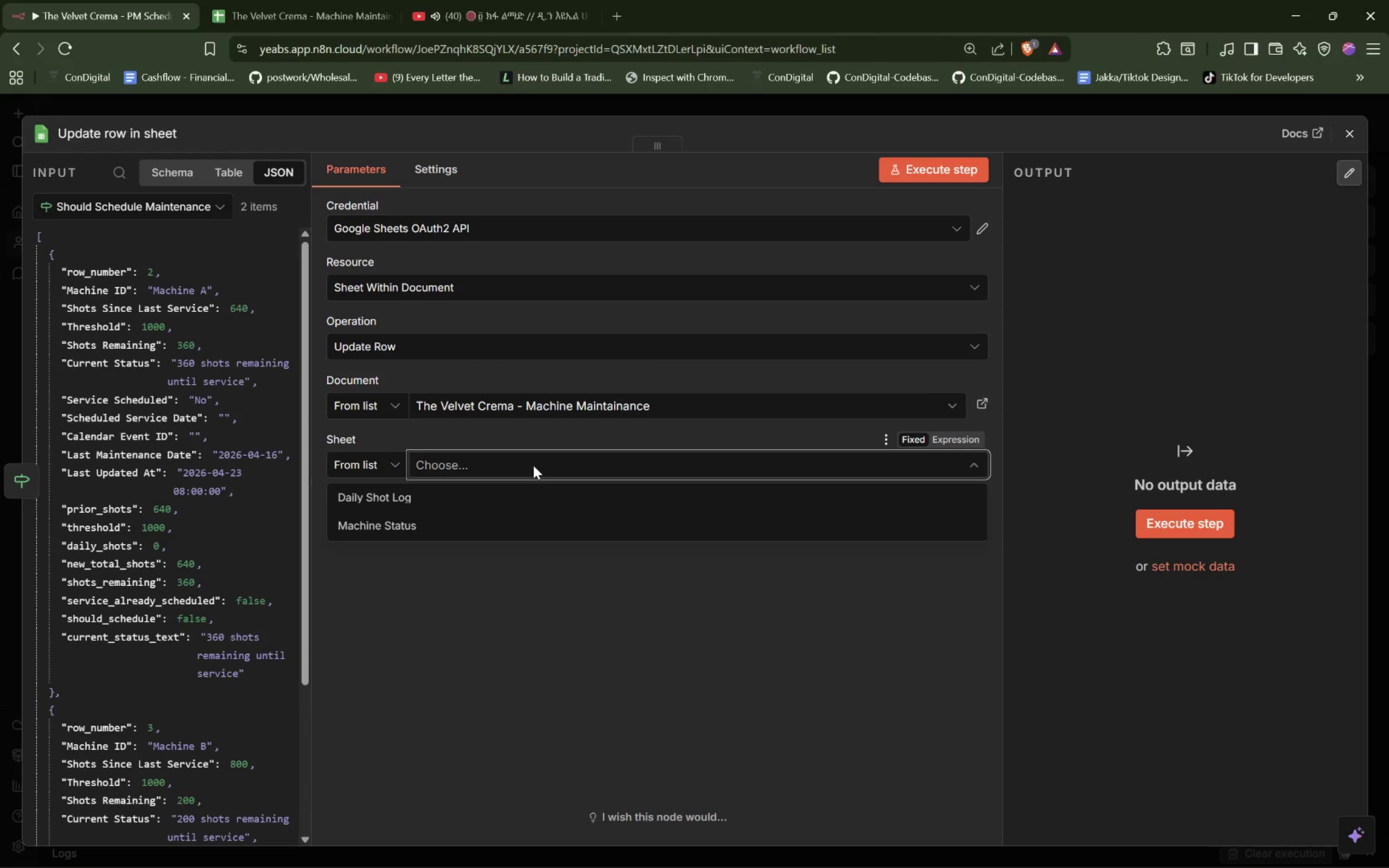 
wait(5.91)
 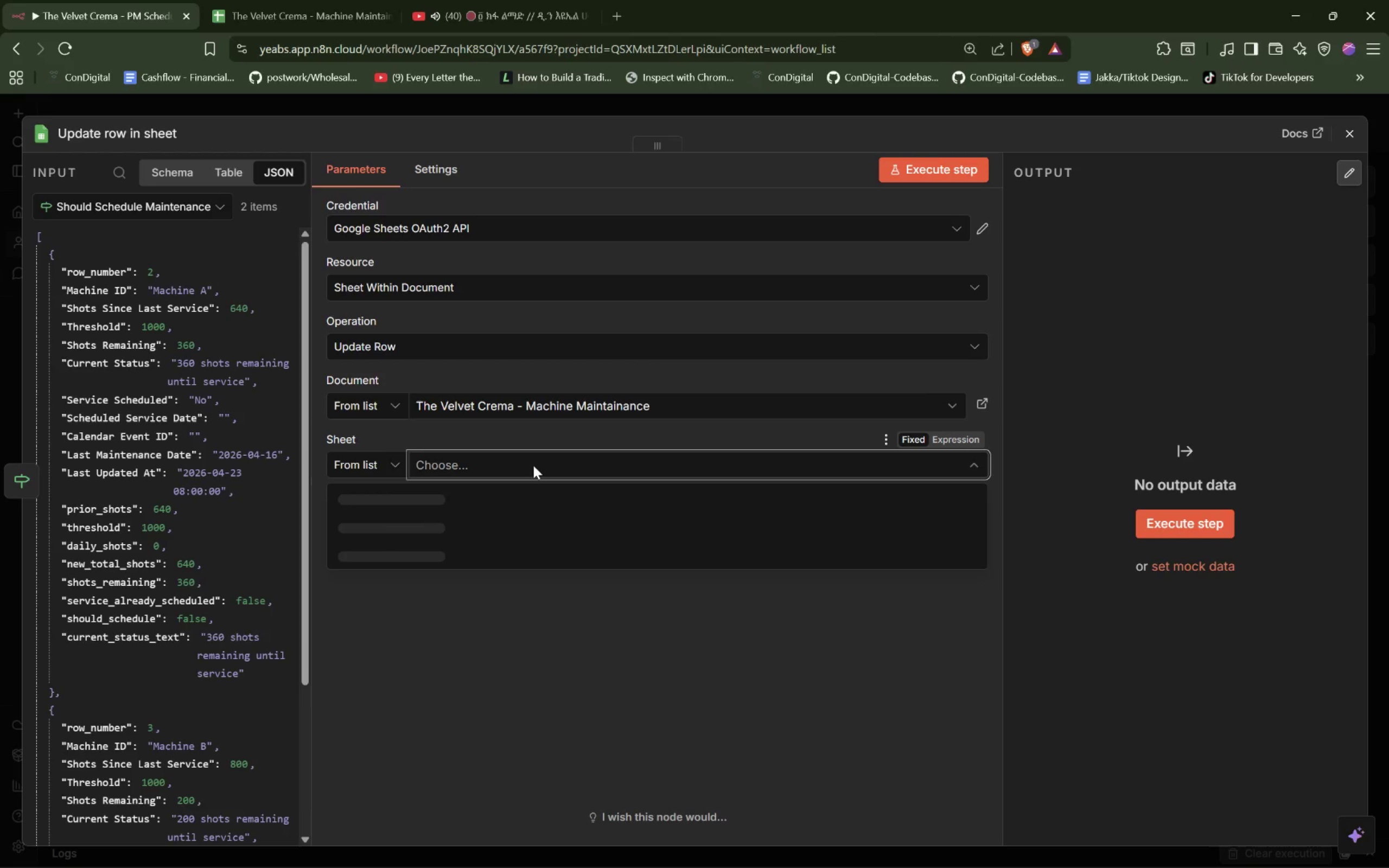 
left_click([444, 167])
 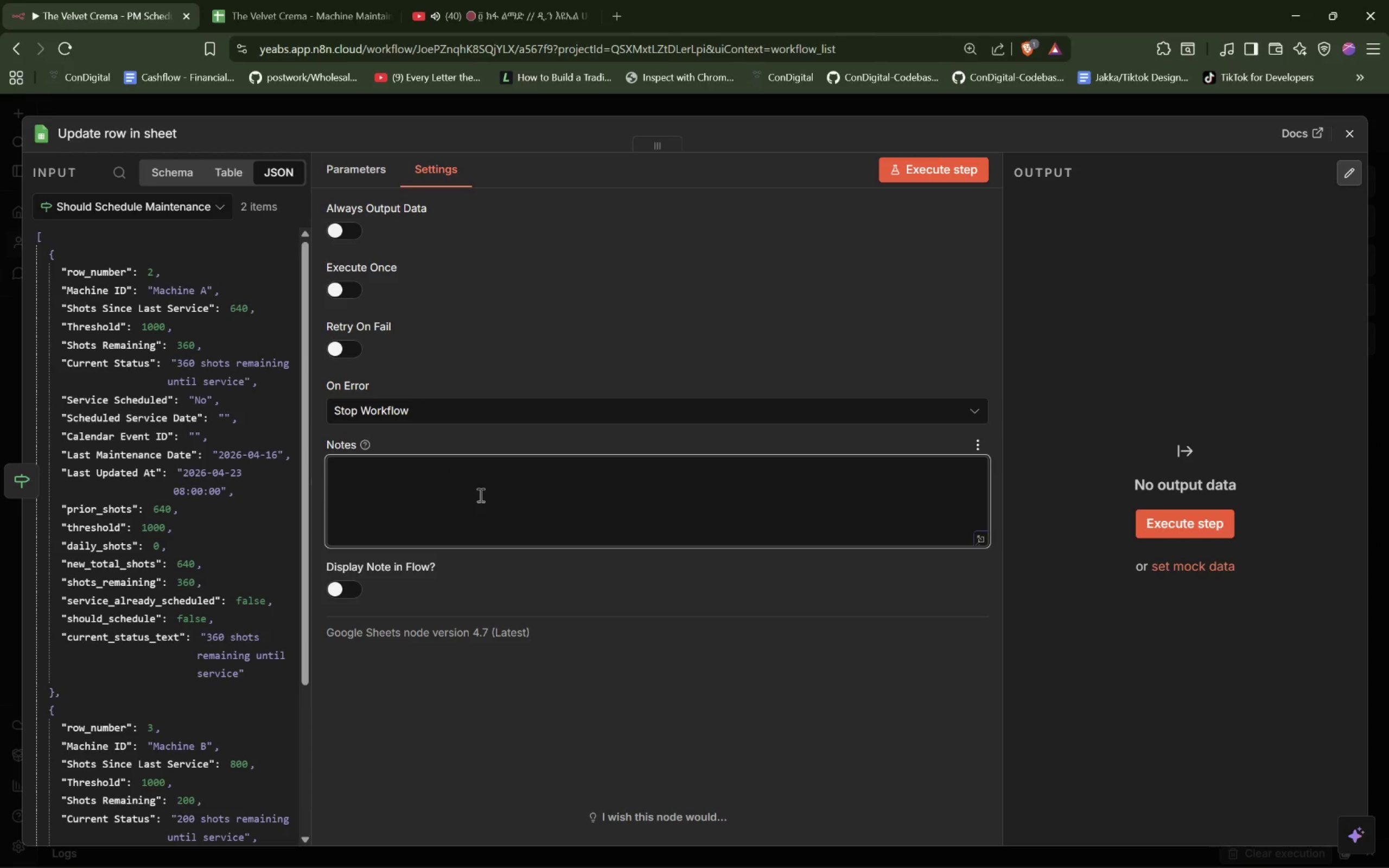 
type(Updates the Machine Status row when the machine has not yet reached the threshold.)
 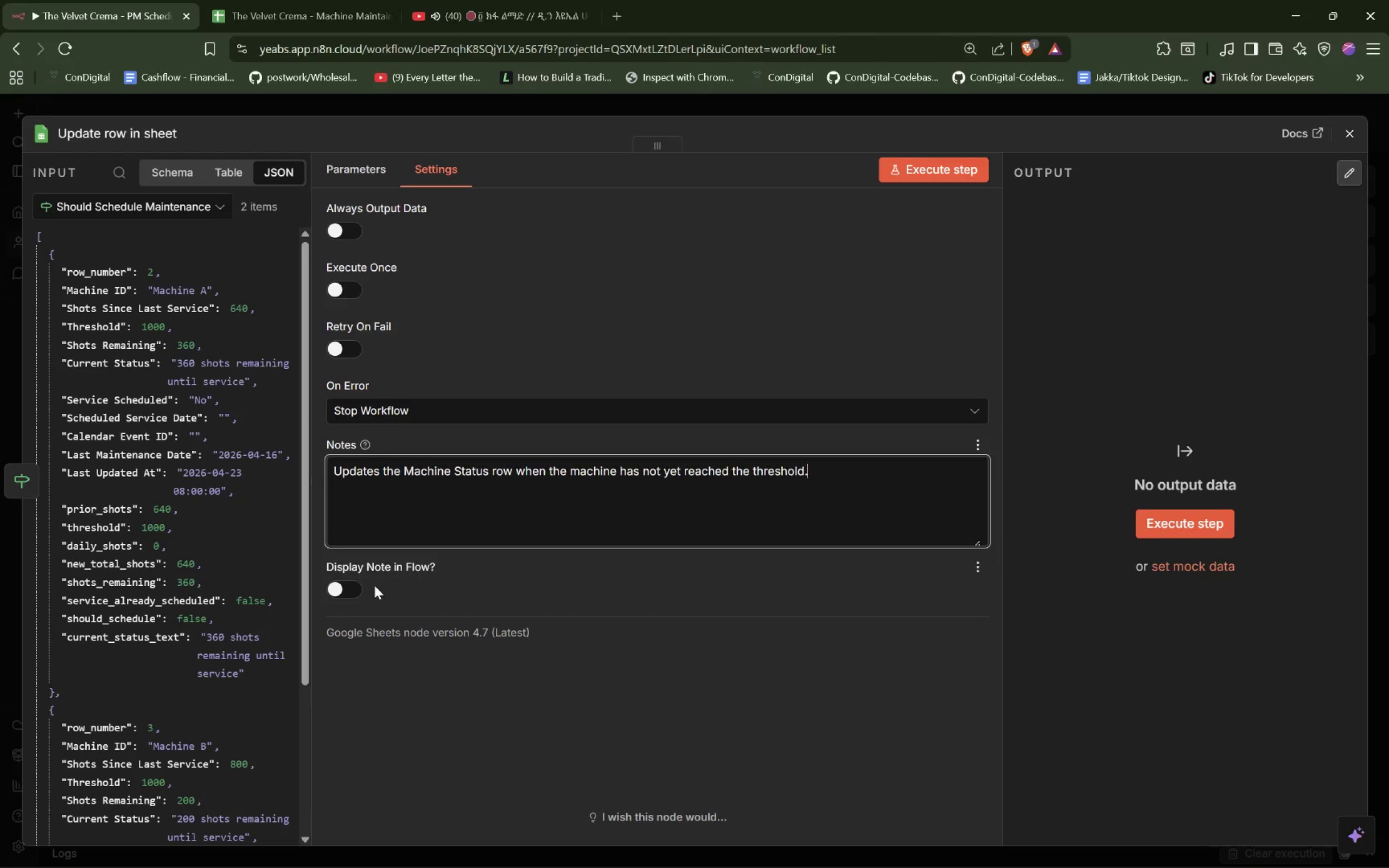 
left_click([345, 596])
 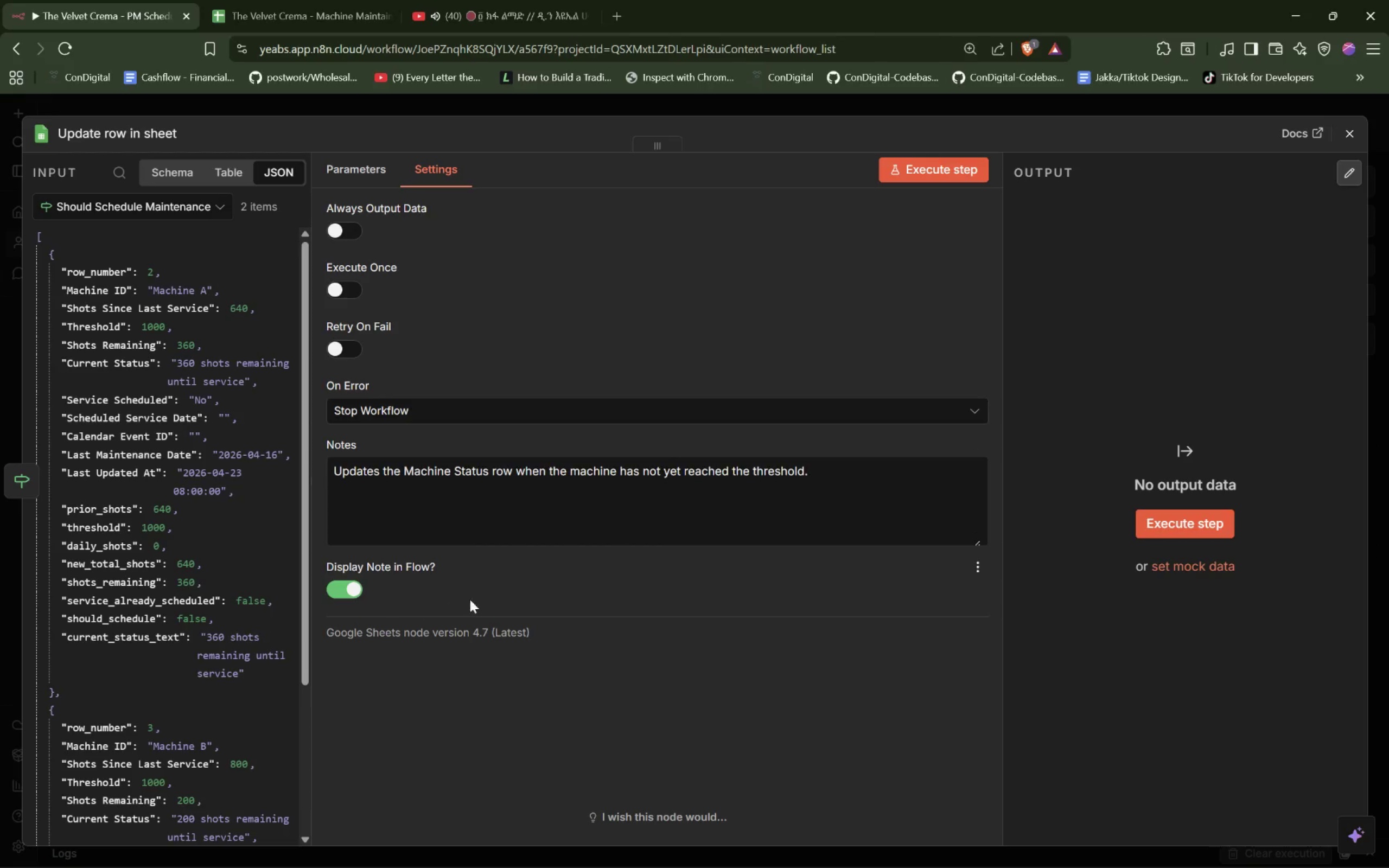 
left_click([490, 592])
 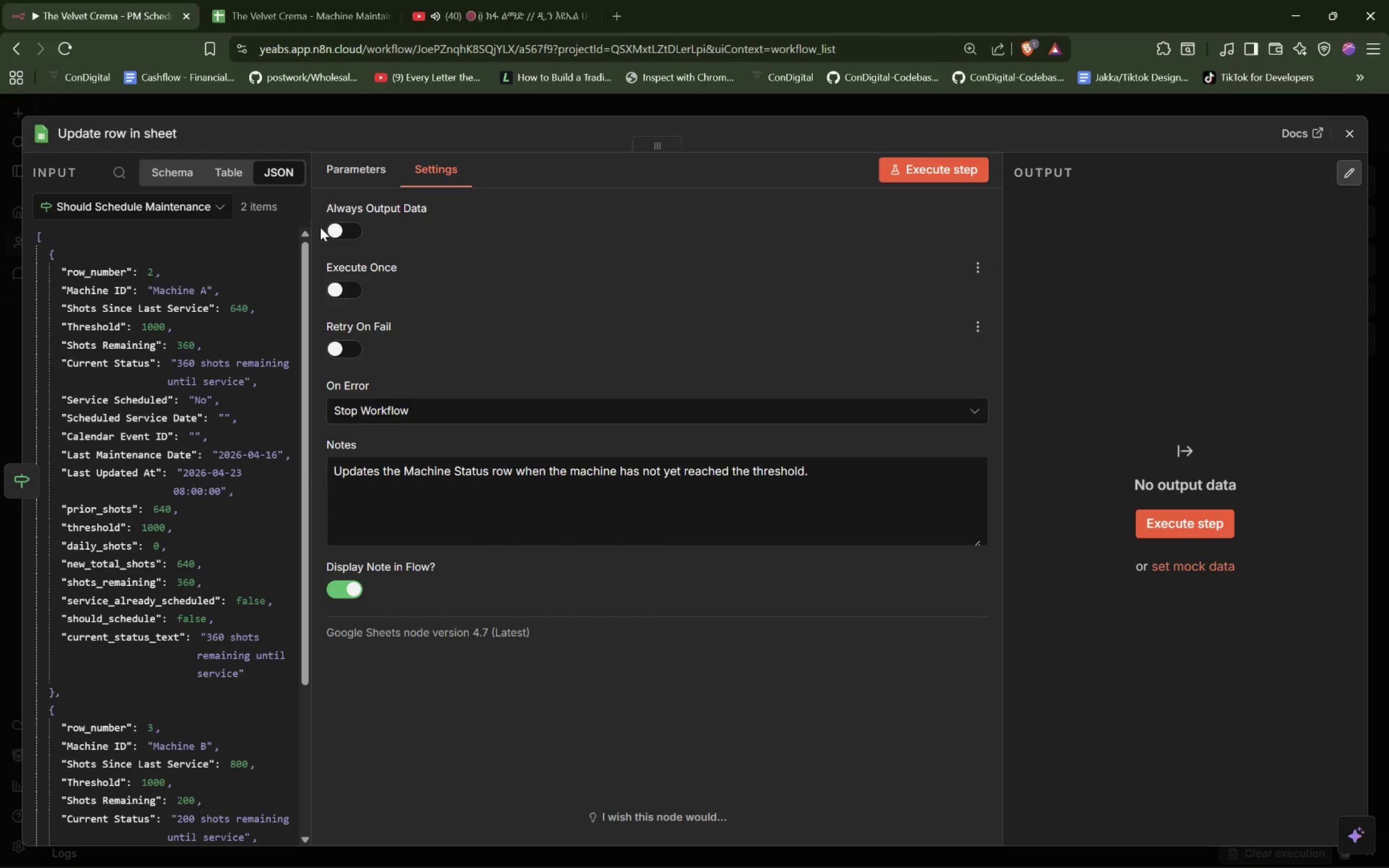 
mouse_move([366, 173])
 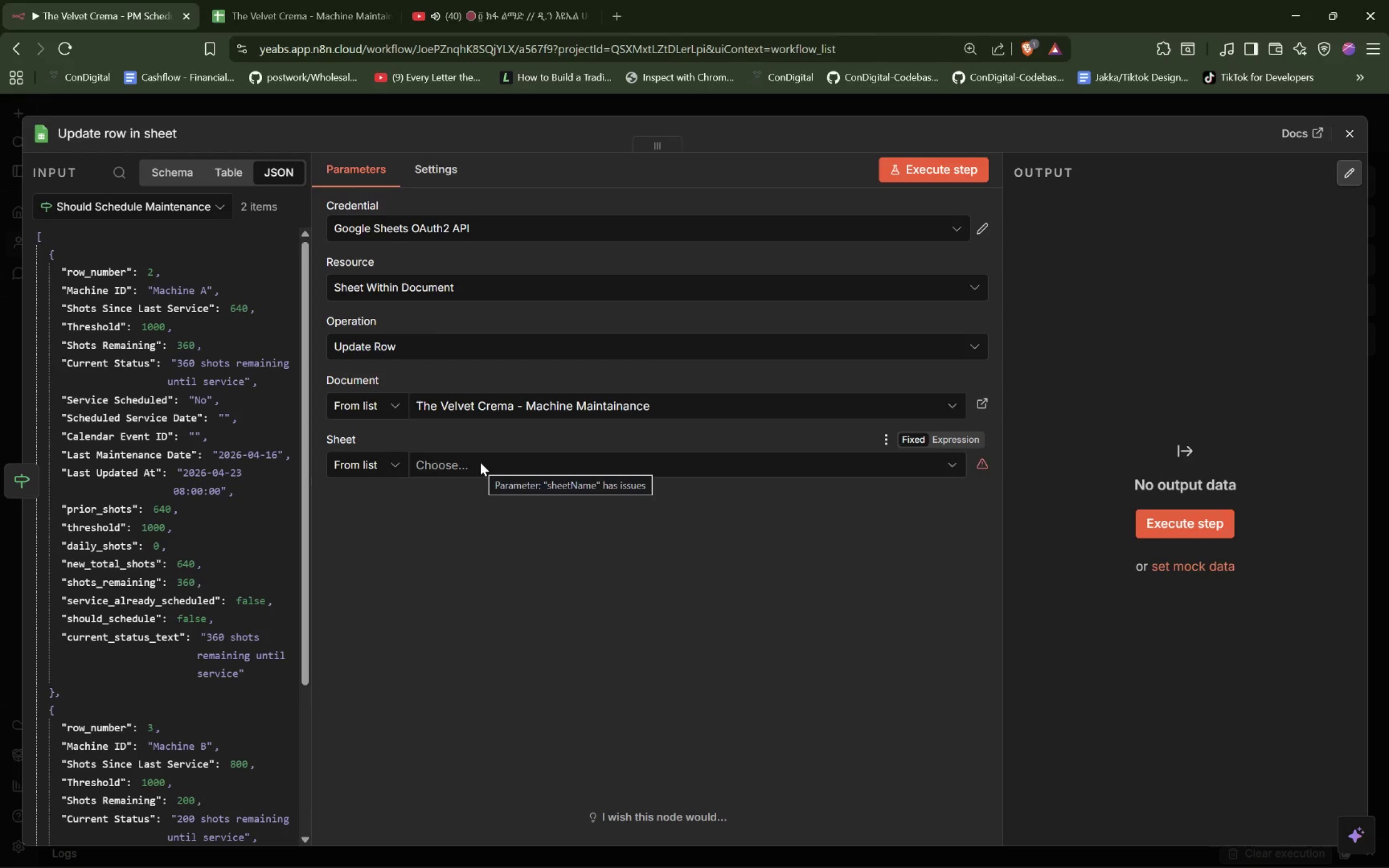 
wait(23.9)
 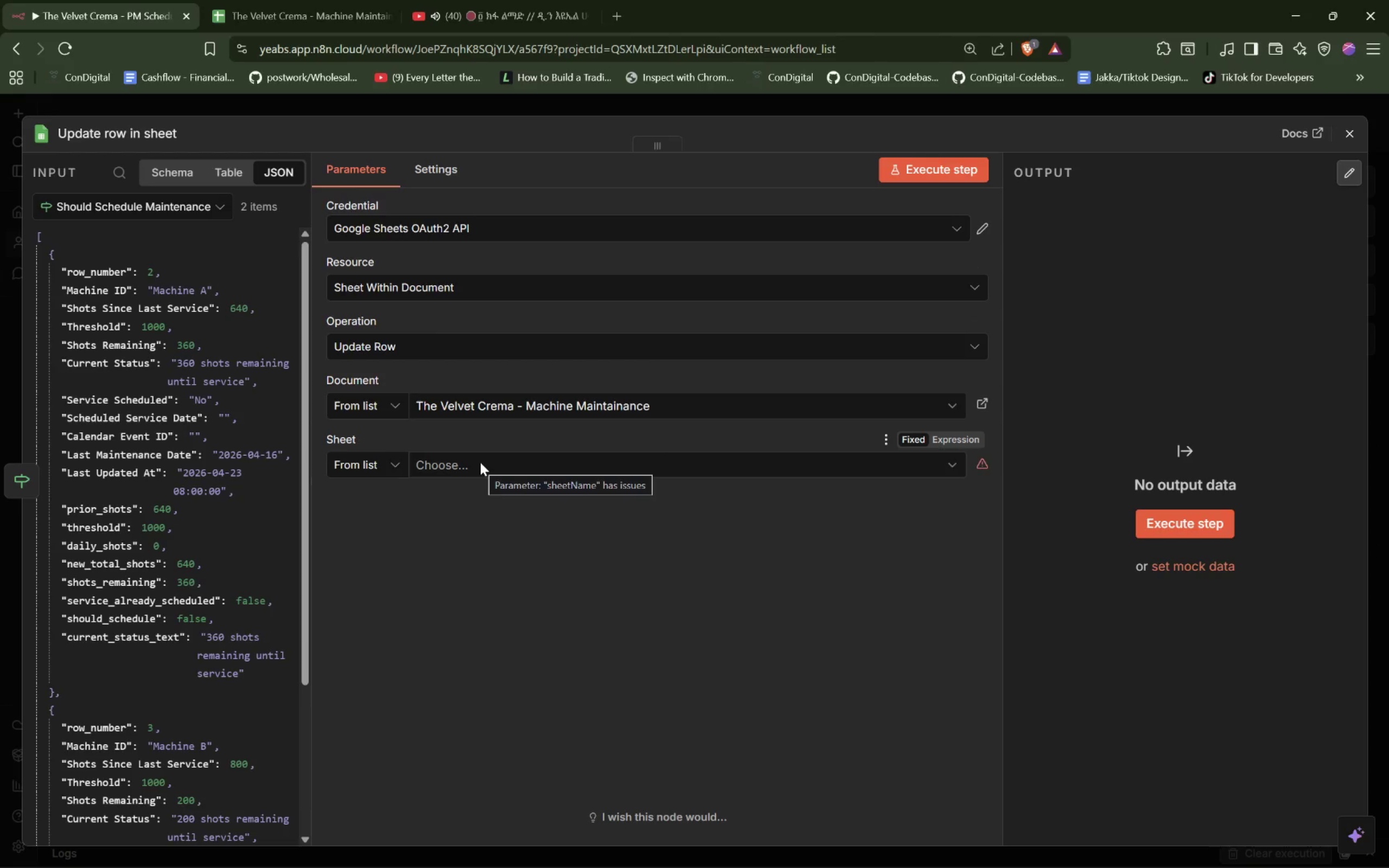 
left_click([494, 470])
 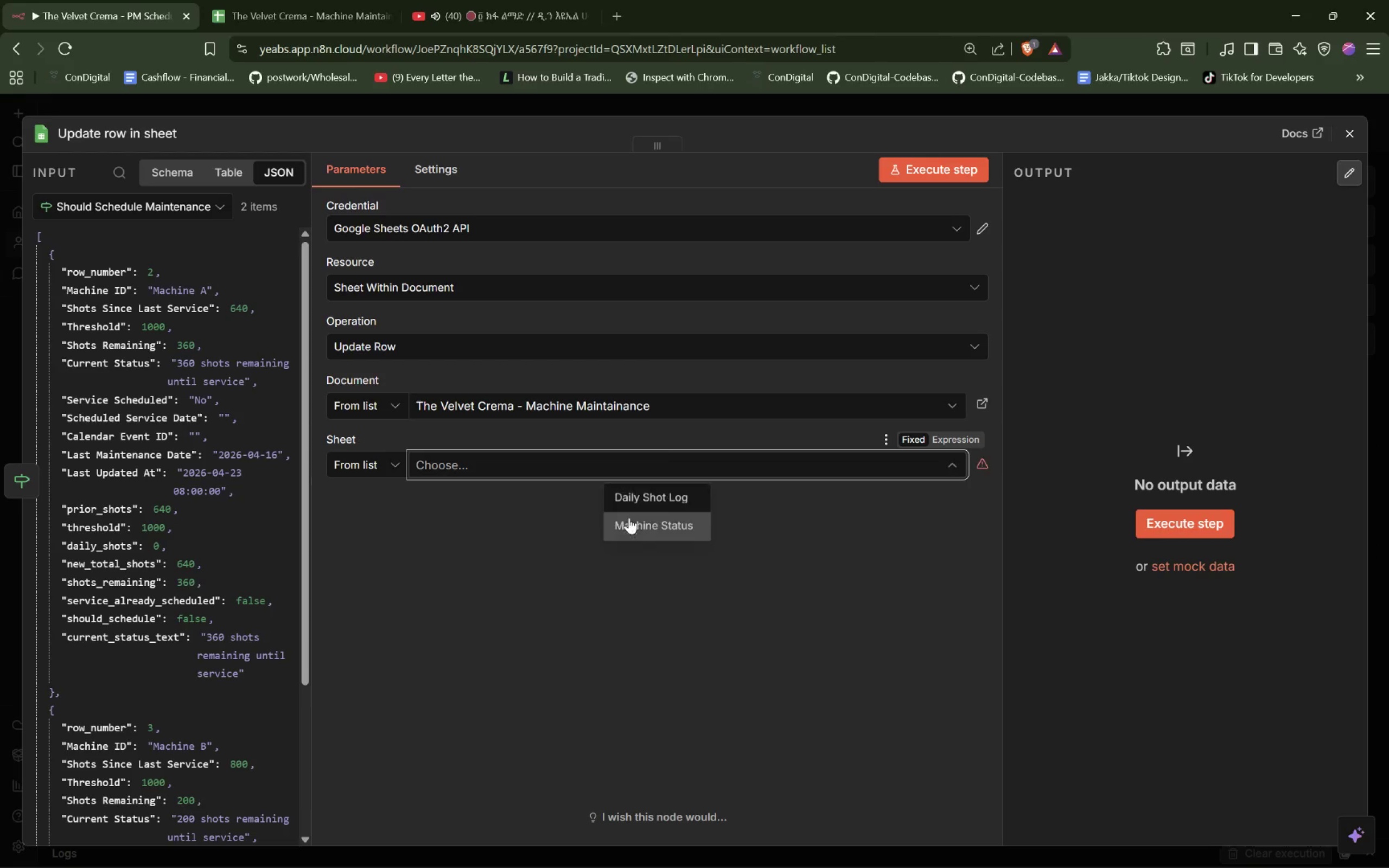 
left_click([635, 527])
 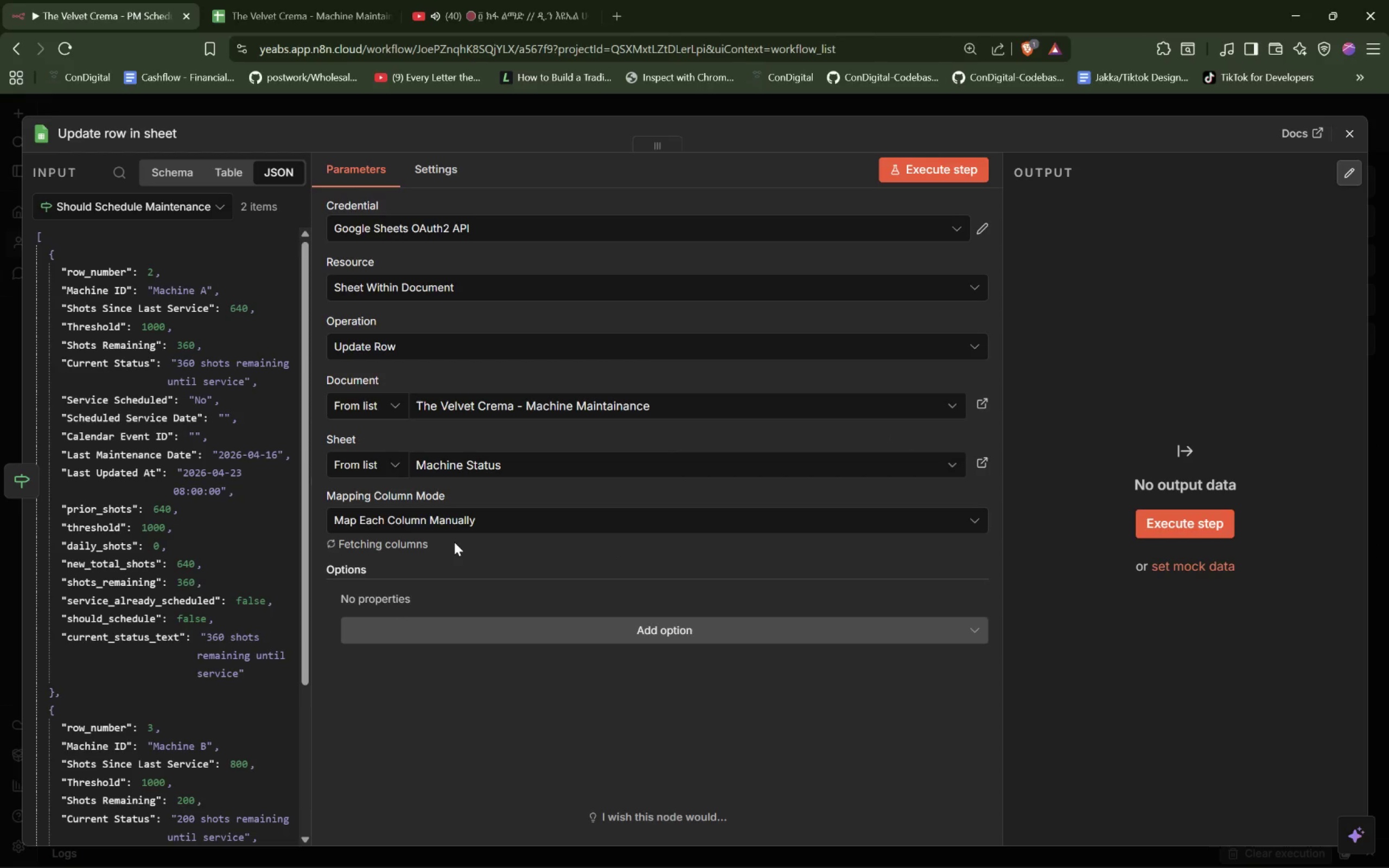 
scroll: coordinate [454, 542], scroll_direction: down, amount: 4.0
 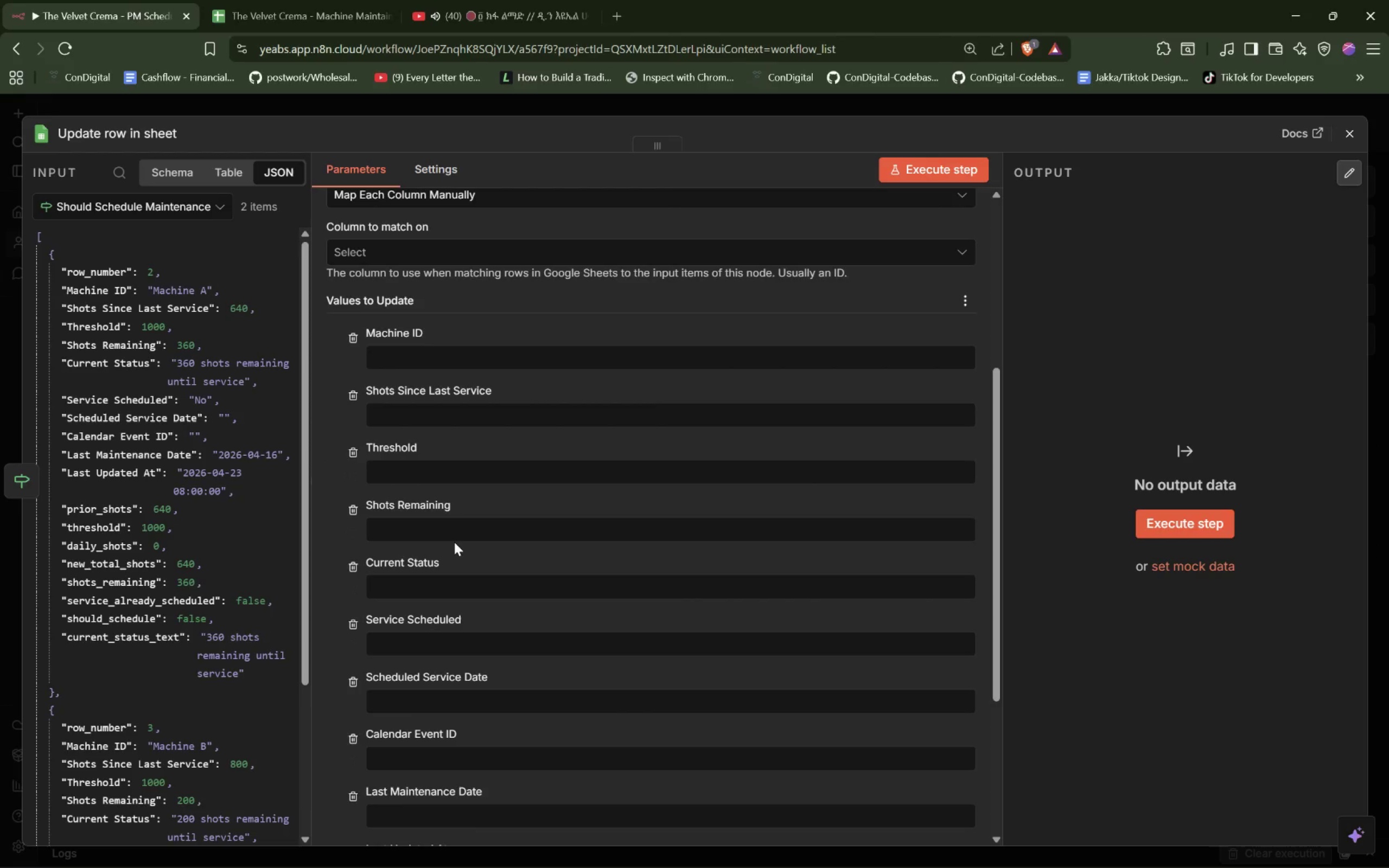 
scroll: coordinate [454, 542], scroll_direction: up, amount: 2.0
 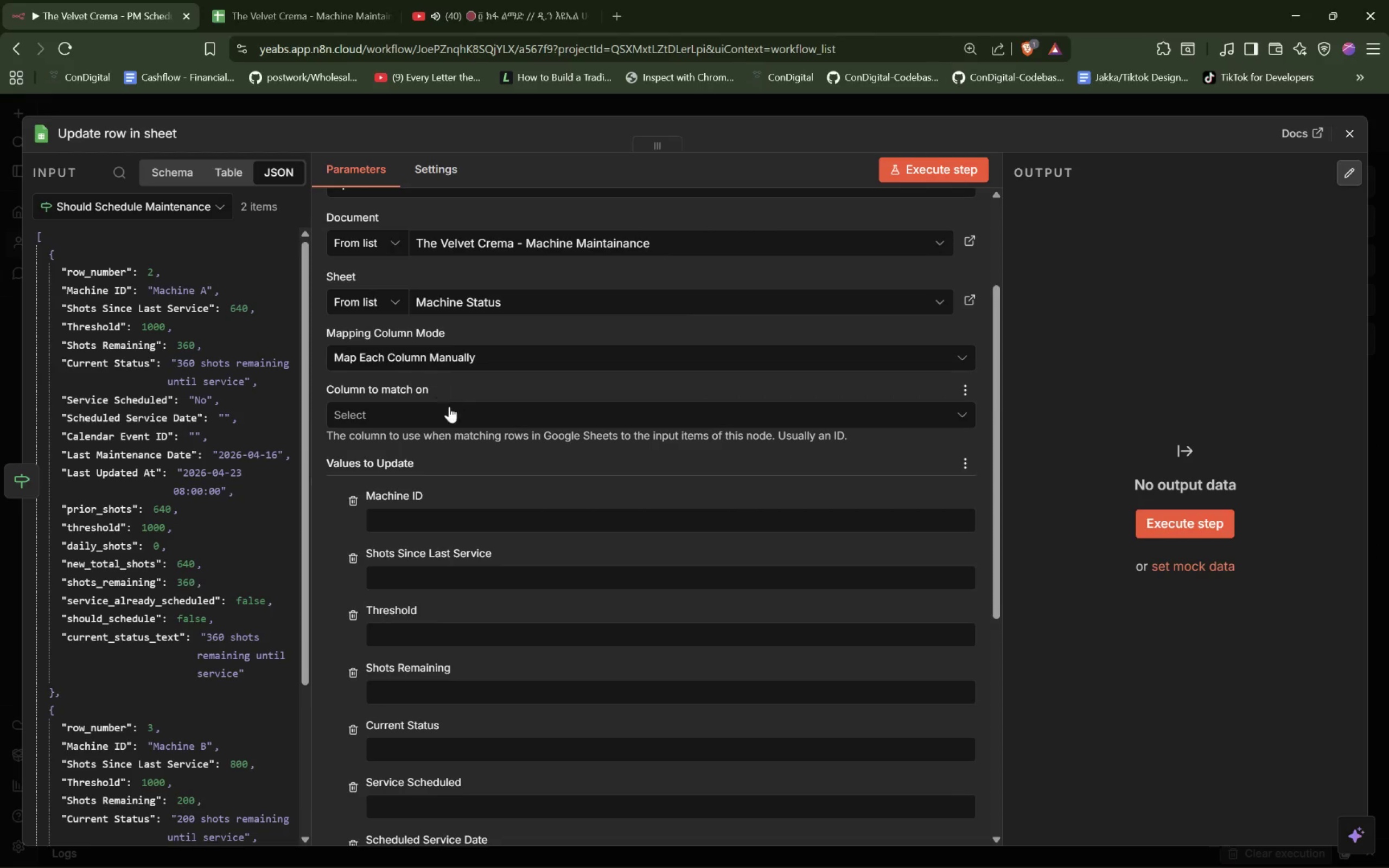 
left_click([444, 416])
 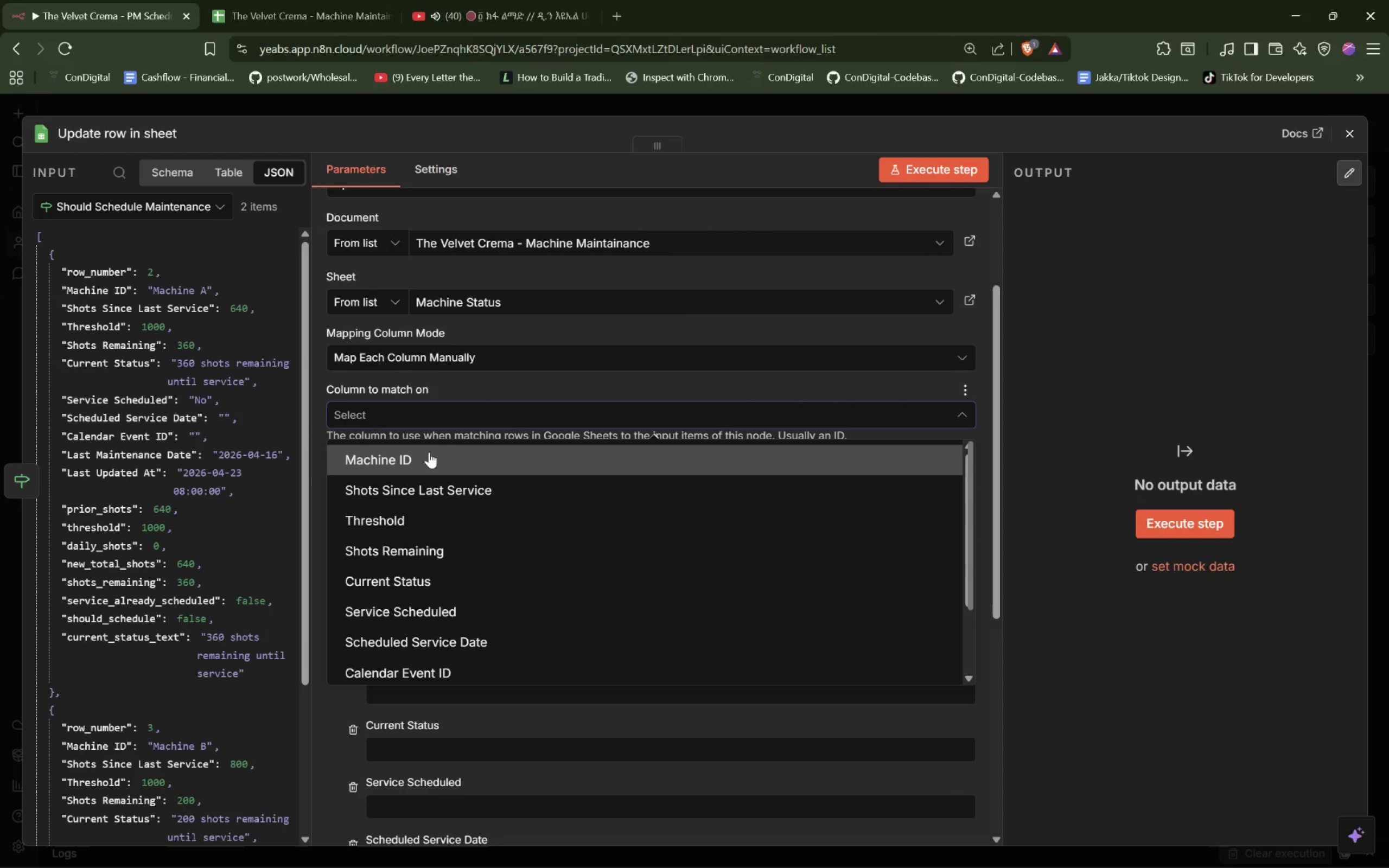 
left_click([427, 454])
 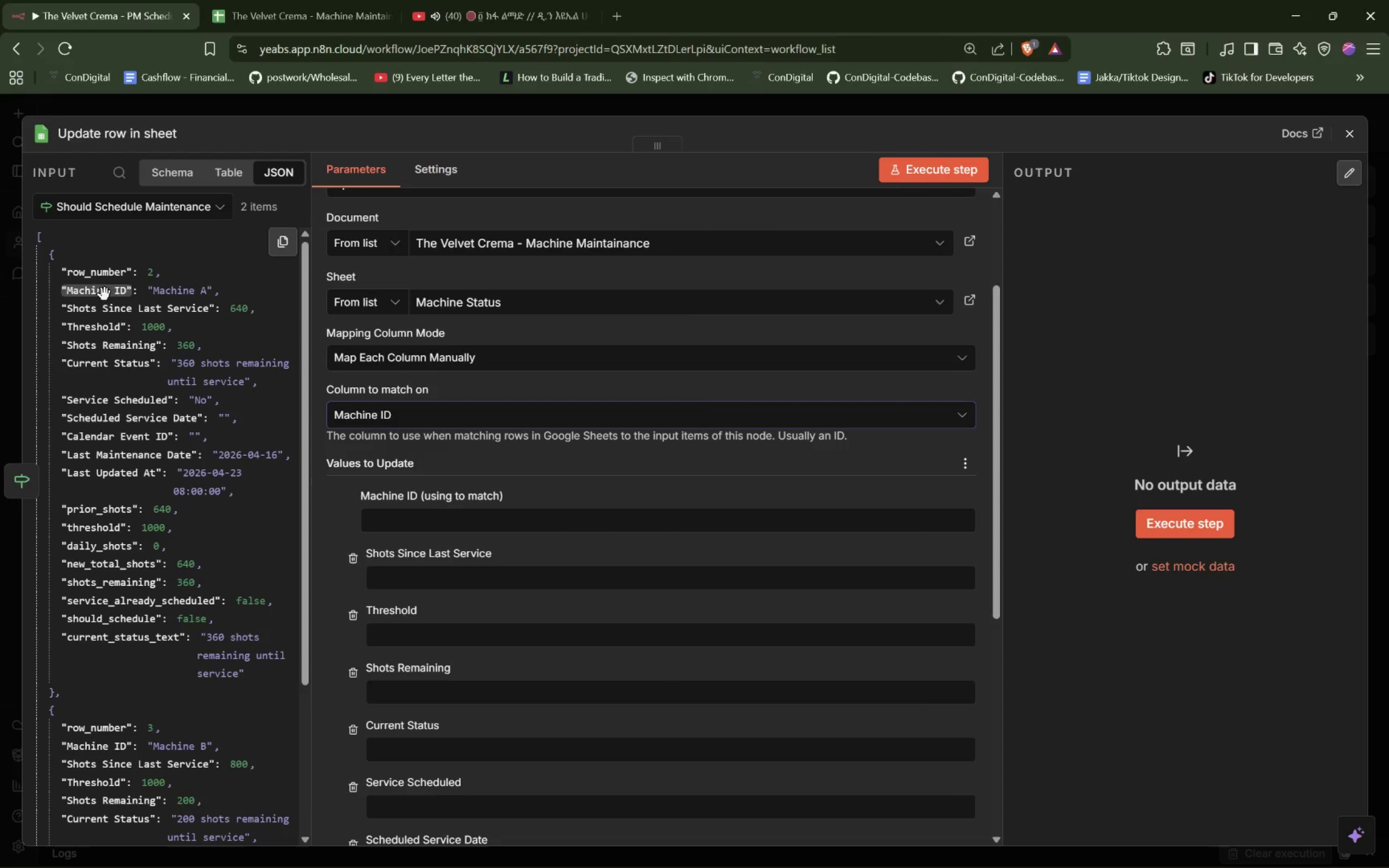 
left_click_drag(start_coordinate=[105, 294], to_coordinate=[426, 521])
 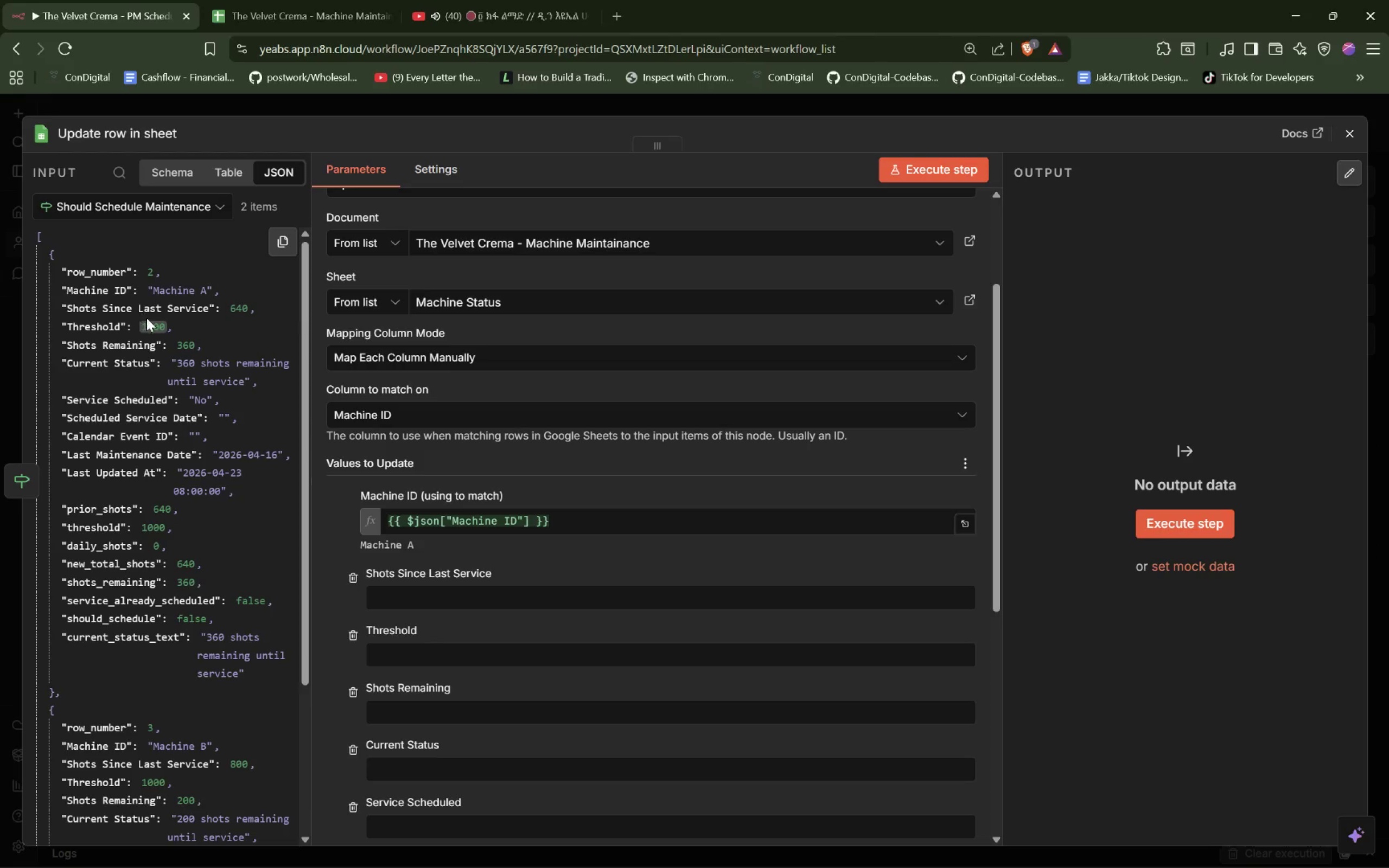 
wait(10.83)
 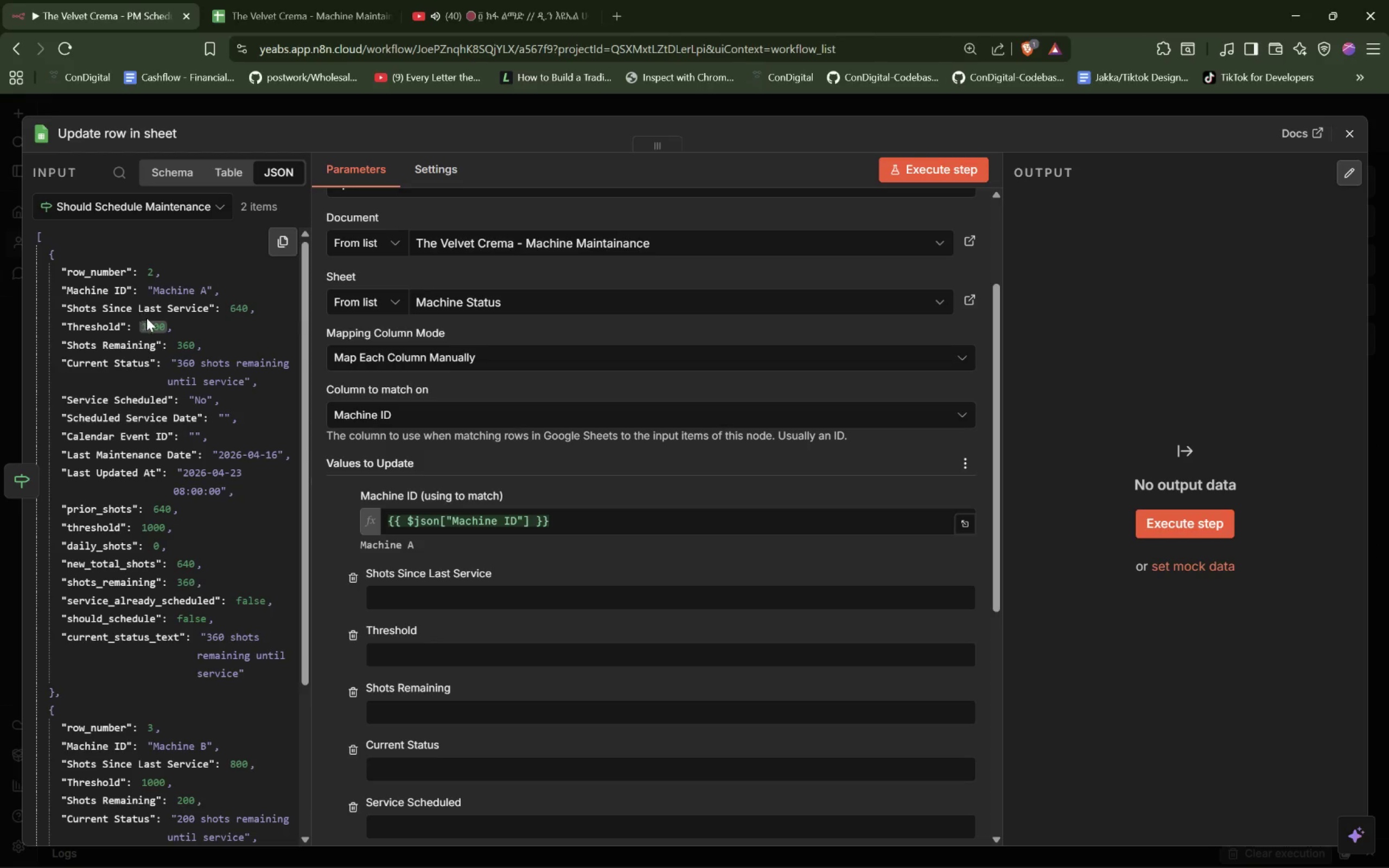 
left_click_drag(start_coordinate=[100, 566], to_coordinate=[412, 593])
 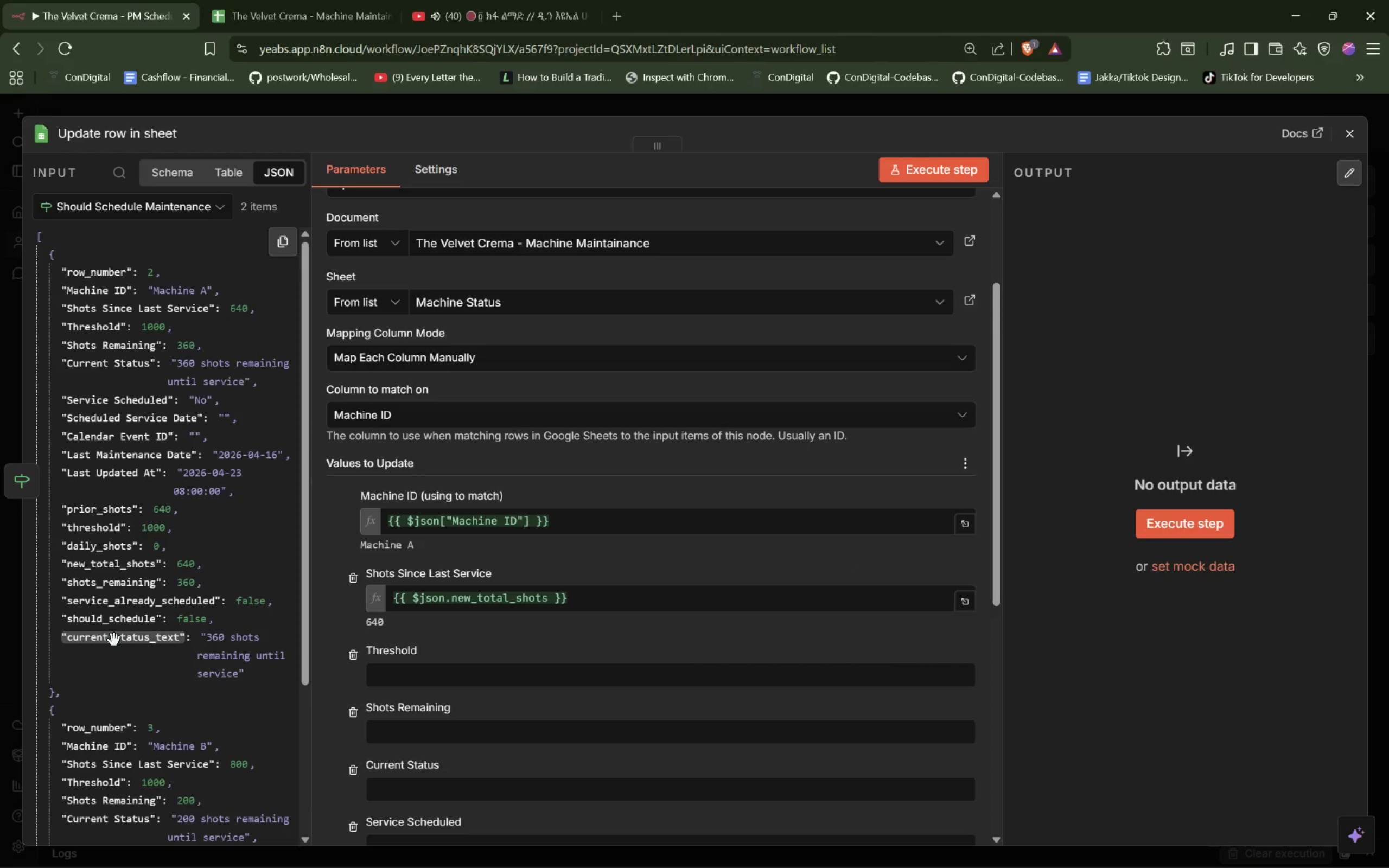 
wait(5.52)
 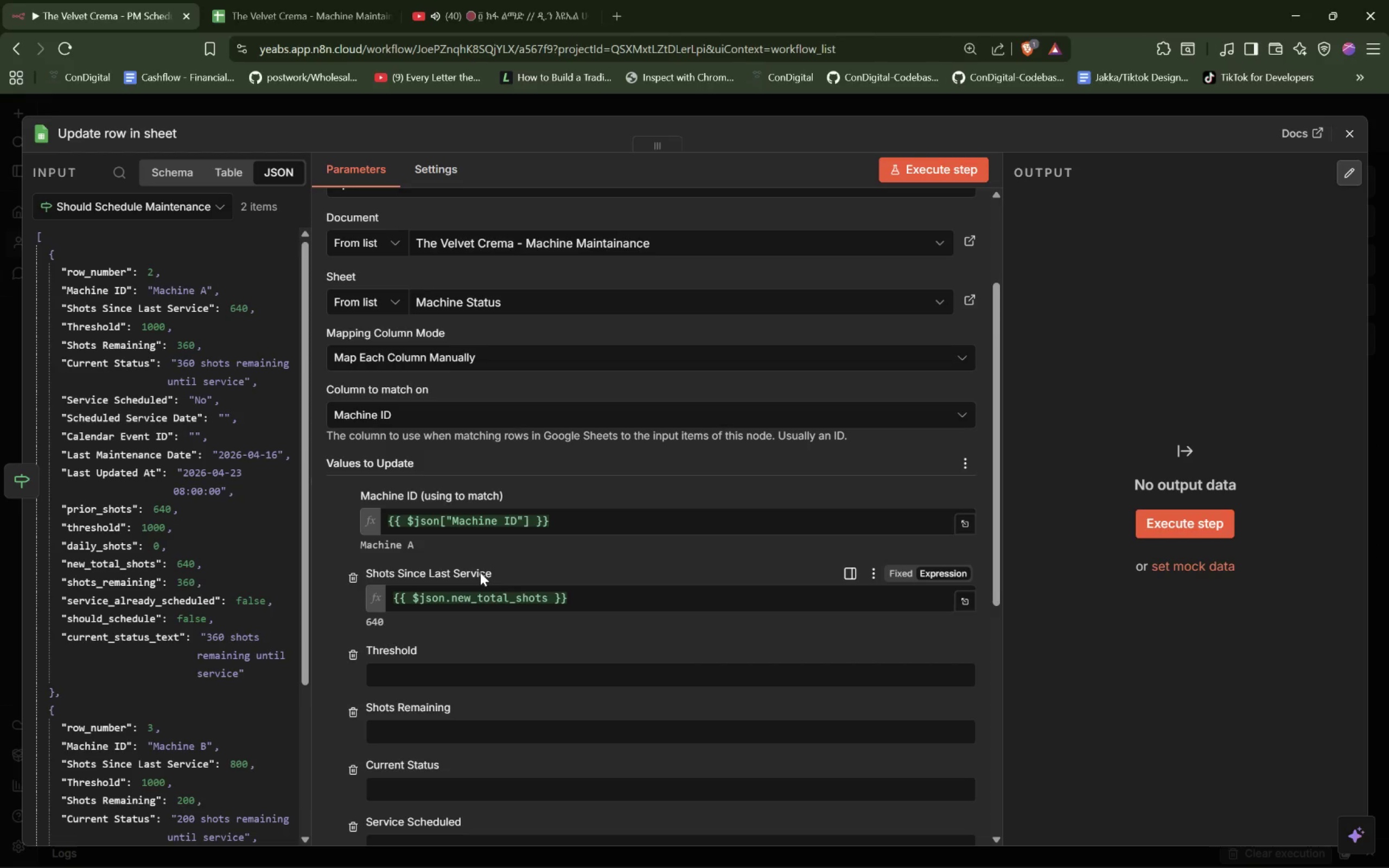 
left_click_drag(start_coordinate=[112, 642], to_coordinate=[445, 799])
 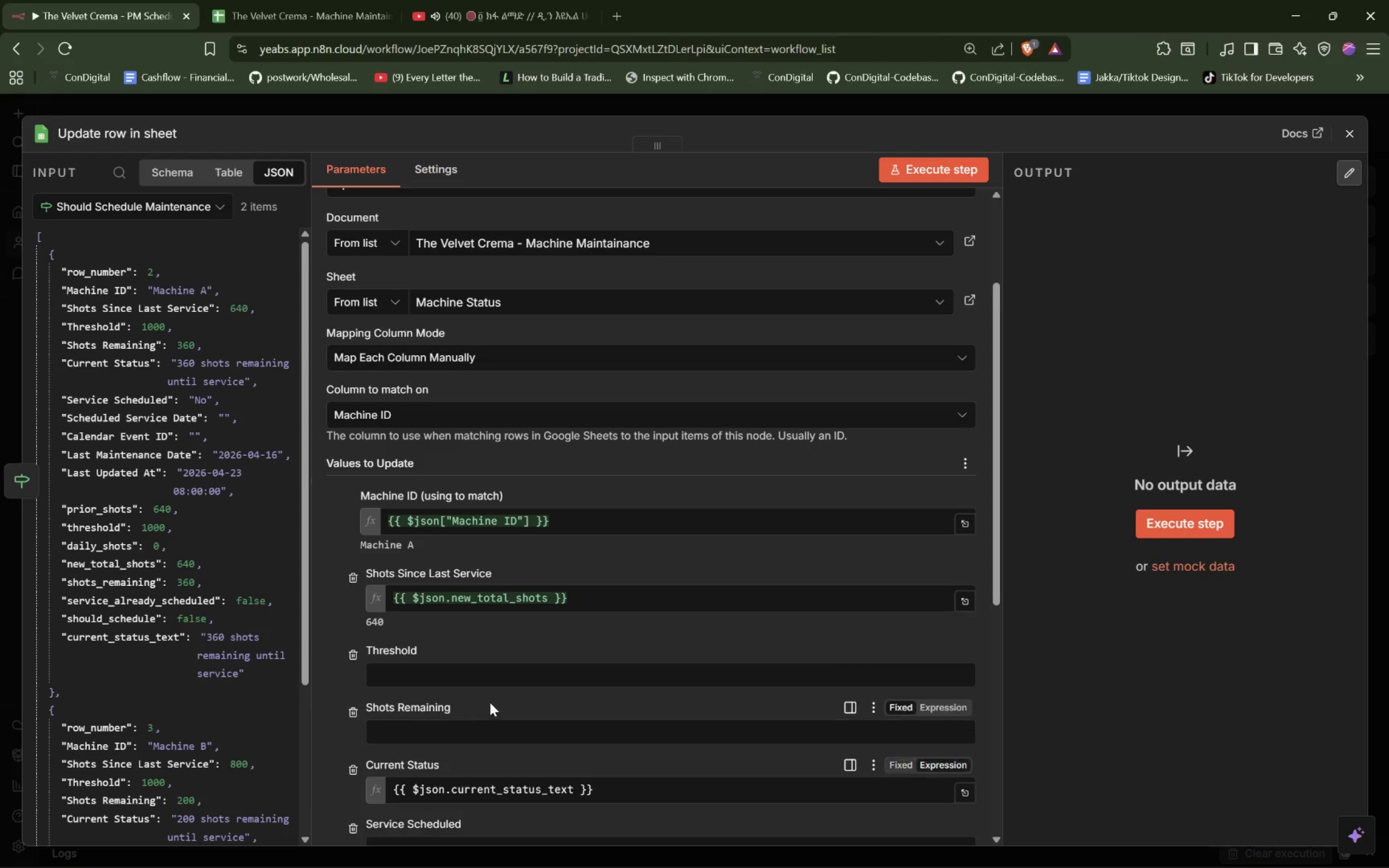 
scroll: coordinate [443, 710], scroll_direction: down, amount: 4.0
 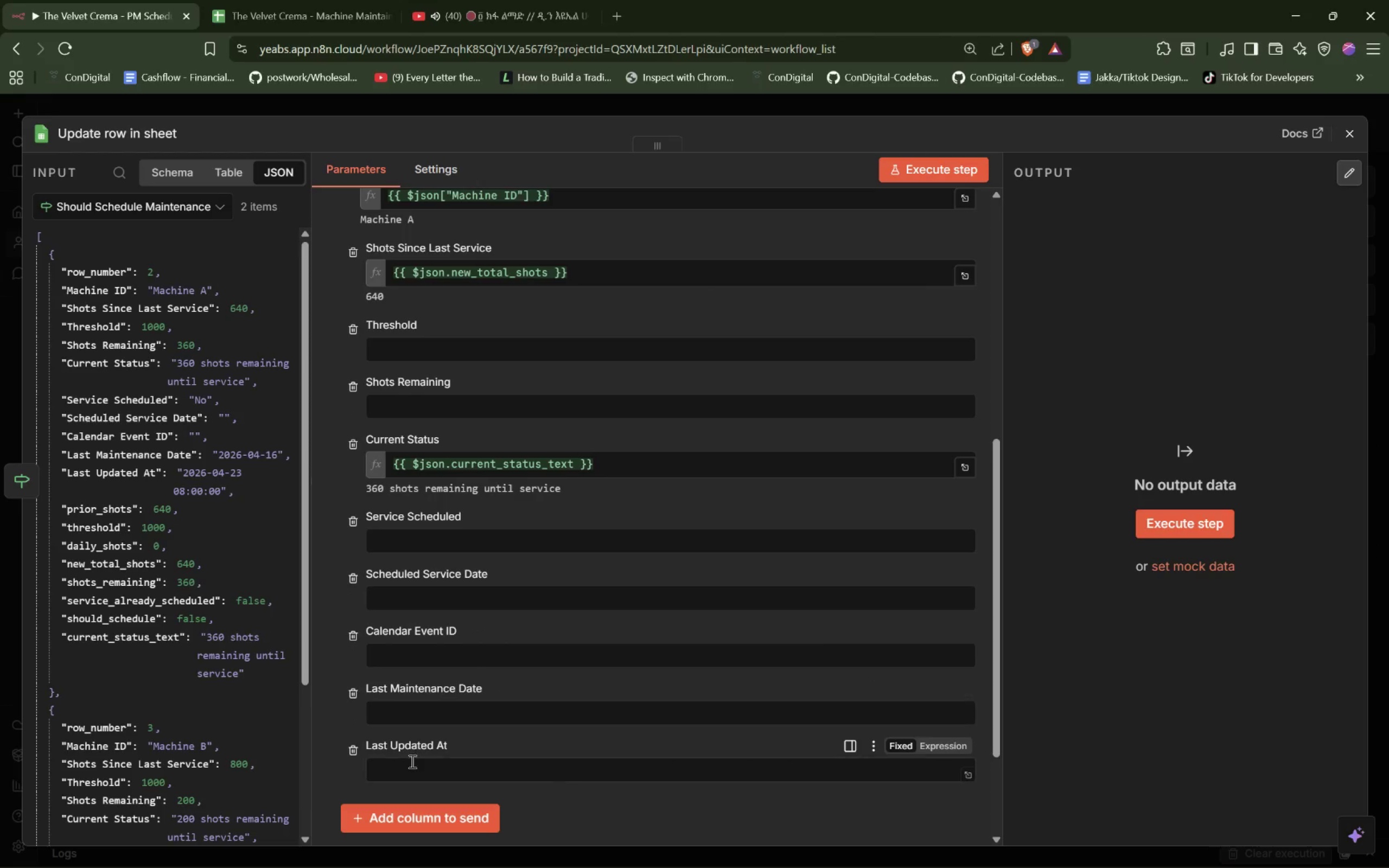 
left_click([407, 765])
 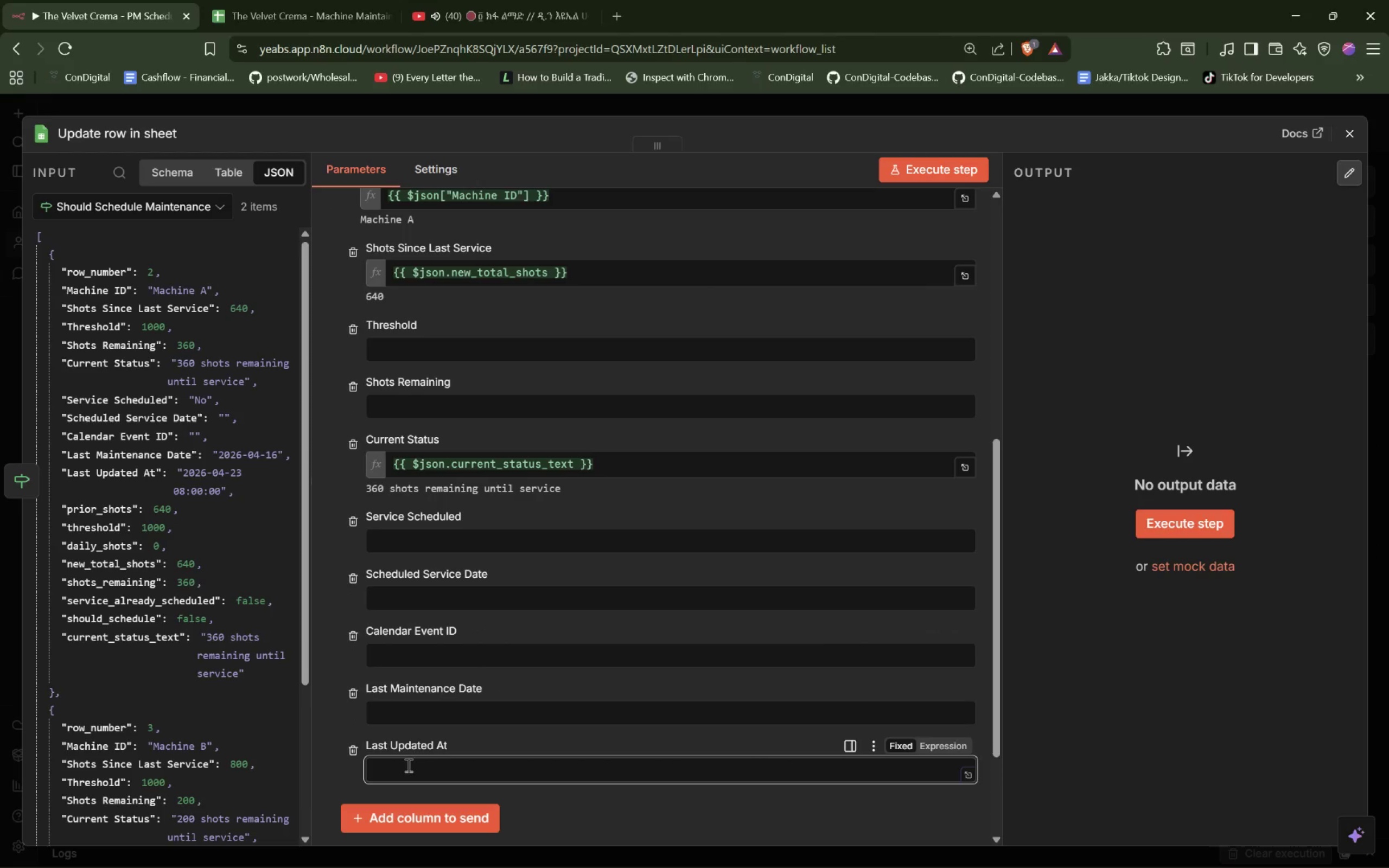 
key(Equal)
 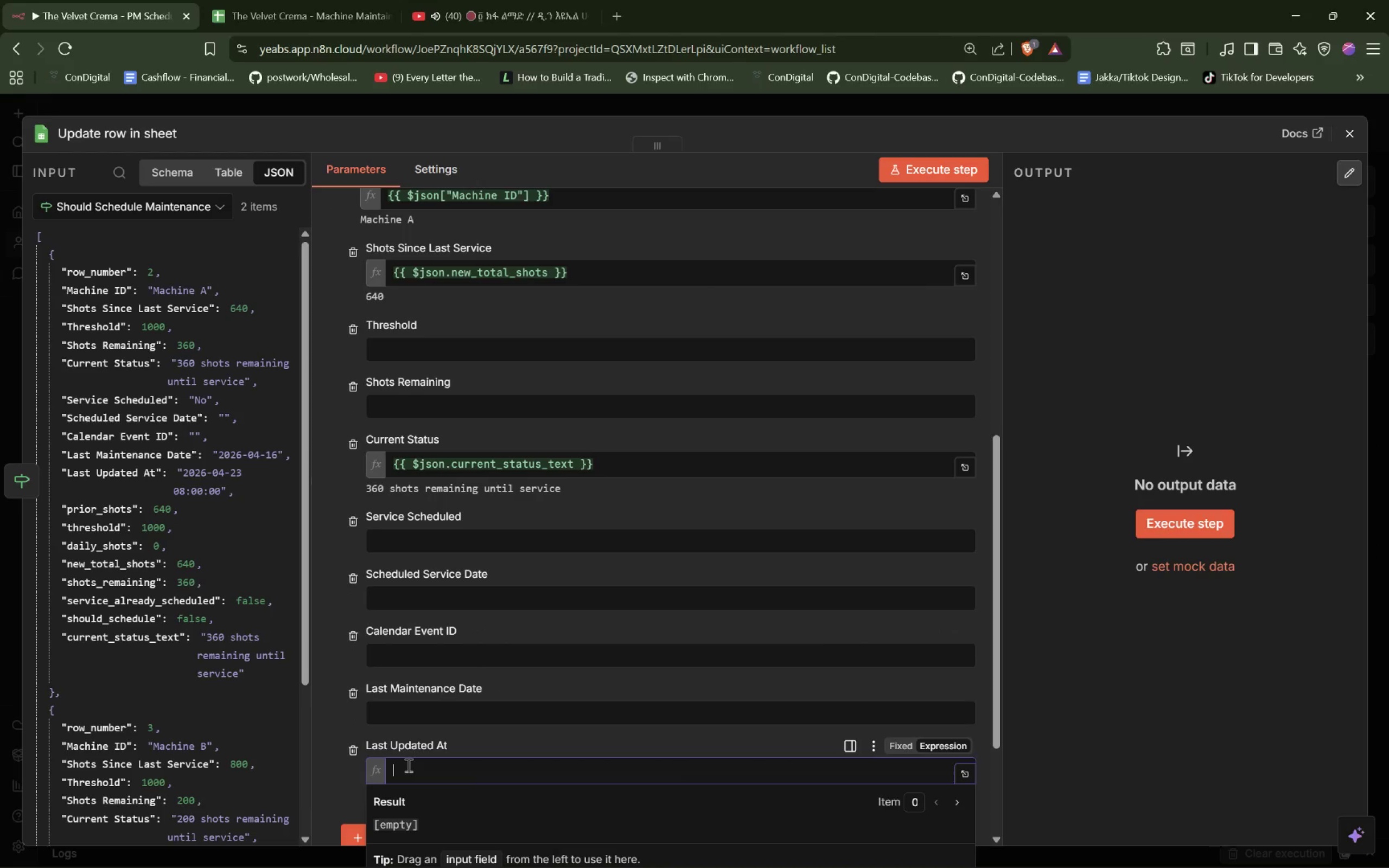 
key(Shift+BracketLeft)
 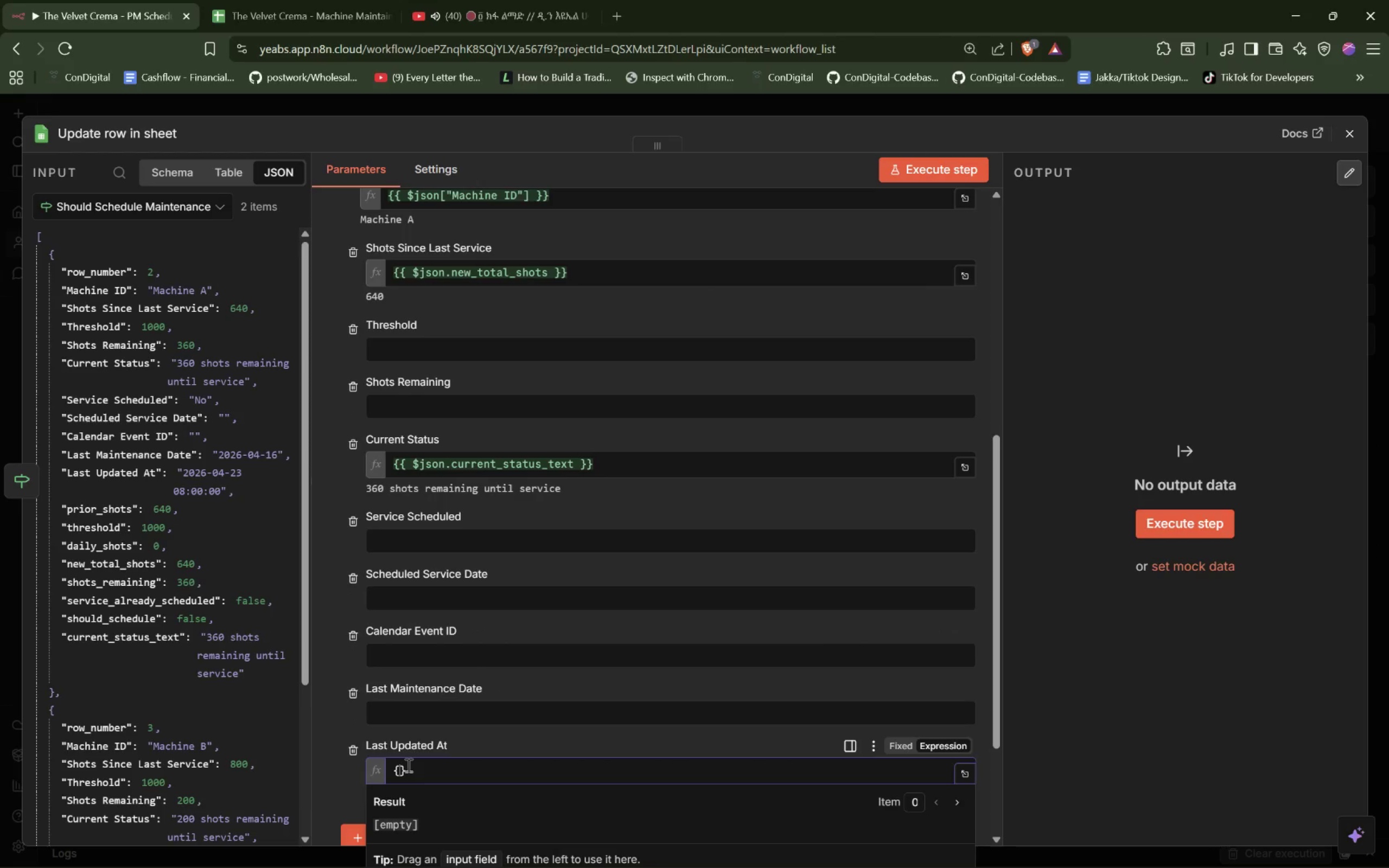 
key(Shift+BracketLeft)
 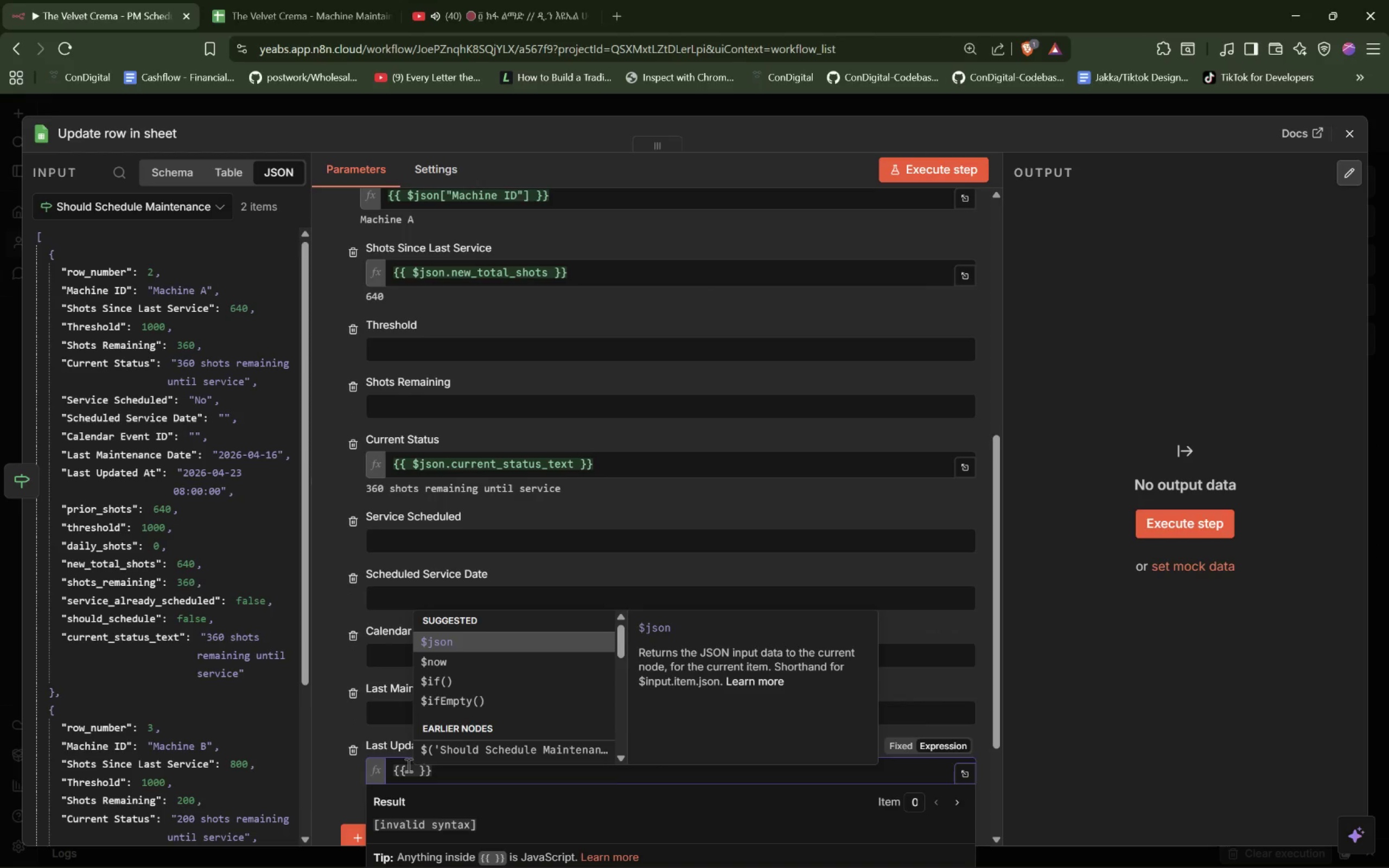 
key(ArrowDown)
 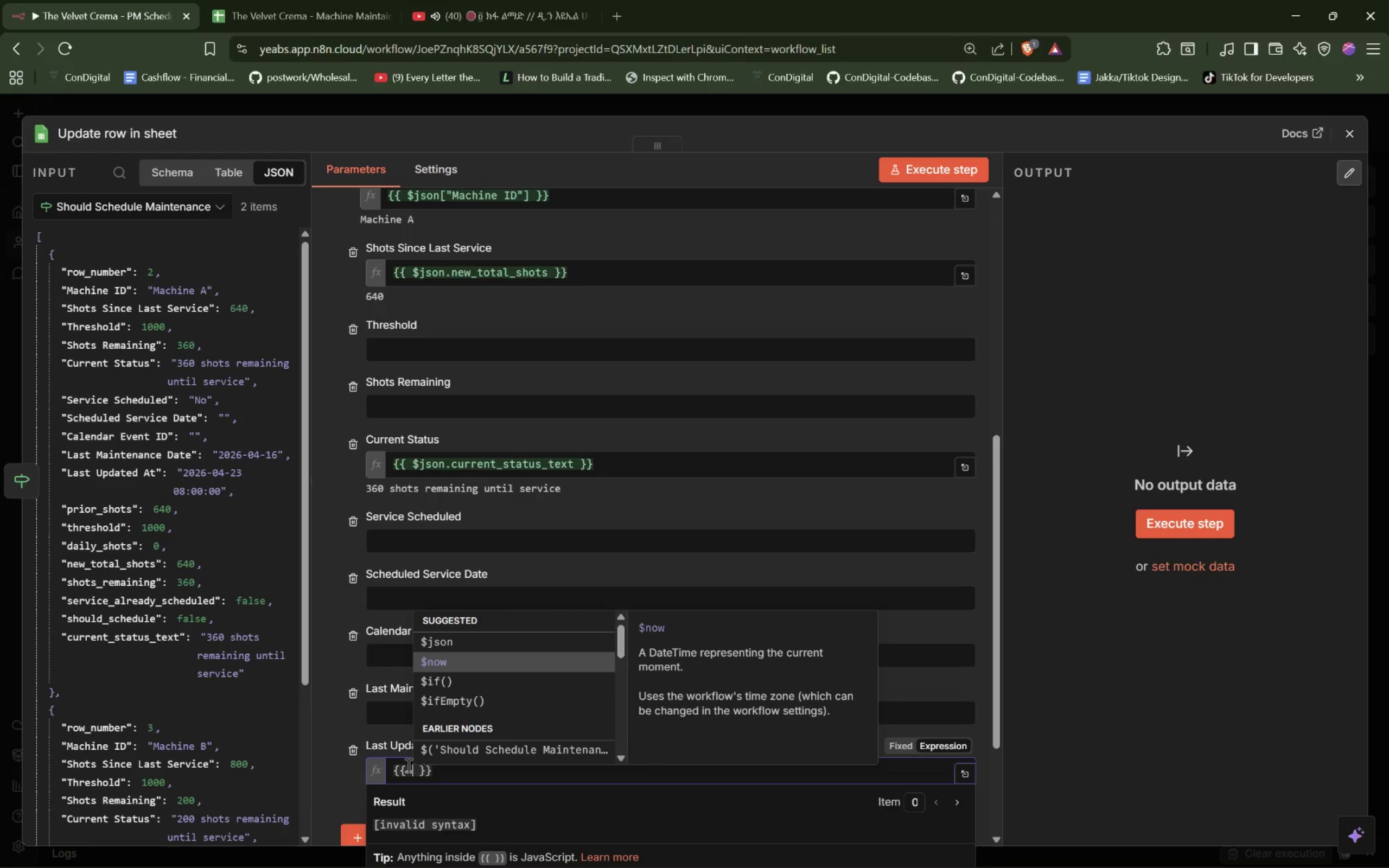 
key(Enter)
 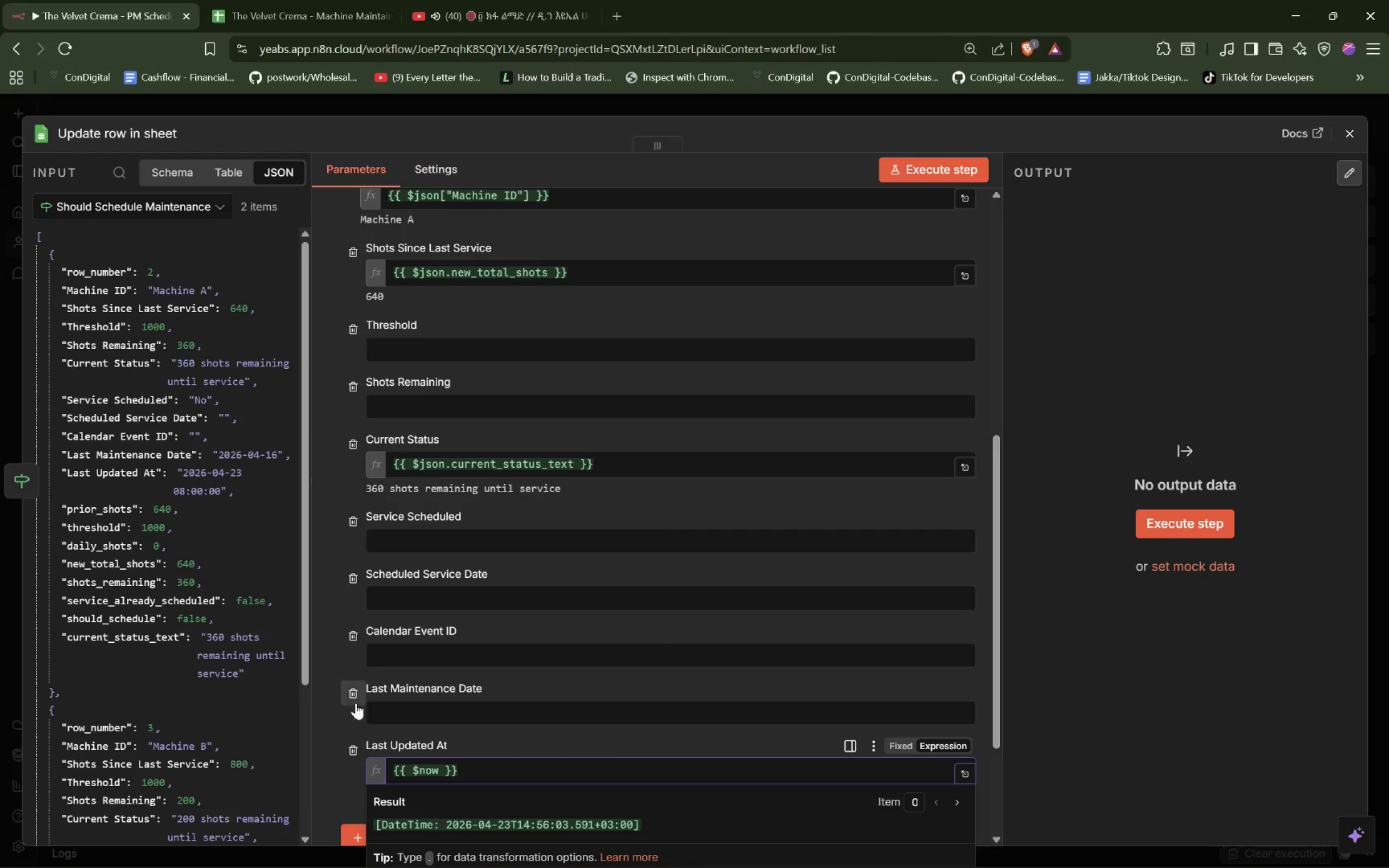 
left_click([358, 697])
 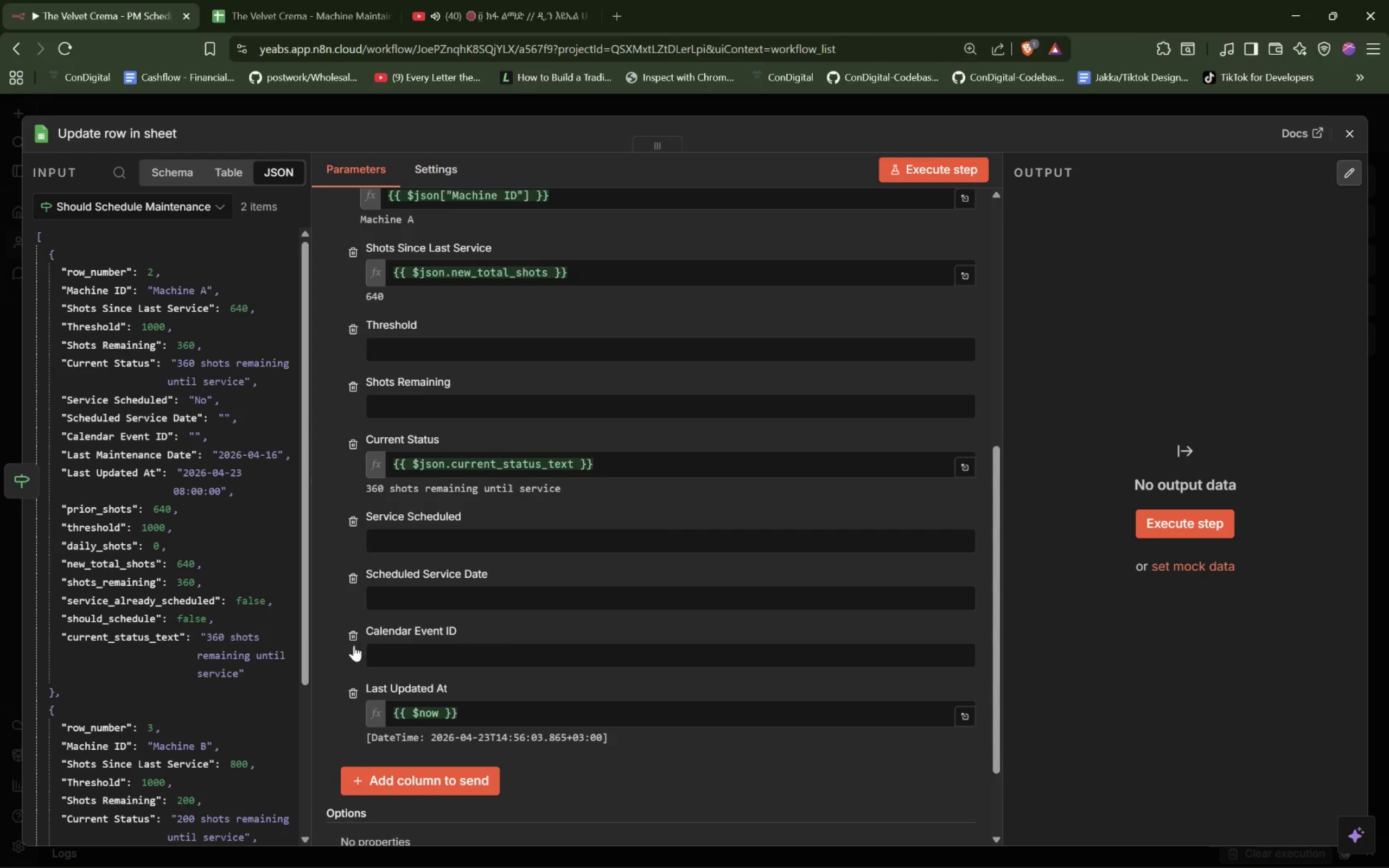 
left_click([351, 637])
 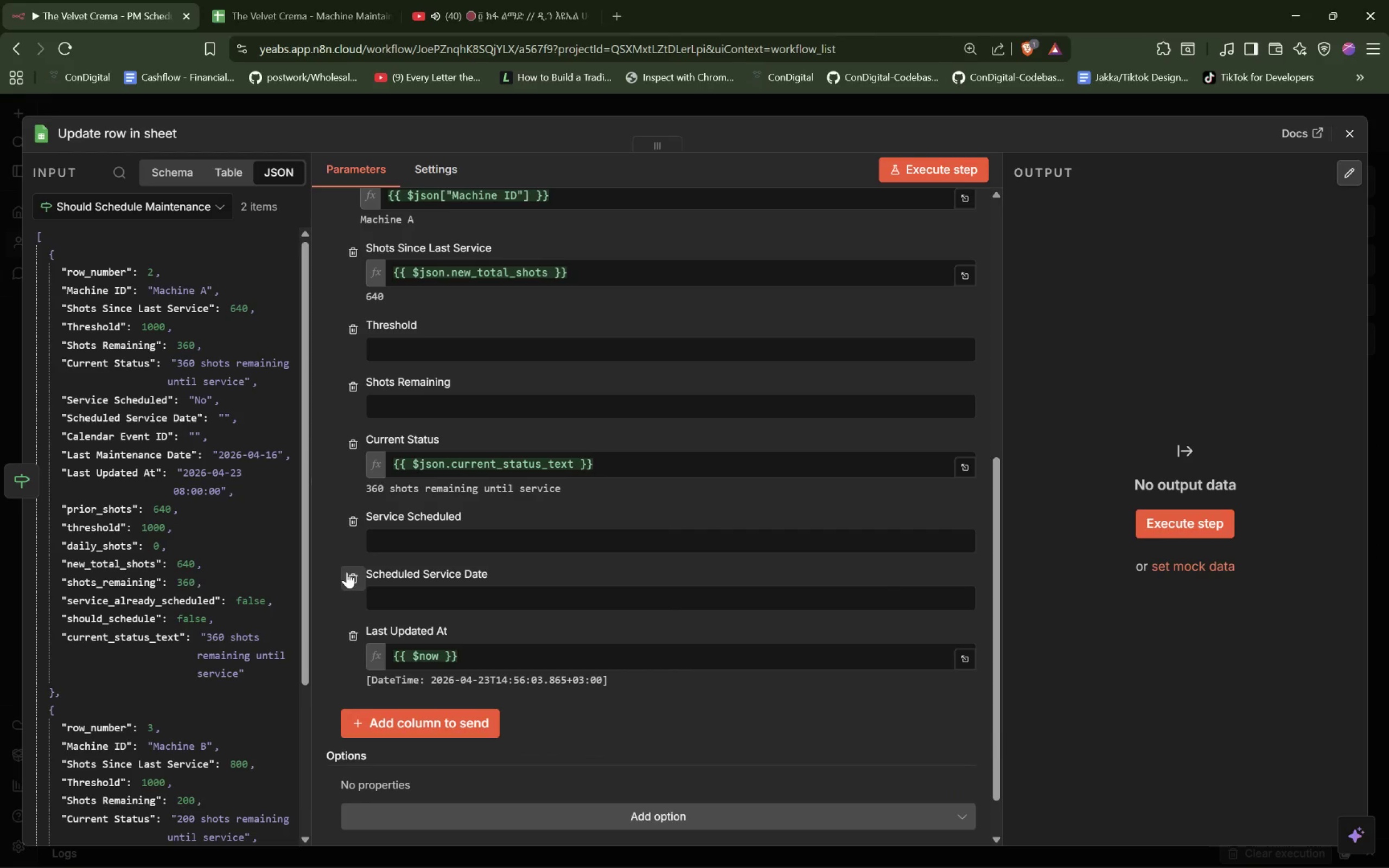 
left_click([347, 572])
 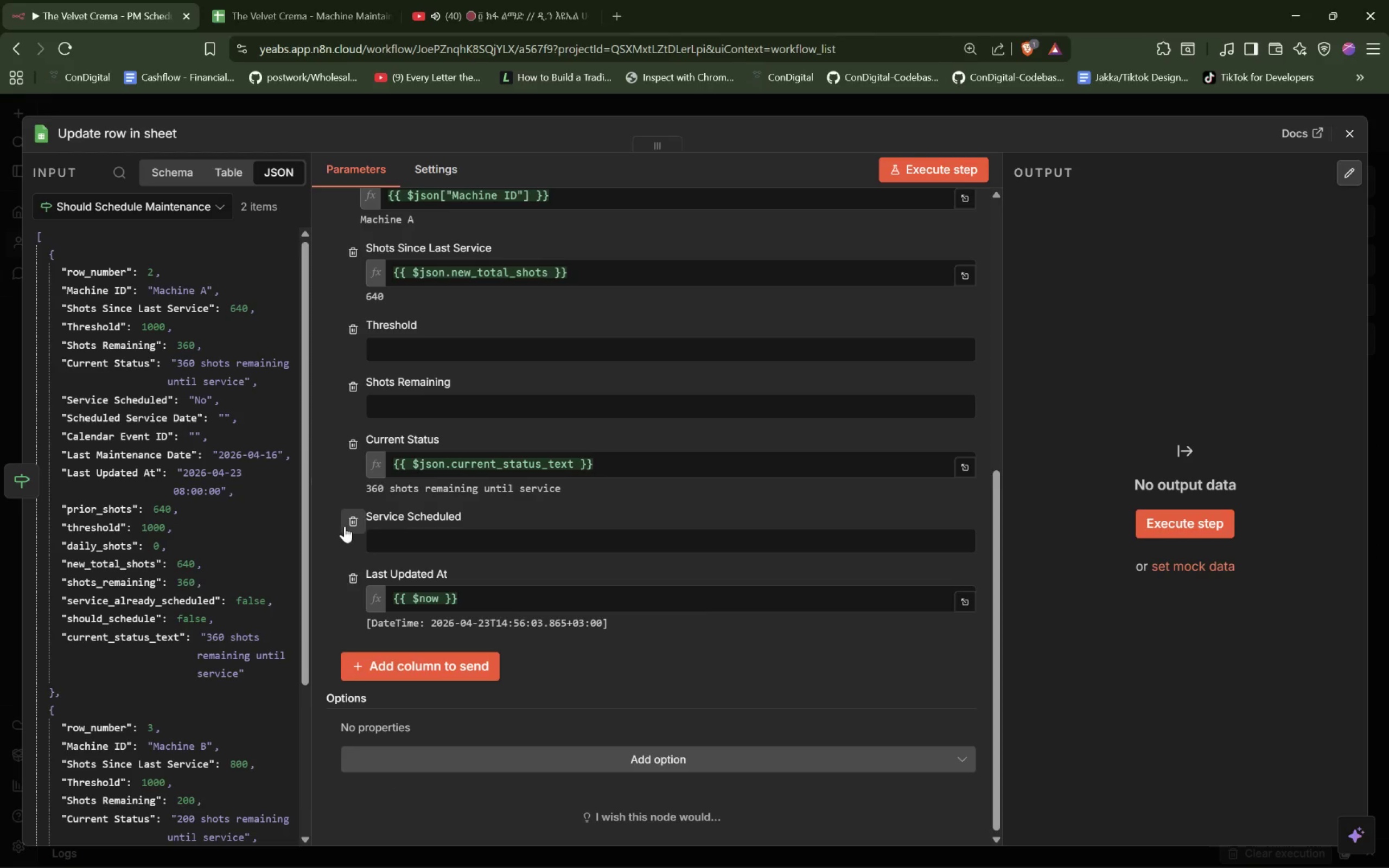 
left_click([346, 522])
 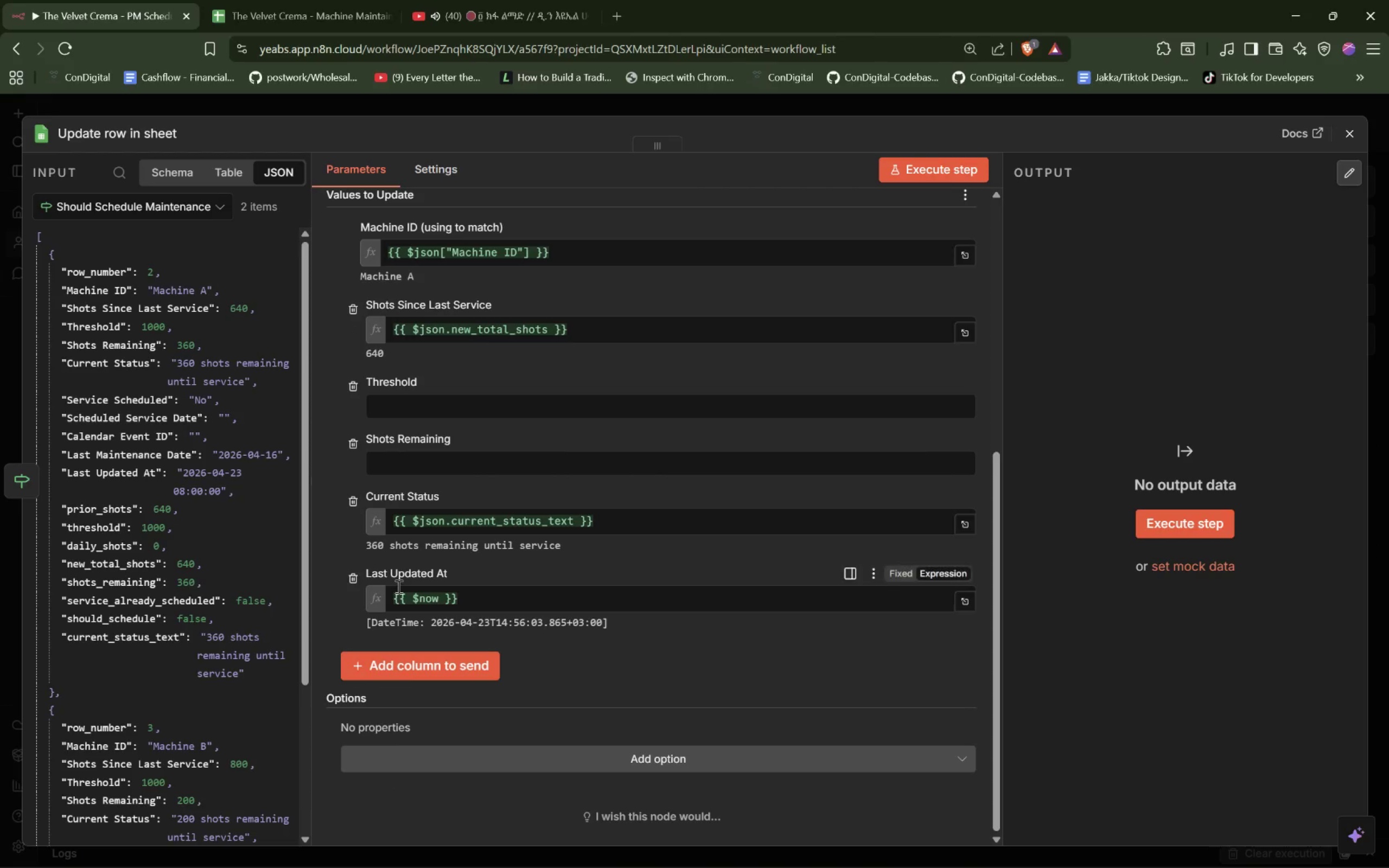 
scroll: coordinate [398, 586], scroll_direction: up, amount: 1.0
 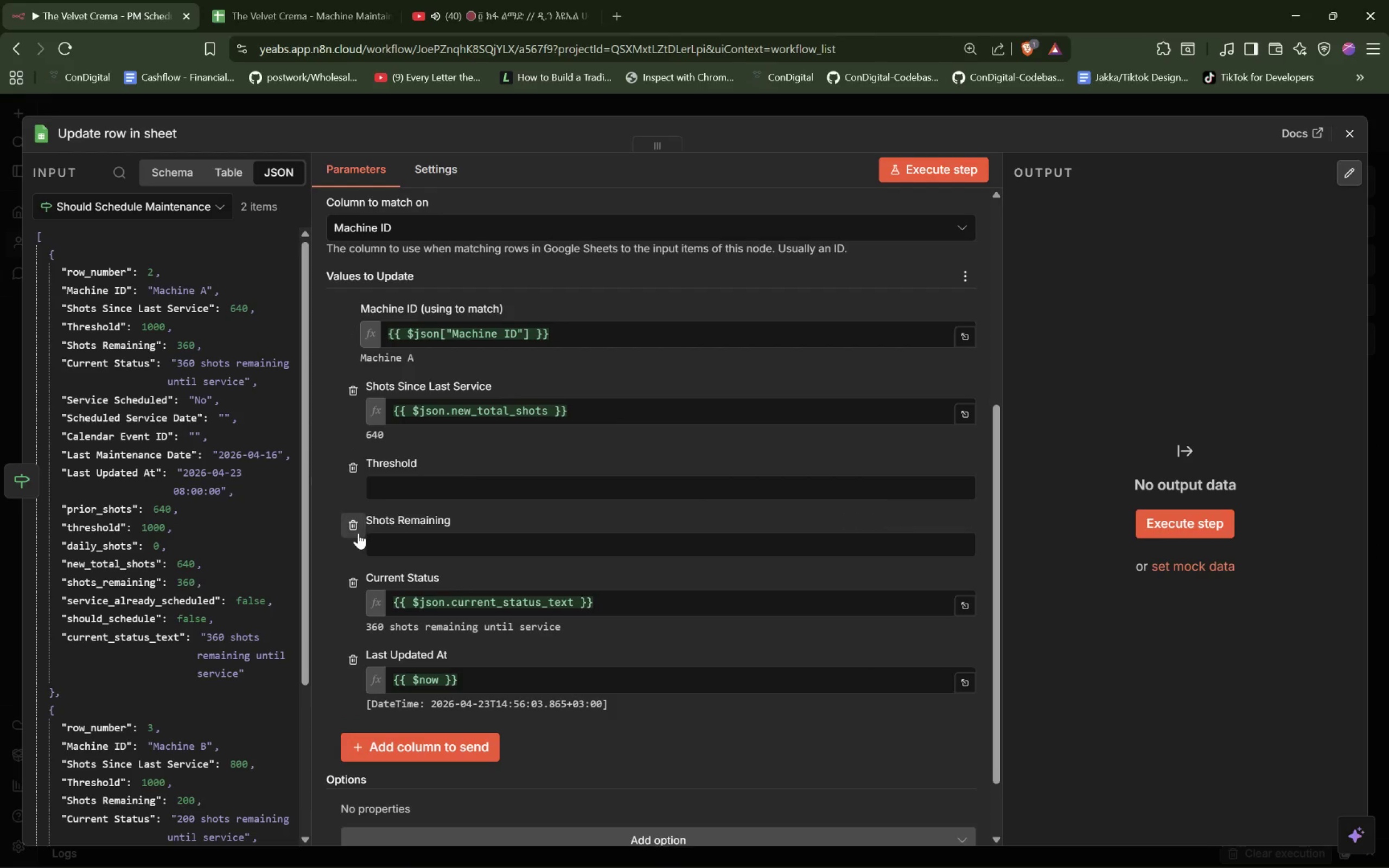 
left_click([354, 532])
 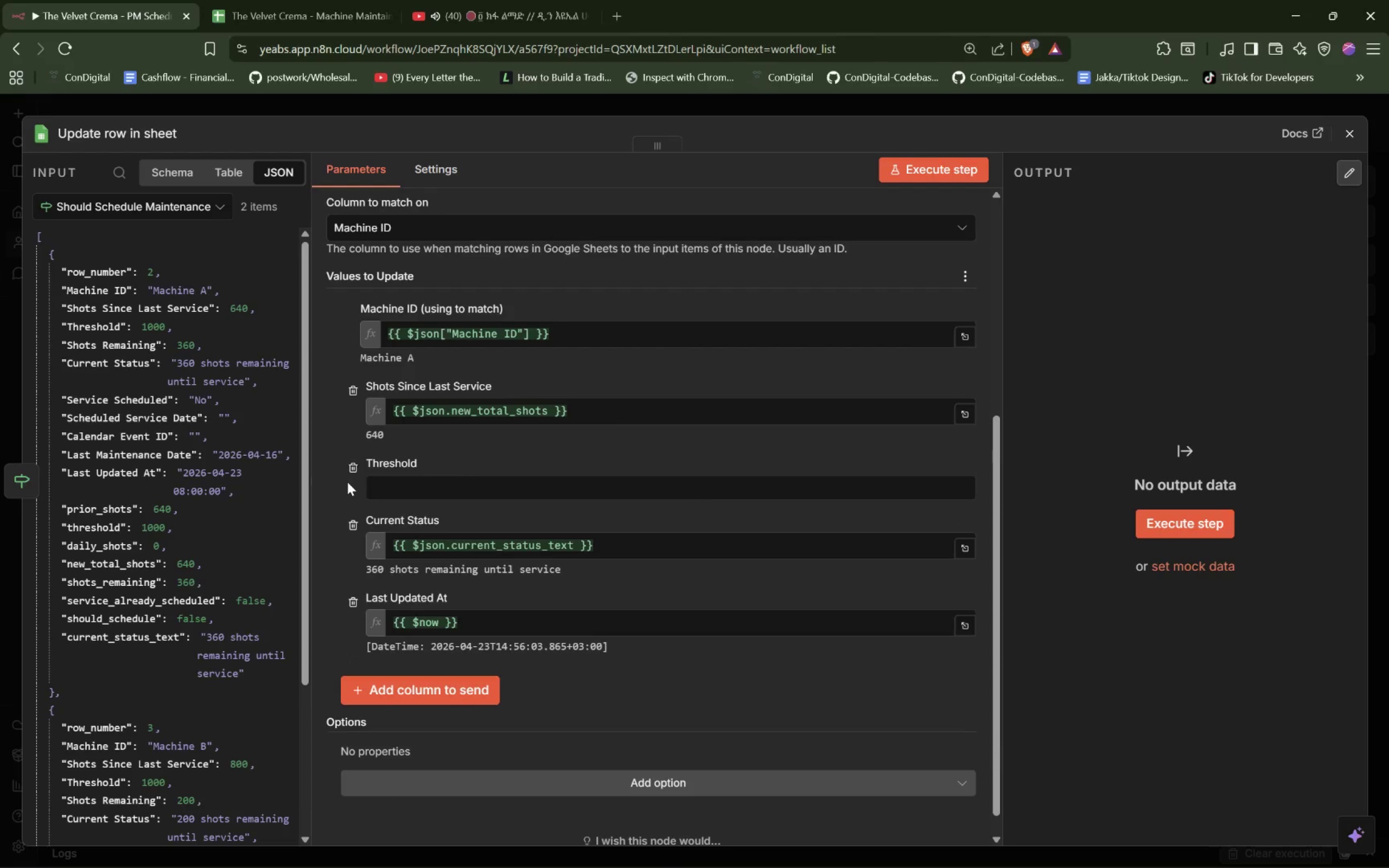 
left_click([356, 469])
 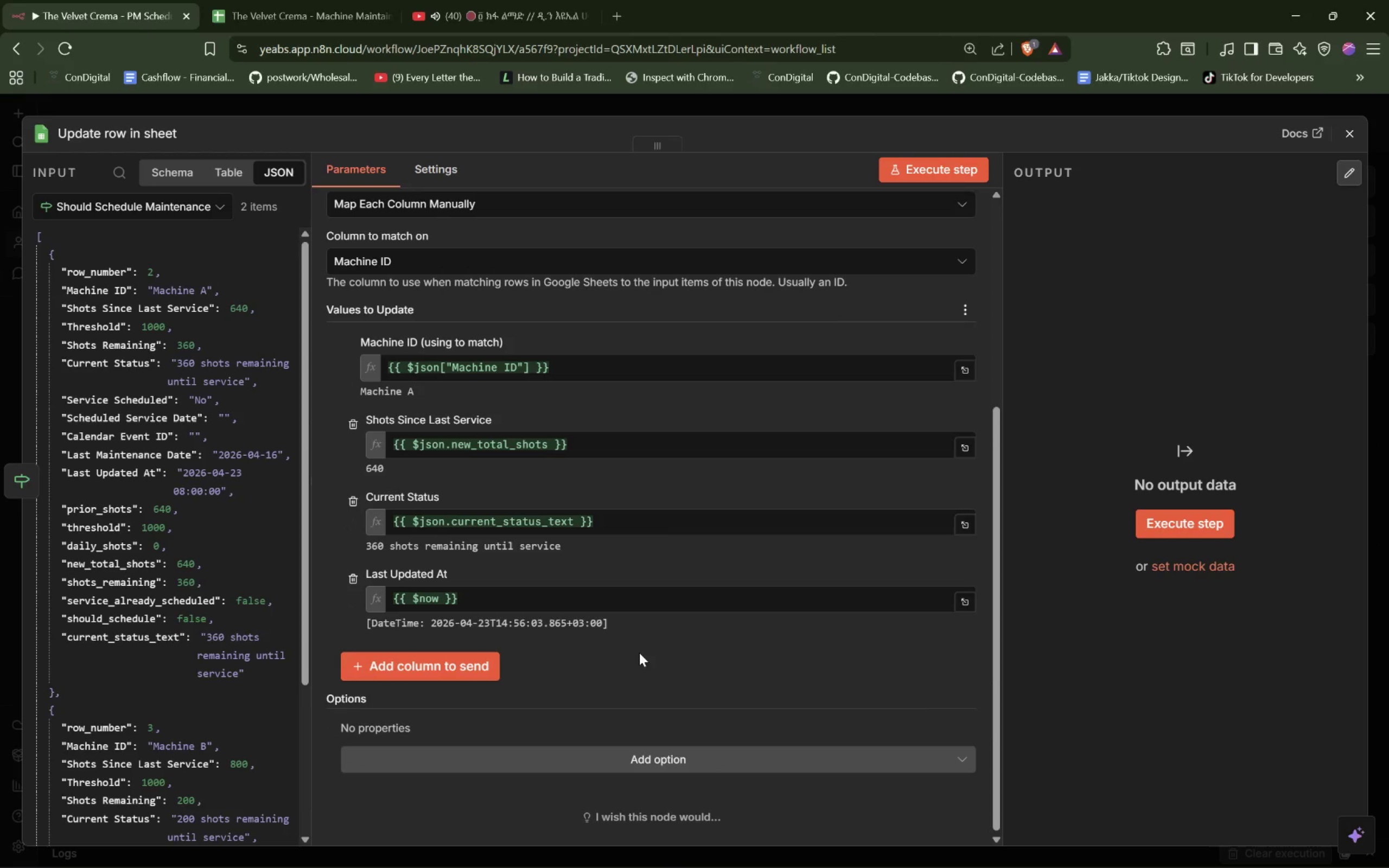 
wait(19.05)
 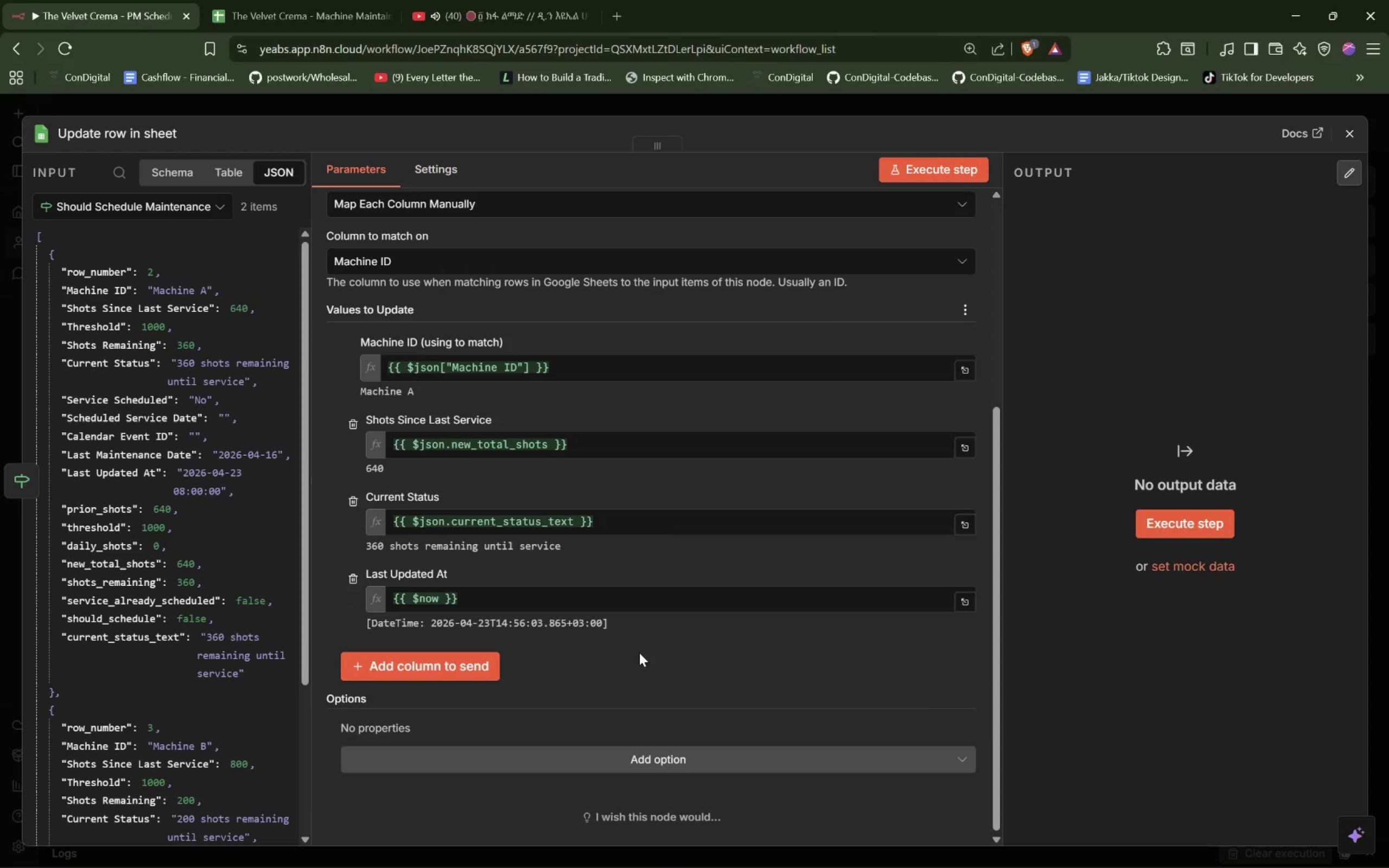 
left_click_drag(start_coordinate=[1003, 389], to_coordinate=[952, 394])
 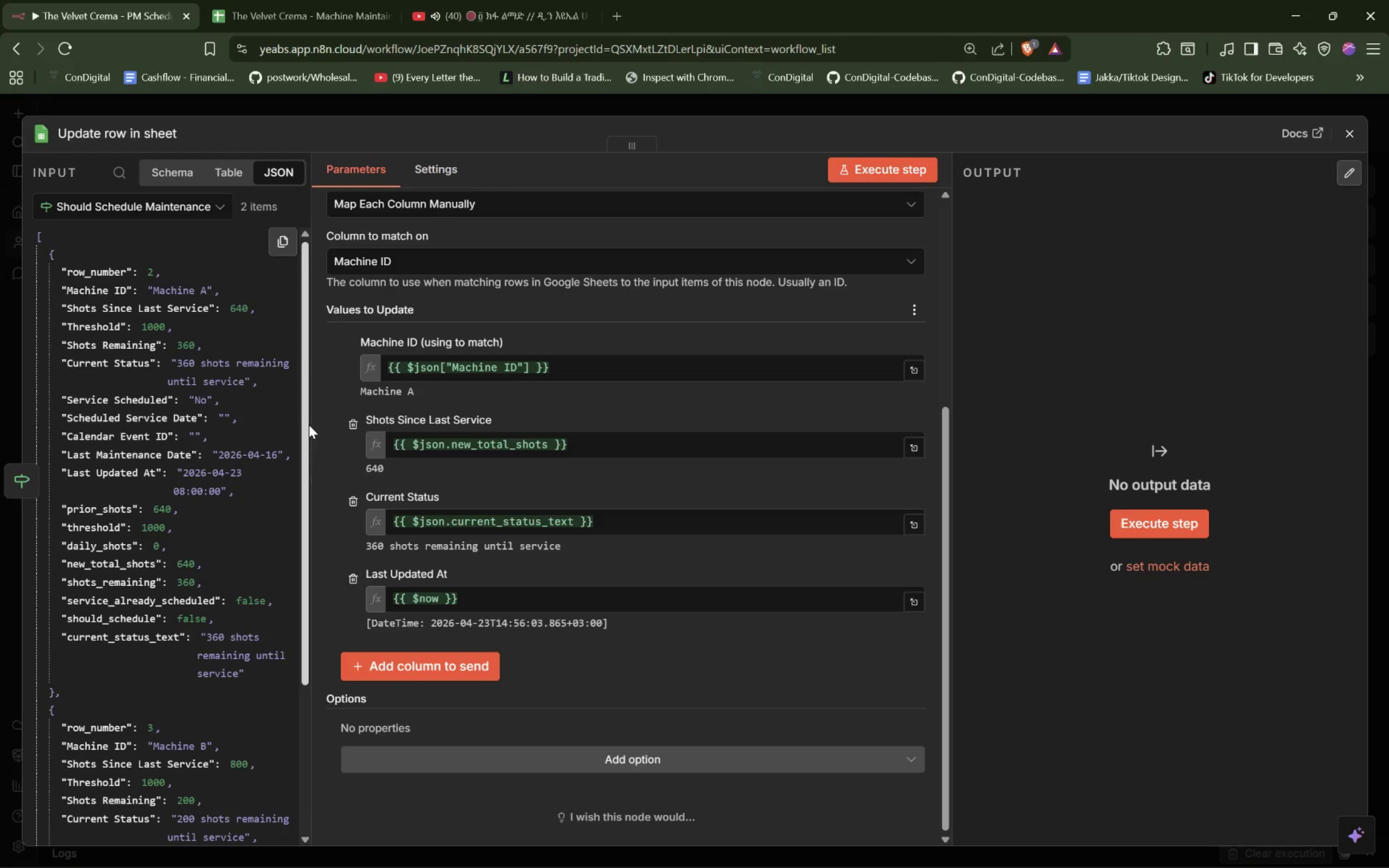 
left_click_drag(start_coordinate=[314, 422], to_coordinate=[457, 413])
 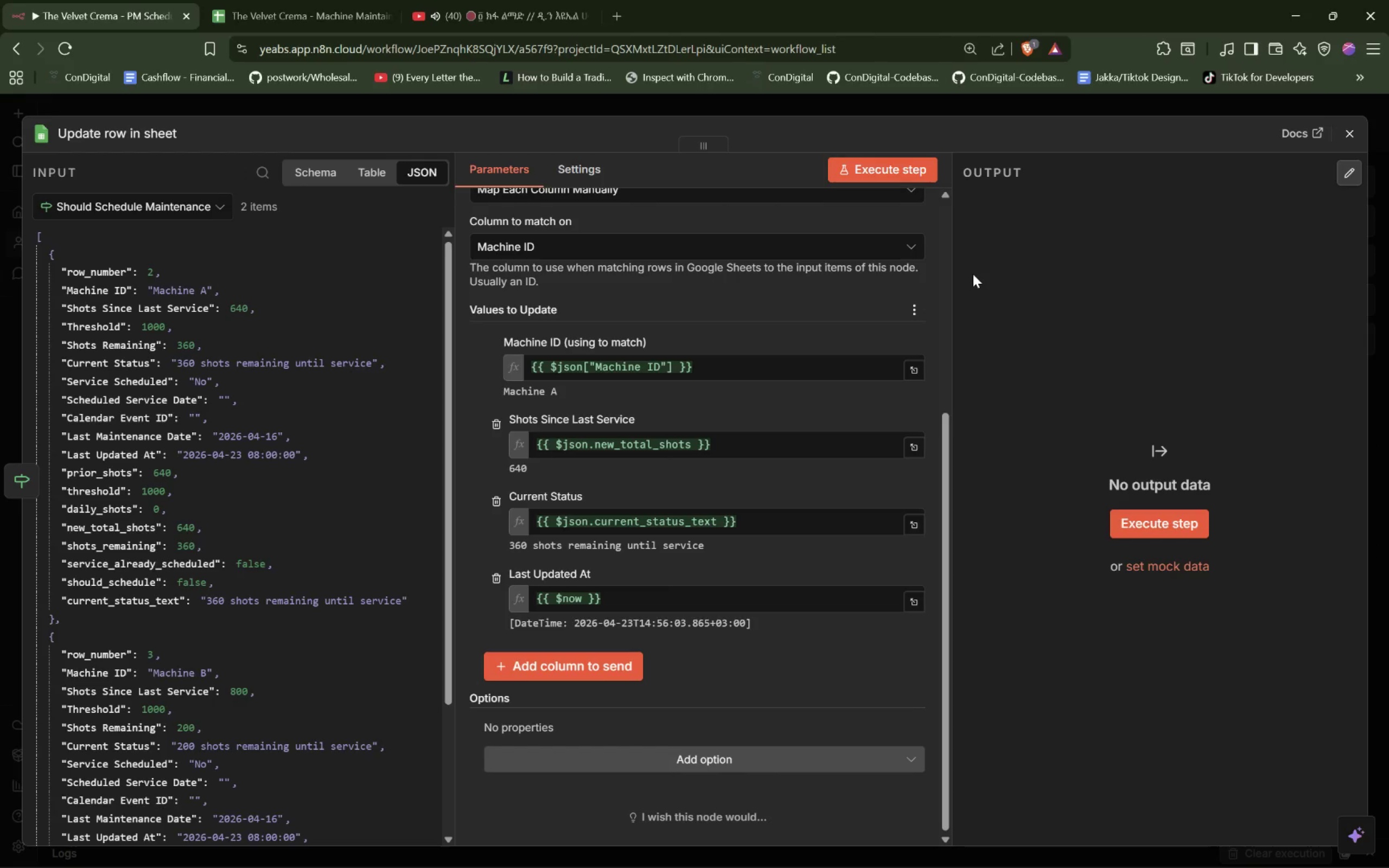 
wait(7.0)
 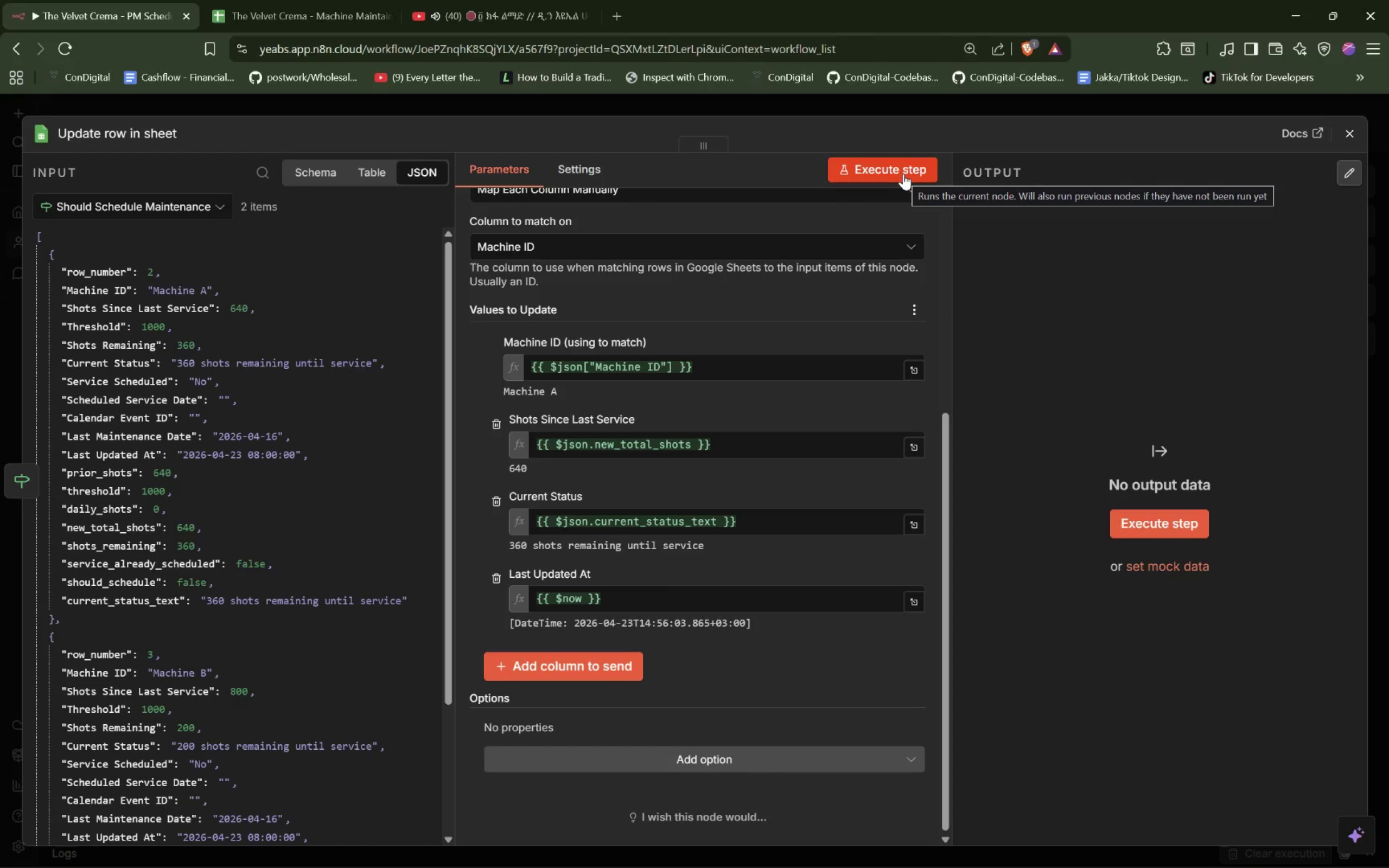 
left_click([902, 170])
 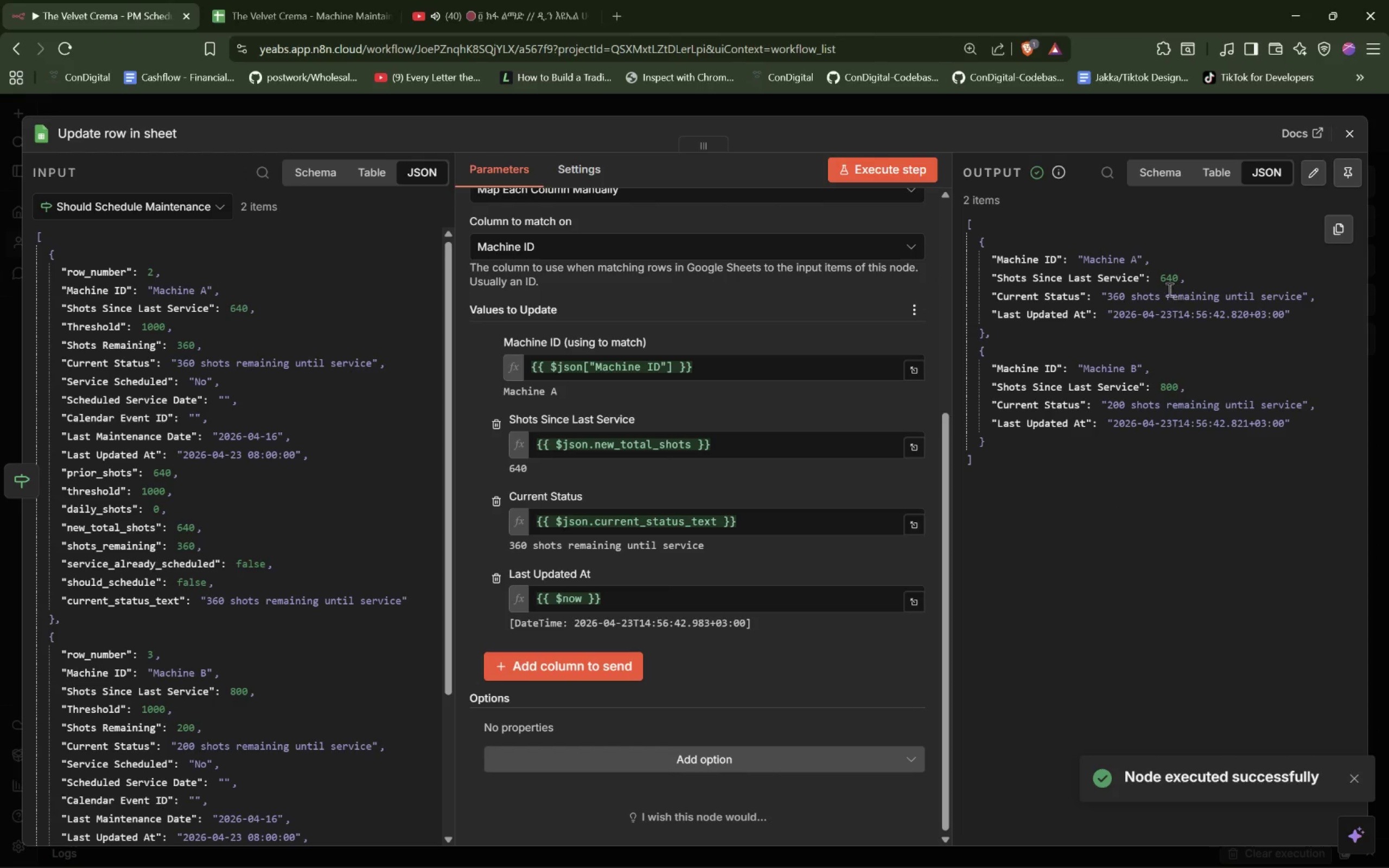 
wait(5.02)
 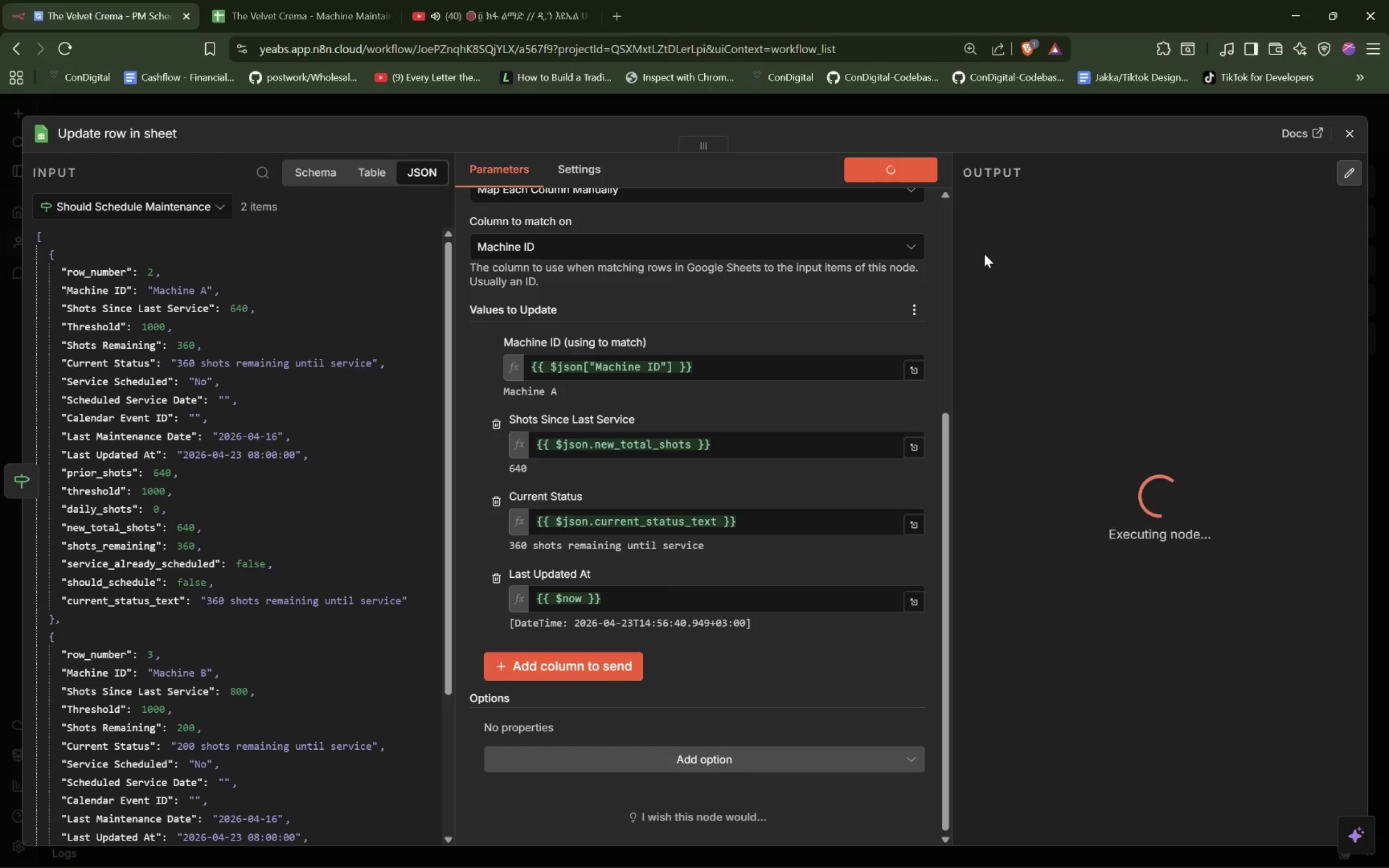 
left_click([1309, 173])
 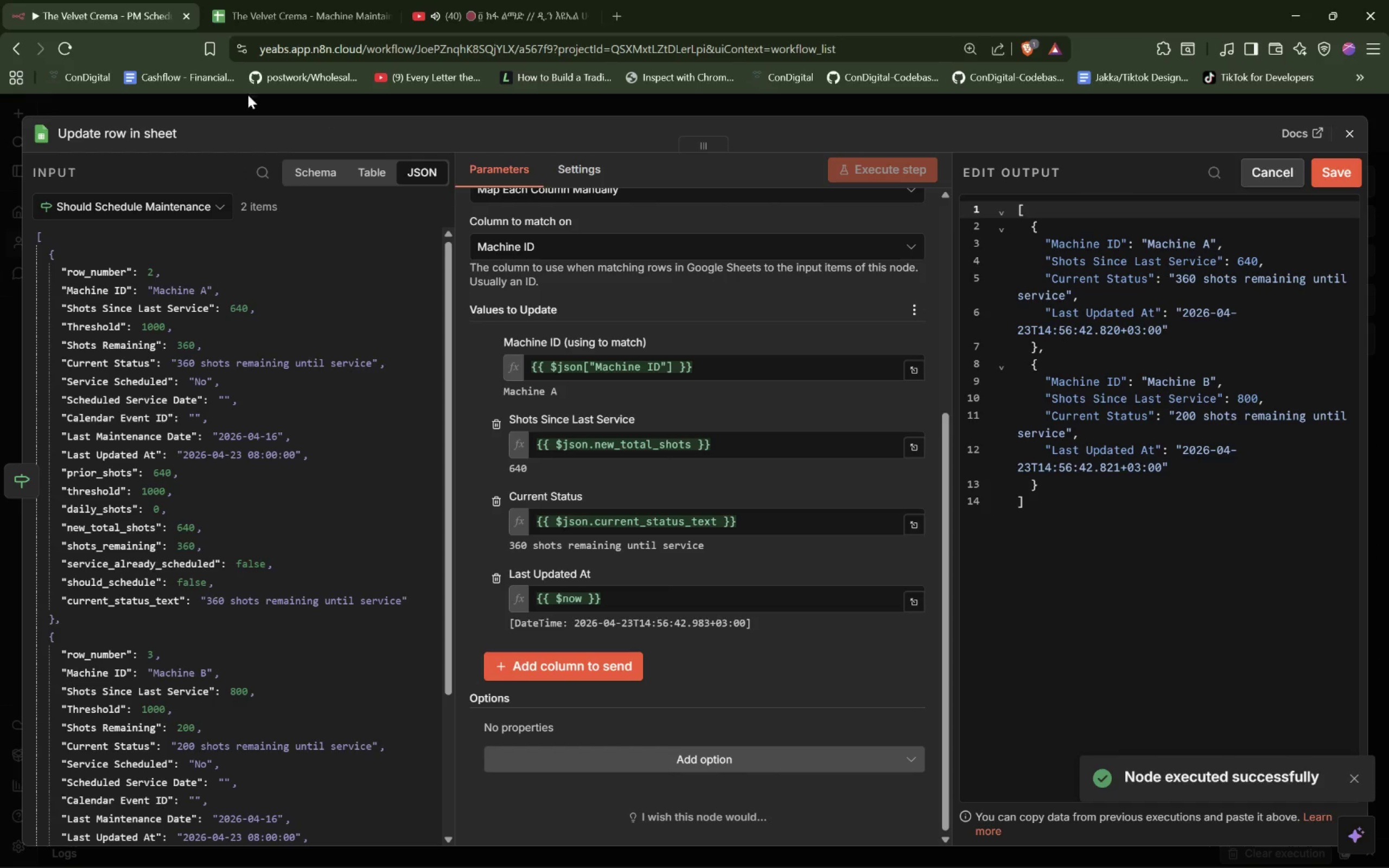 
left_click([288, 5])
 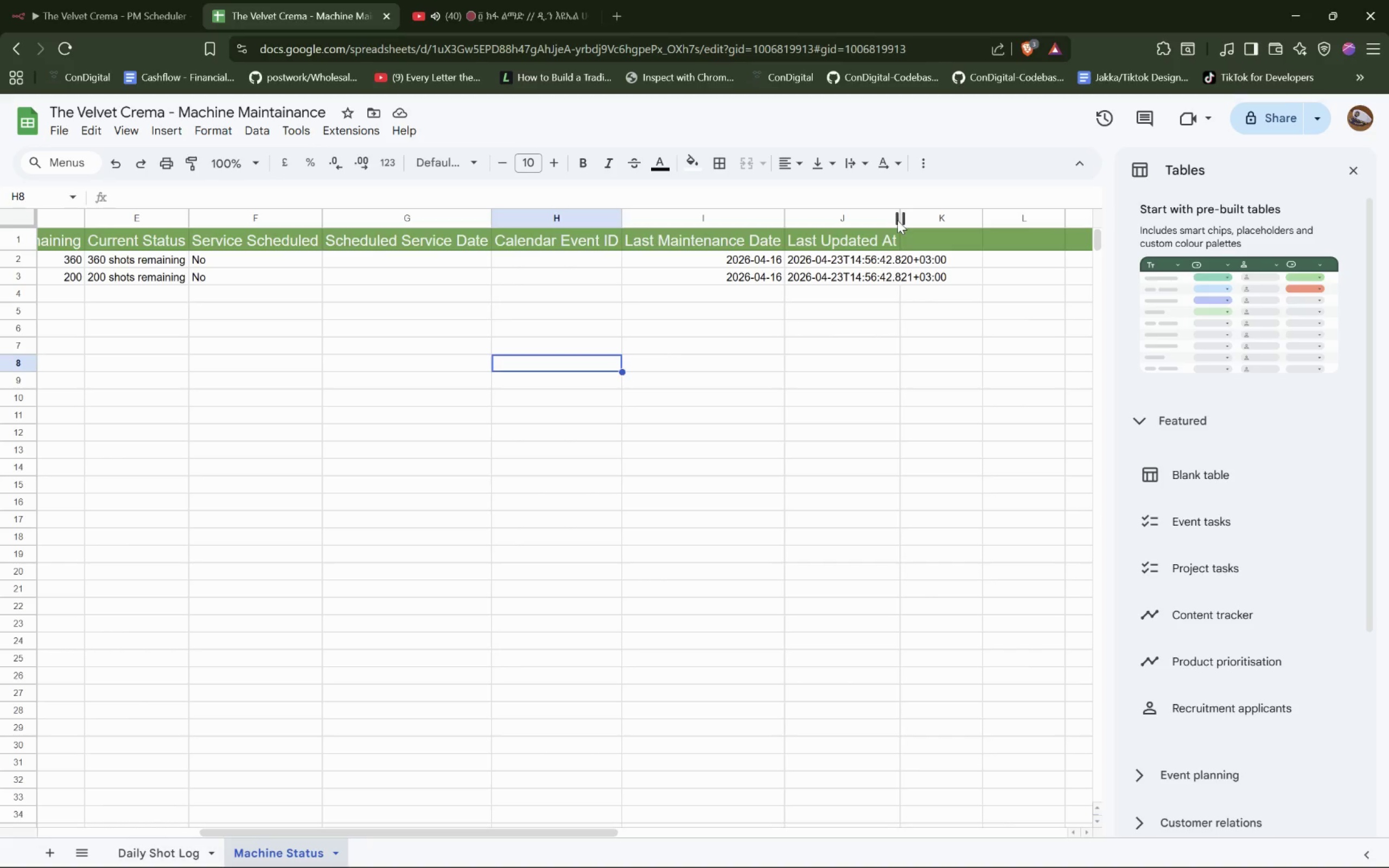 
double_click([900, 218])
 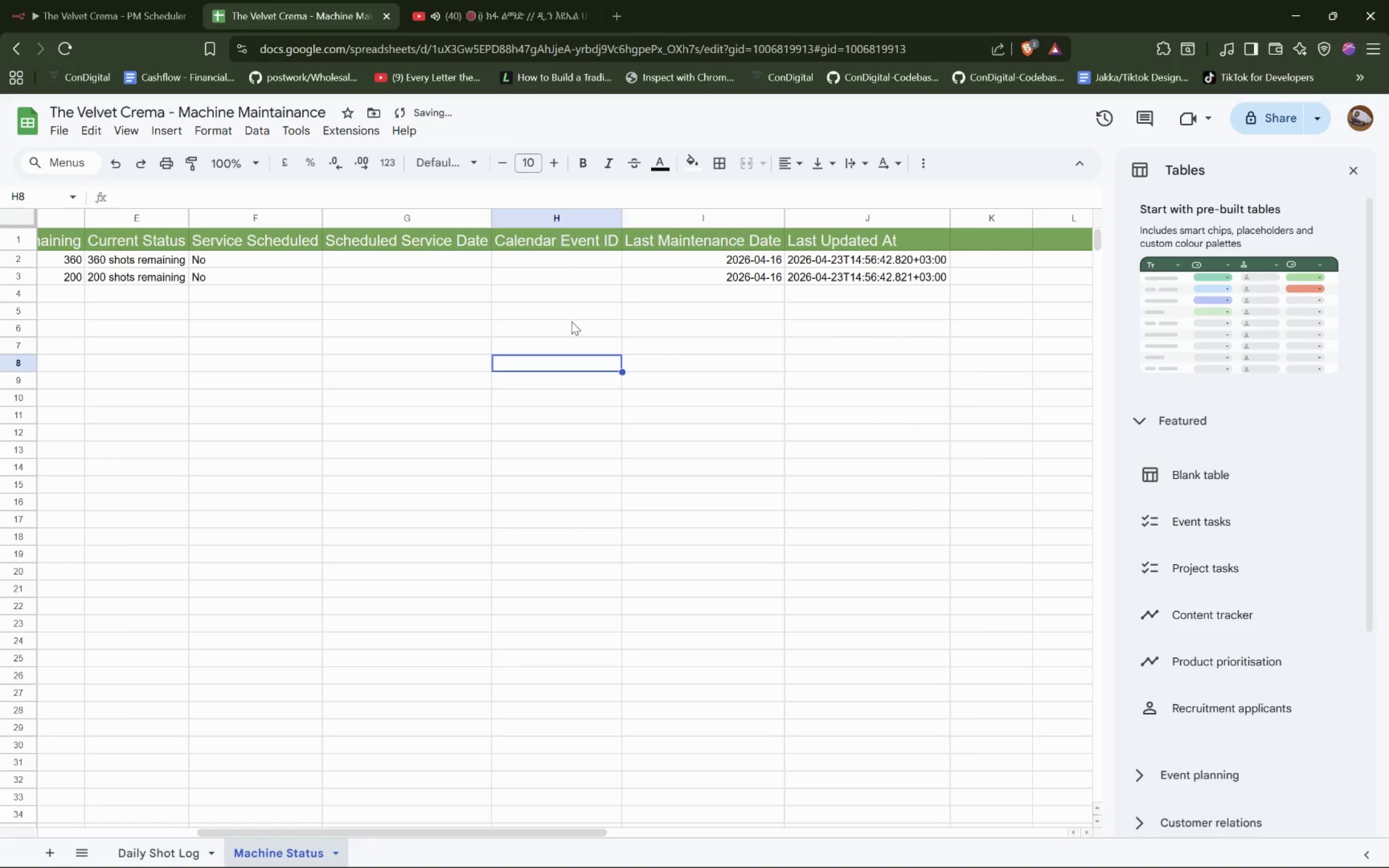 
hold_key(key=ShiftLeft, duration=2.19)
scroll: coordinate [571, 321], scroll_direction: up, amount: 10.0
 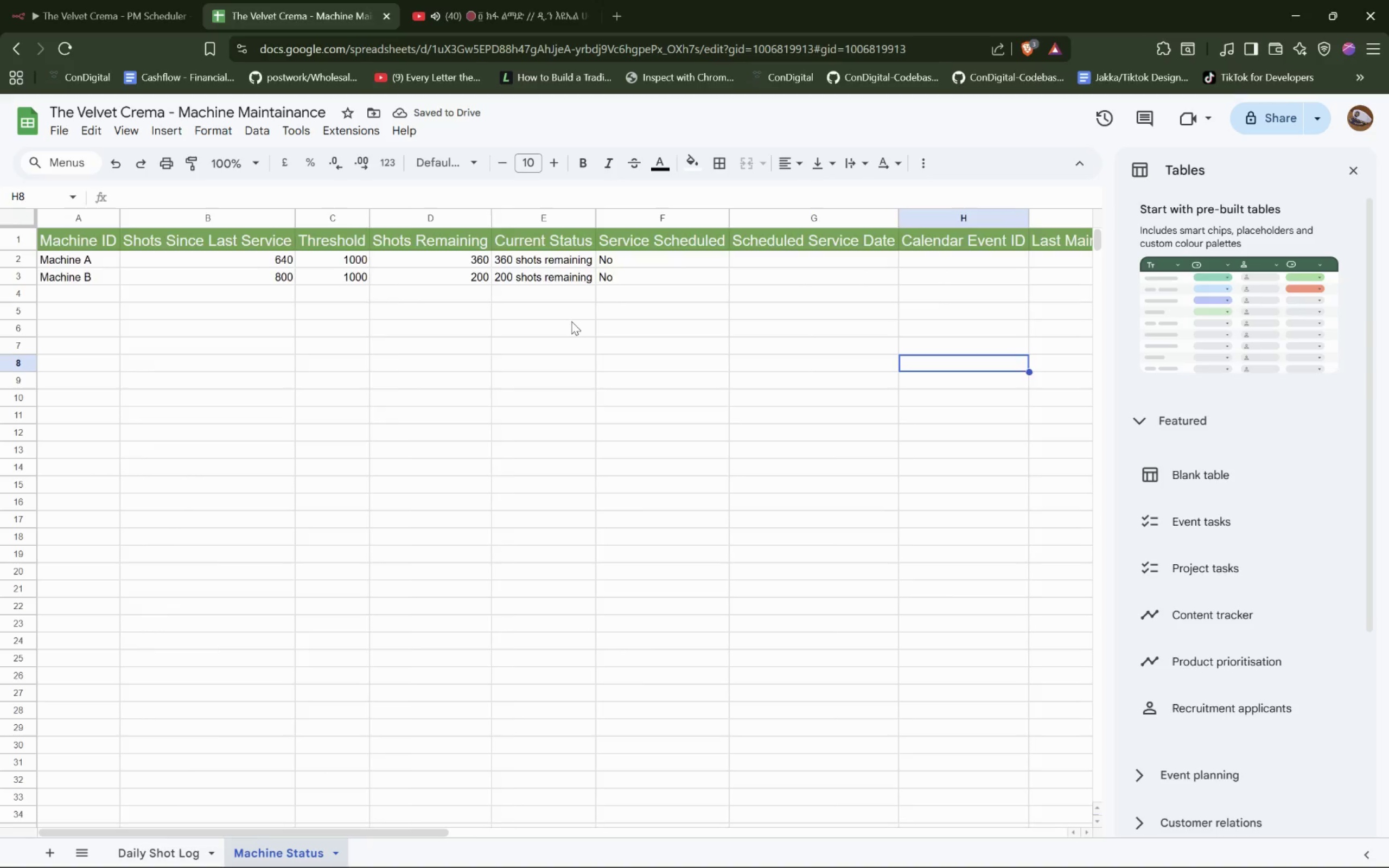 
scroll: coordinate [571, 321], scroll_direction: down, amount: 1.0
 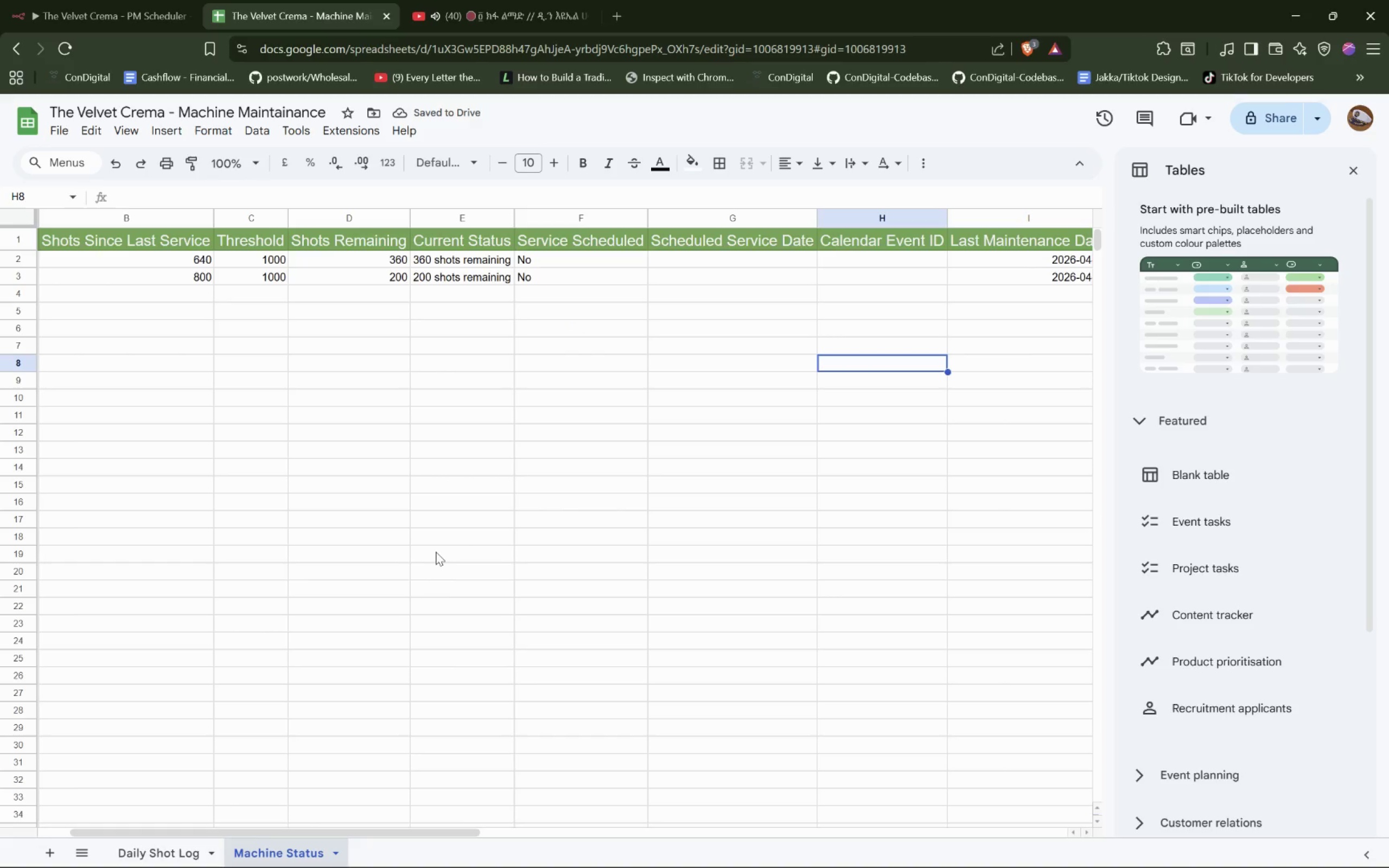 
hold_key(key=ShiftLeft, duration=3.2)
scroll: coordinate [457, 536], scroll_direction: down, amount: 2.0
 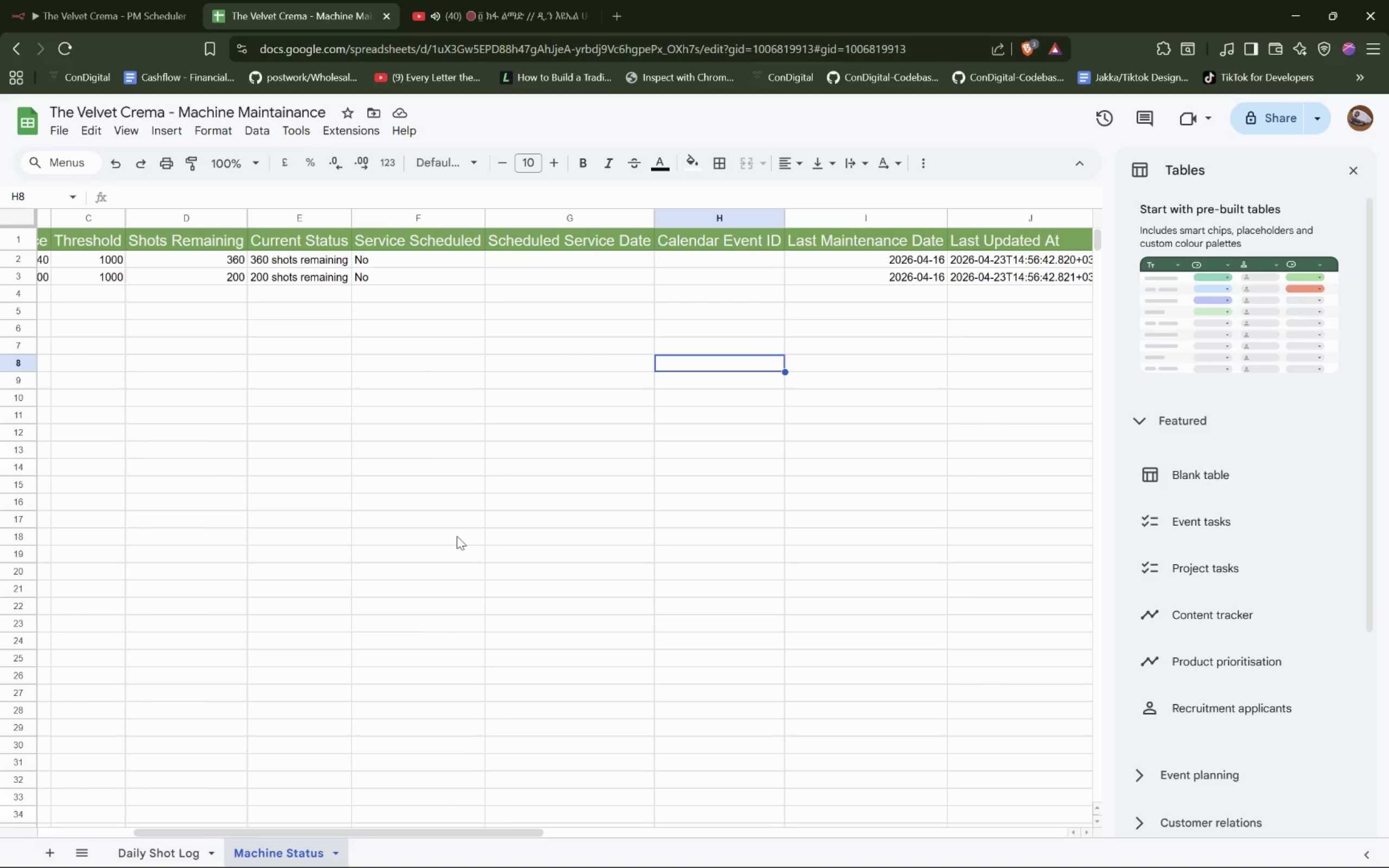 
left_click([93, 0])
 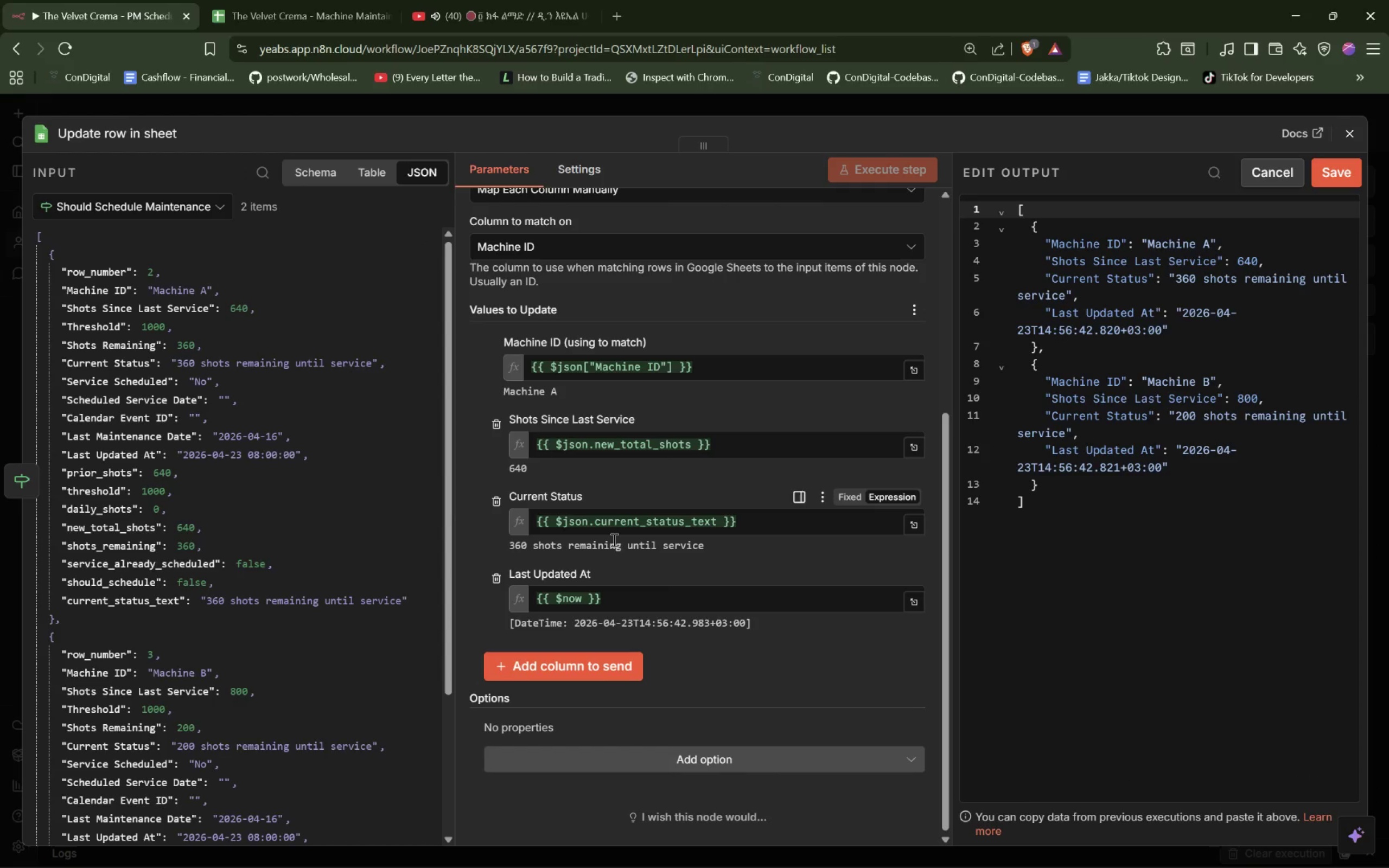 
wait(6.81)
 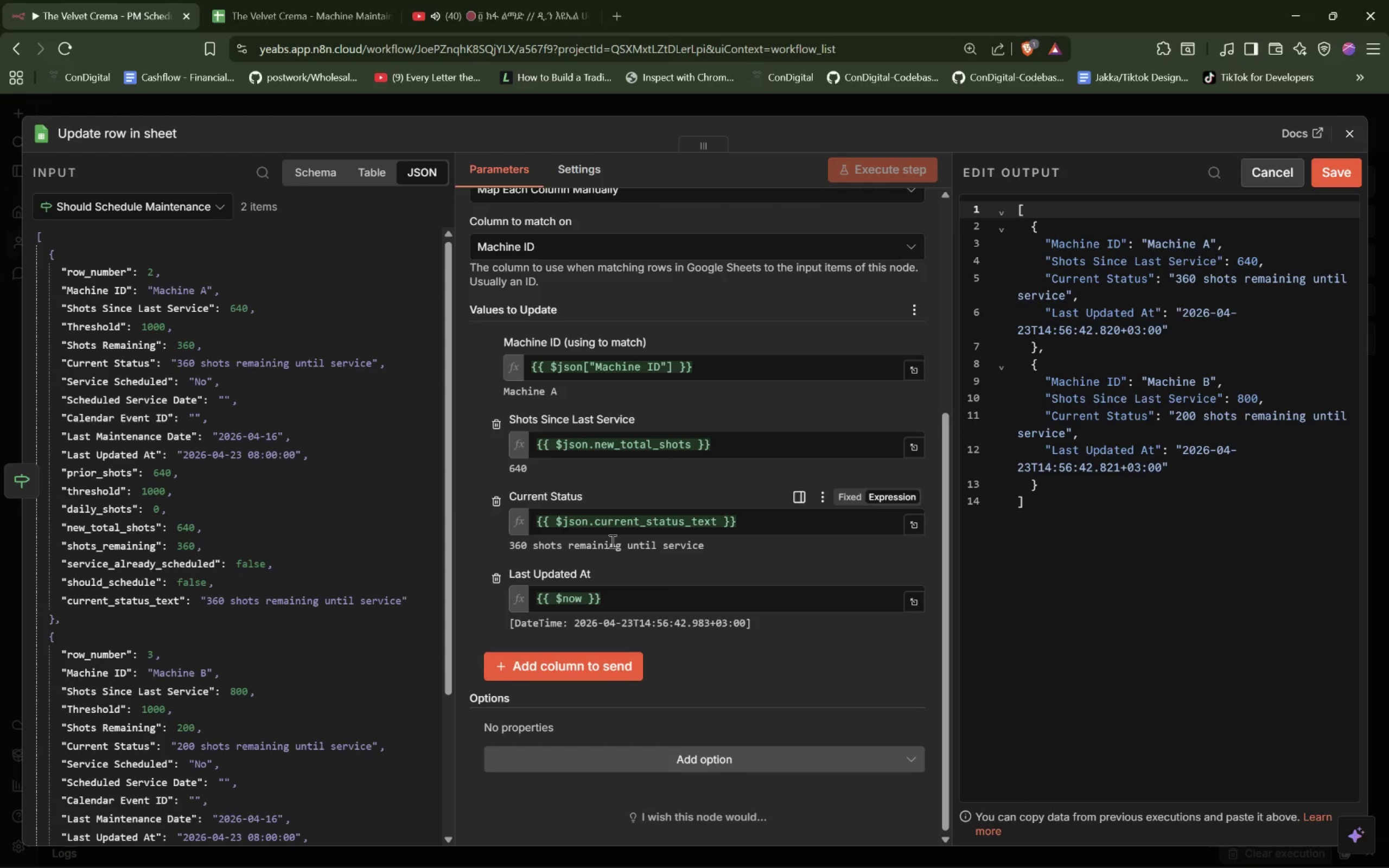 
double_click([590, 418])
 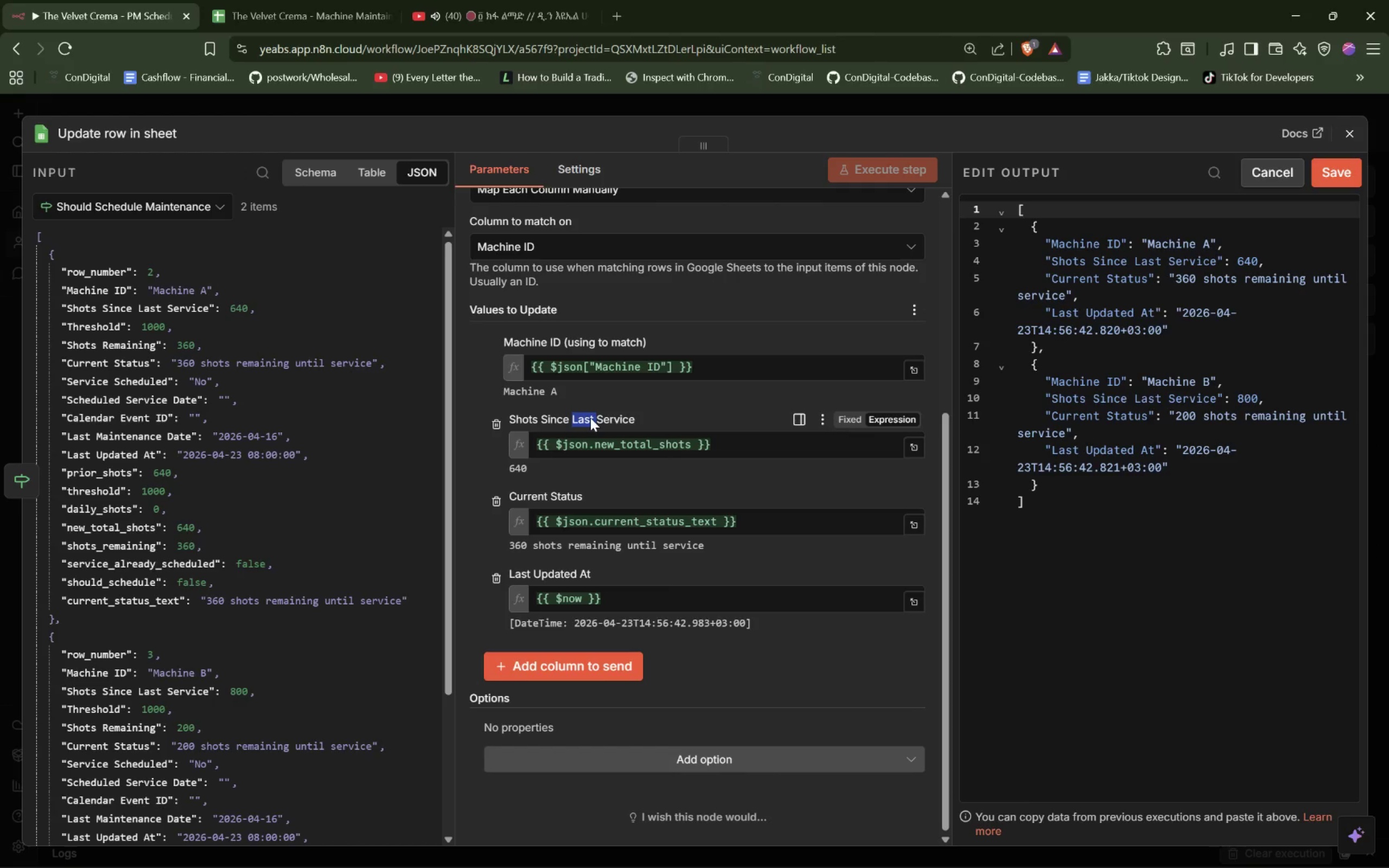 
triple_click([590, 418])
 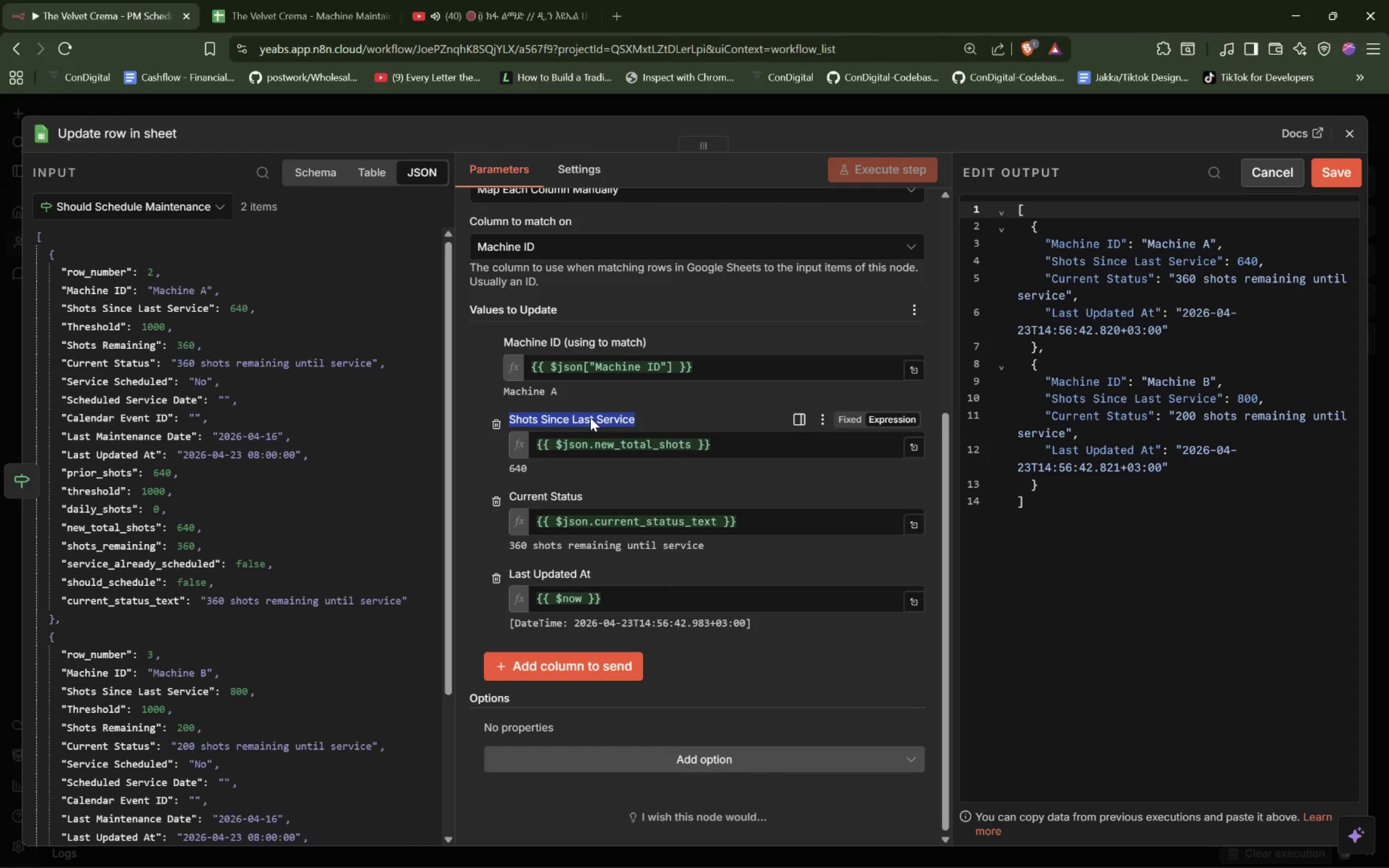 
triple_click([590, 418])
 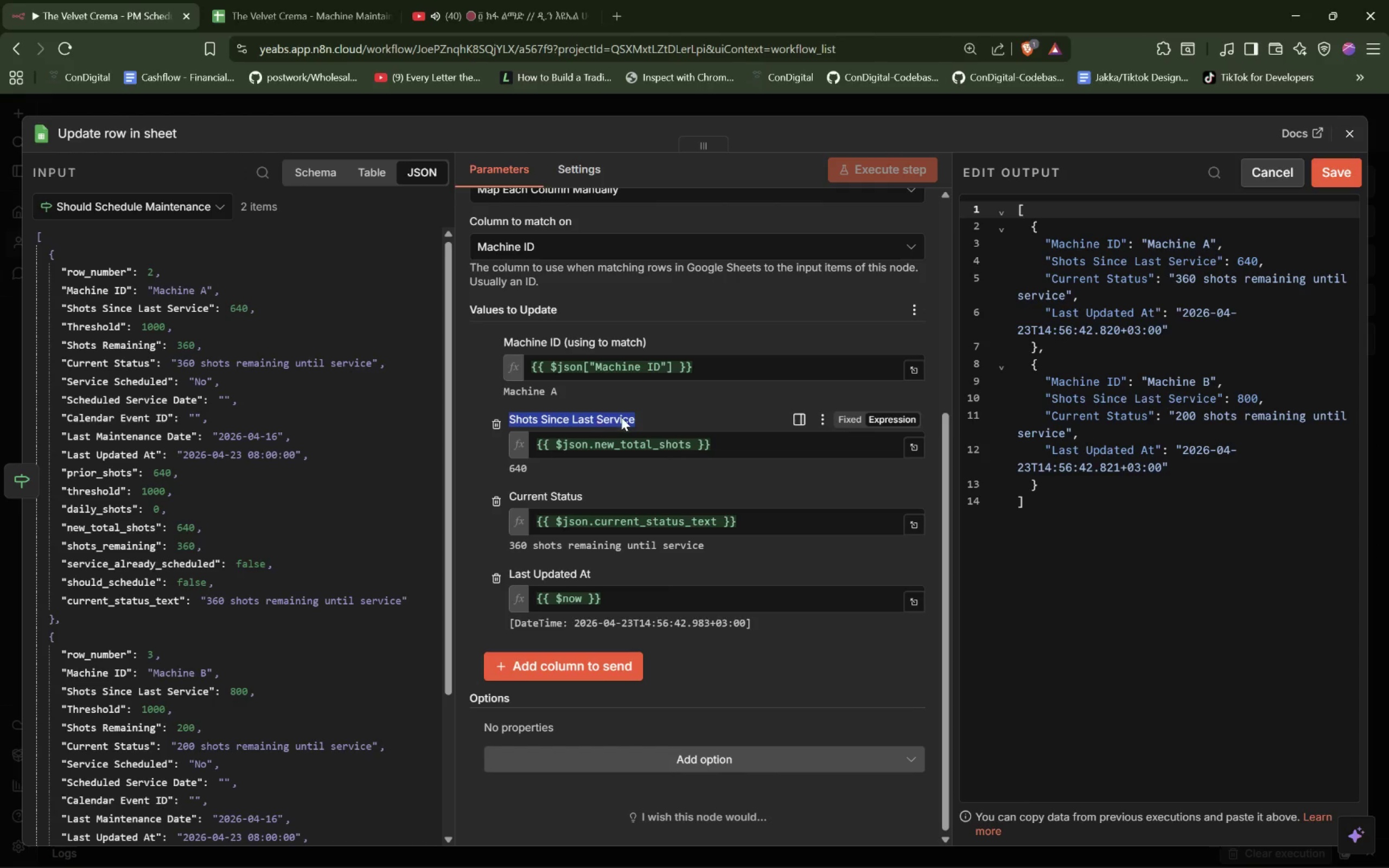 
left_click([621, 417])
 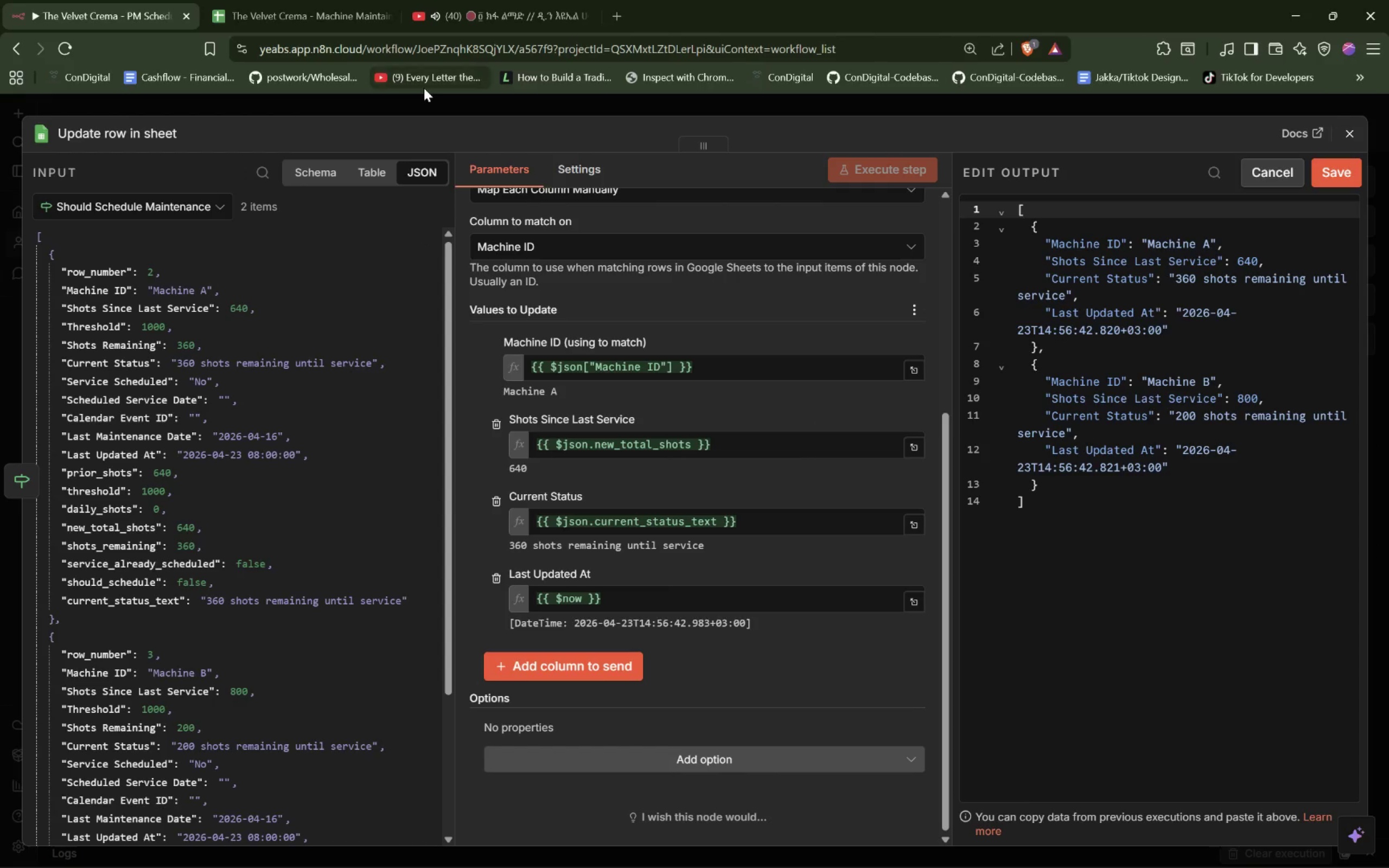 
left_click([309, 16])
 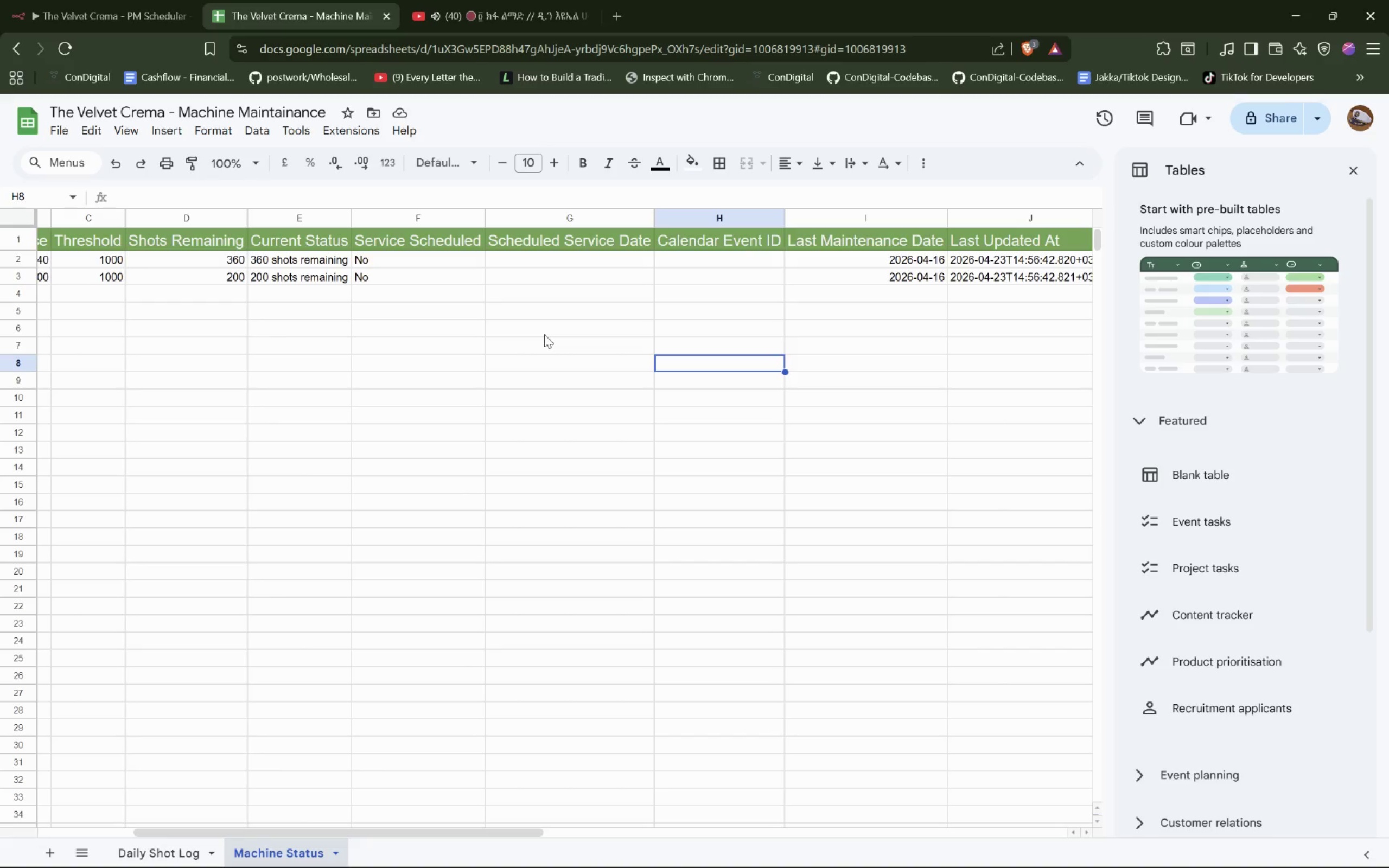 
hold_key(key=ShiftLeft, duration=1.49)
scroll: coordinate [544, 334], scroll_direction: up, amount: 3.0
 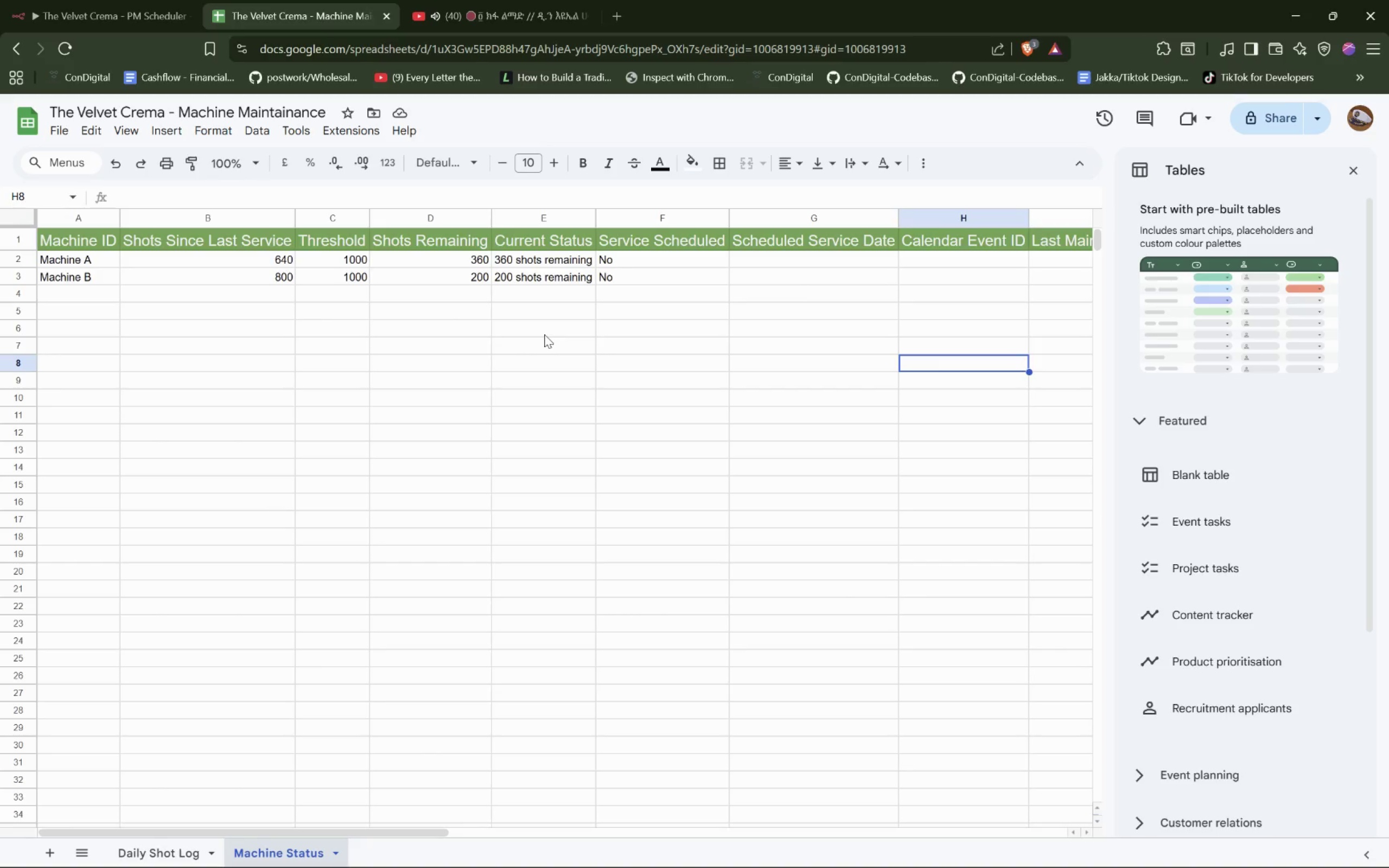 
scroll: coordinate [544, 334], scroll_direction: down, amount: 1.0
 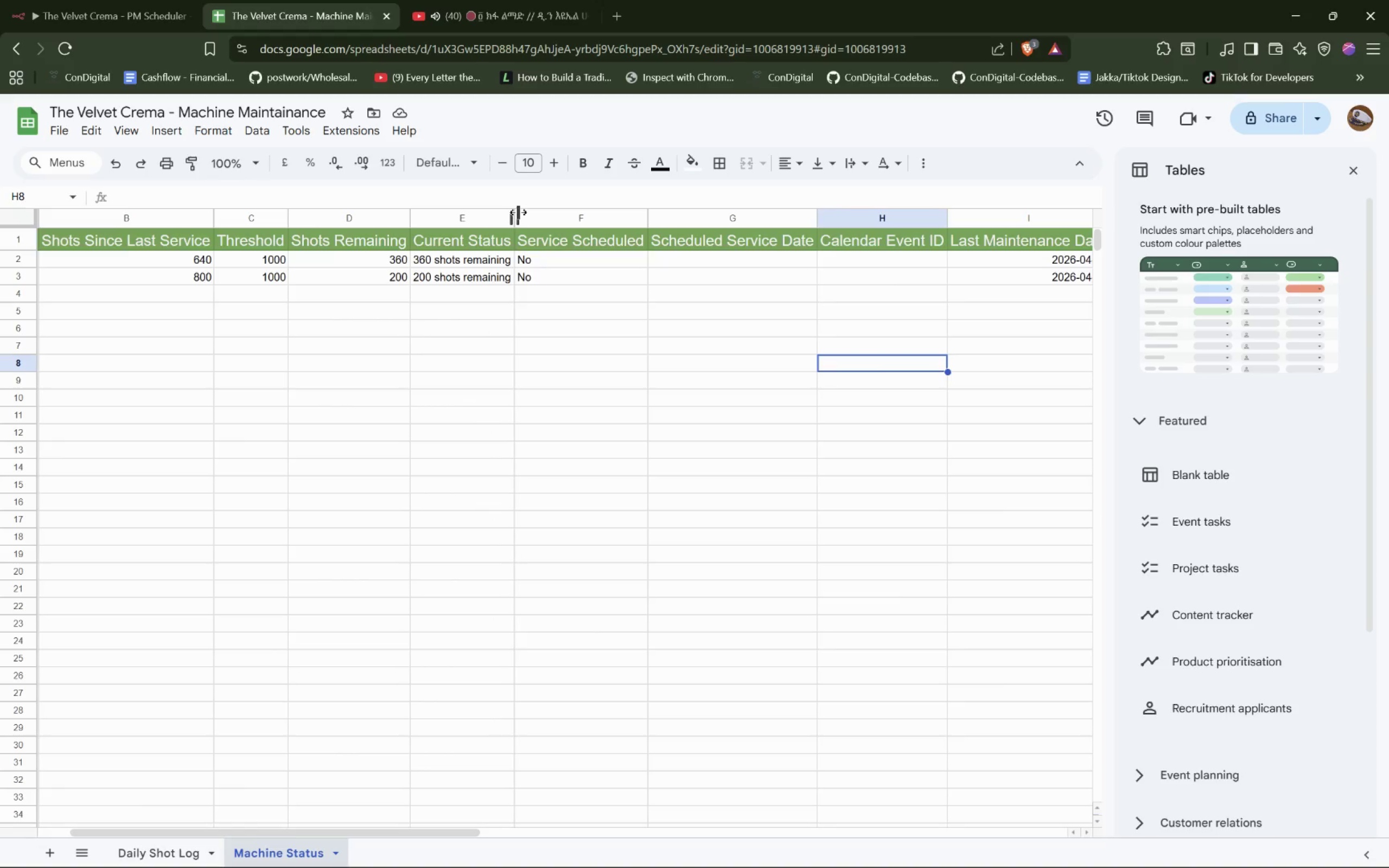 
double_click([517, 215])
 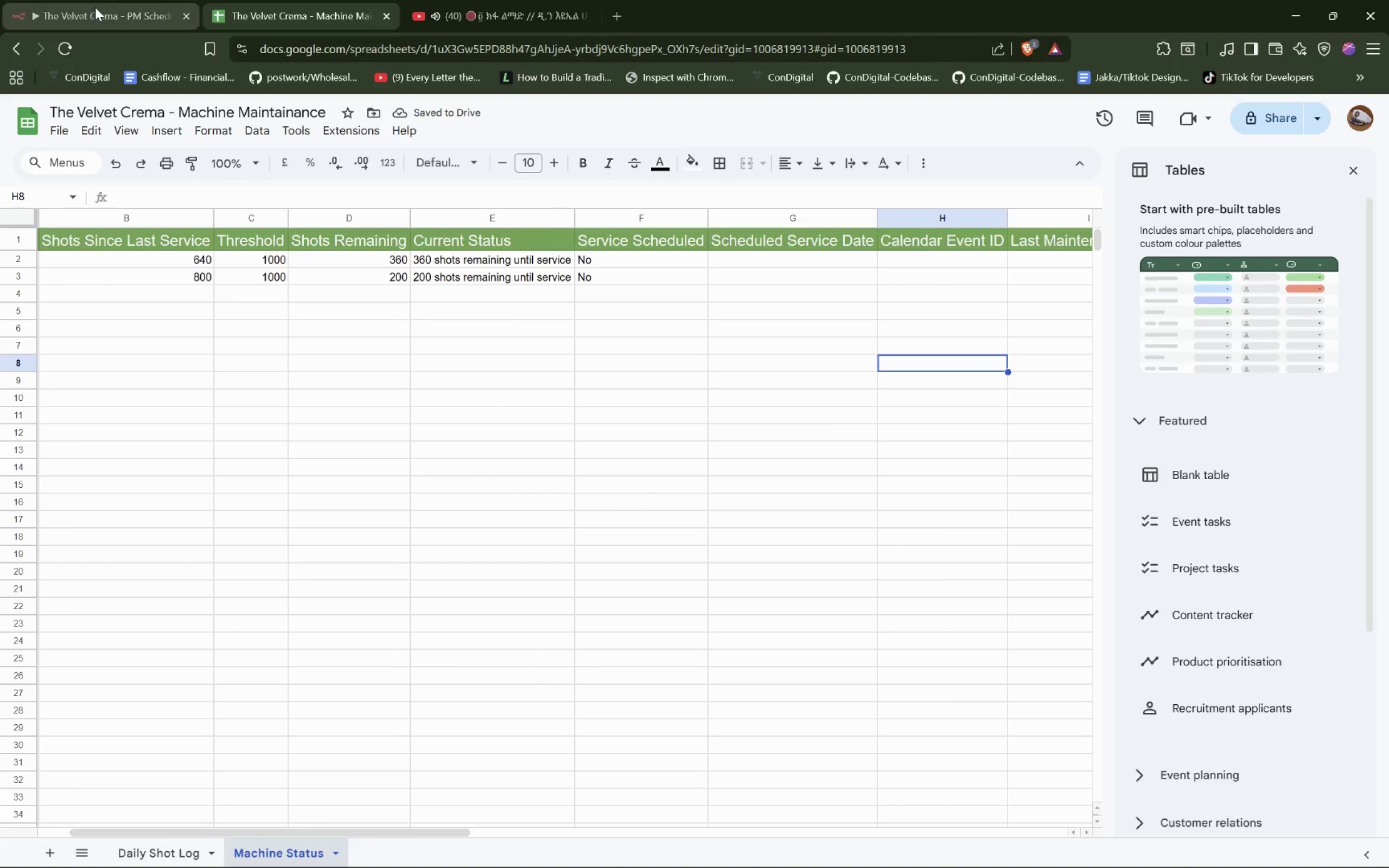 
left_click([95, 7])
 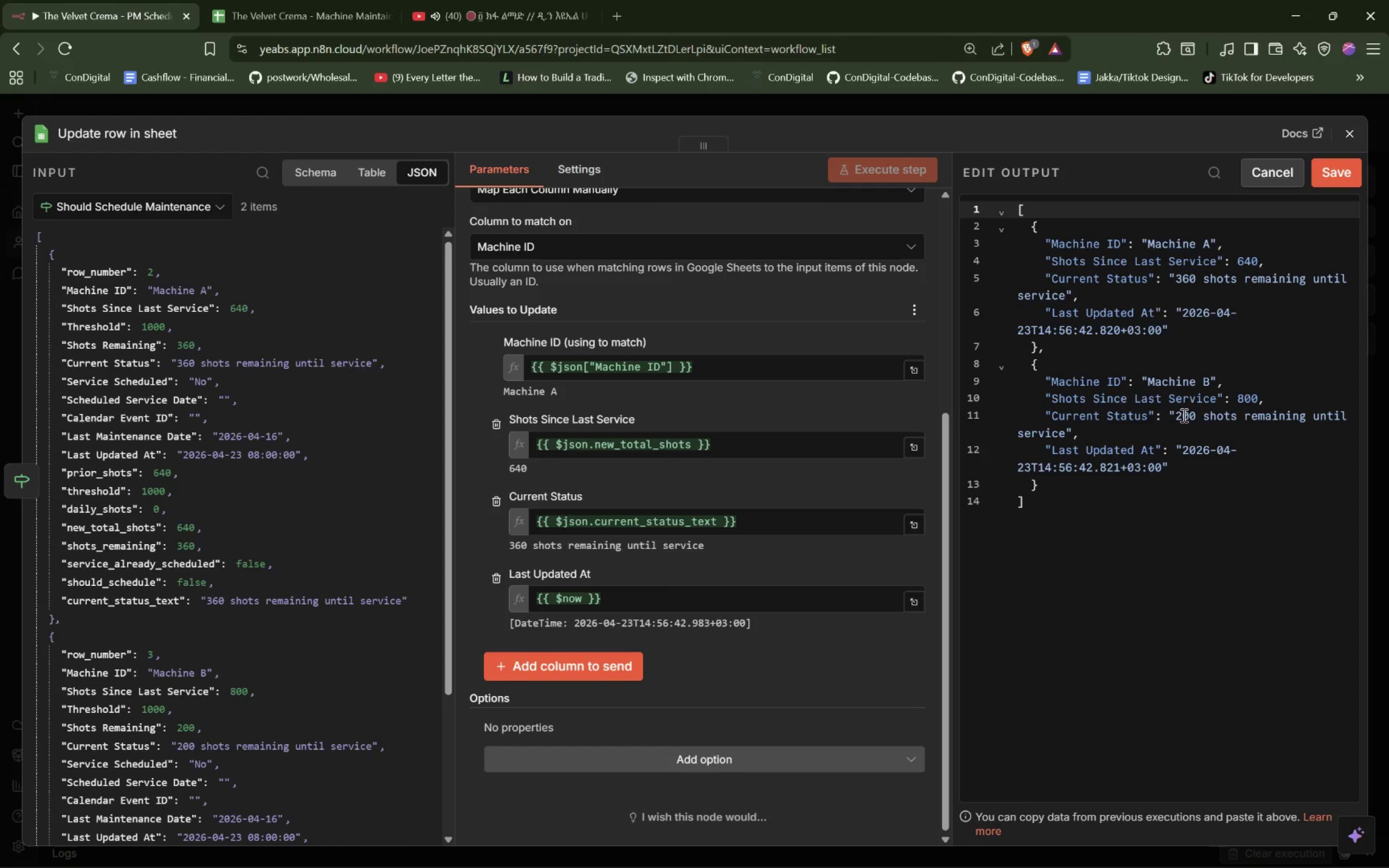 
left_click_drag(start_coordinate=[1175, 423], to_coordinate=[1265, 413])
 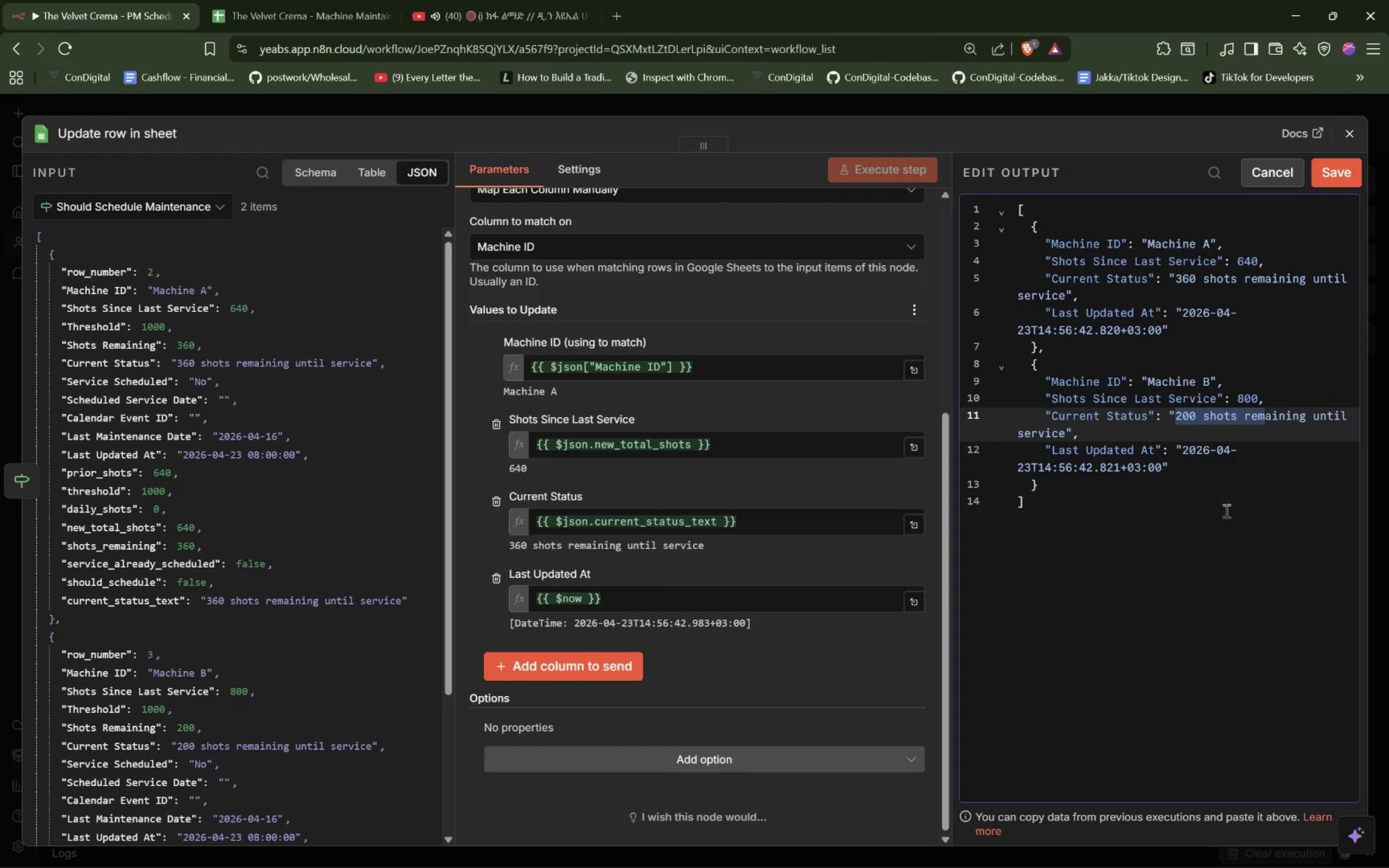 
left_click([1261, 527])
 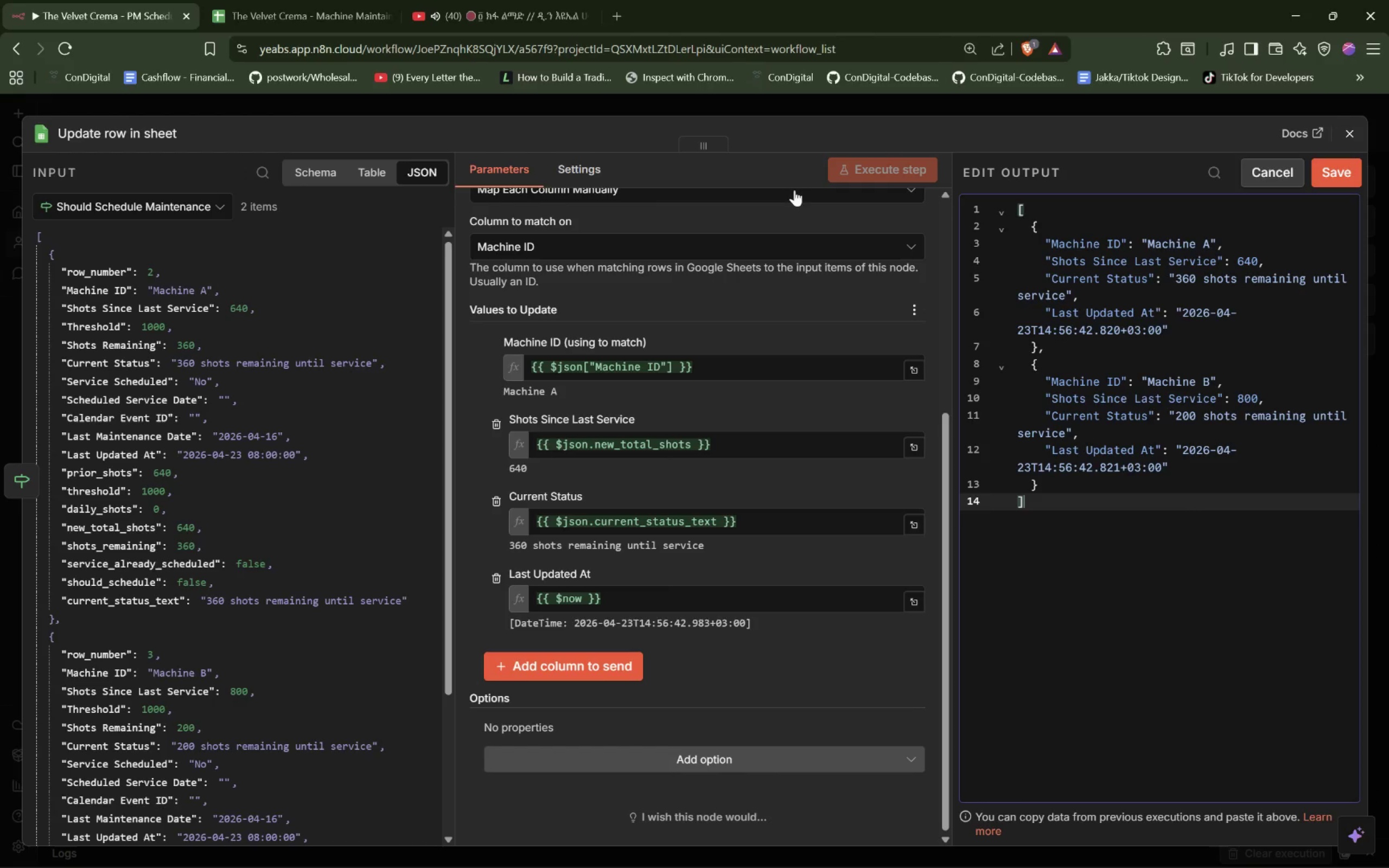 
left_click([322, 21])
 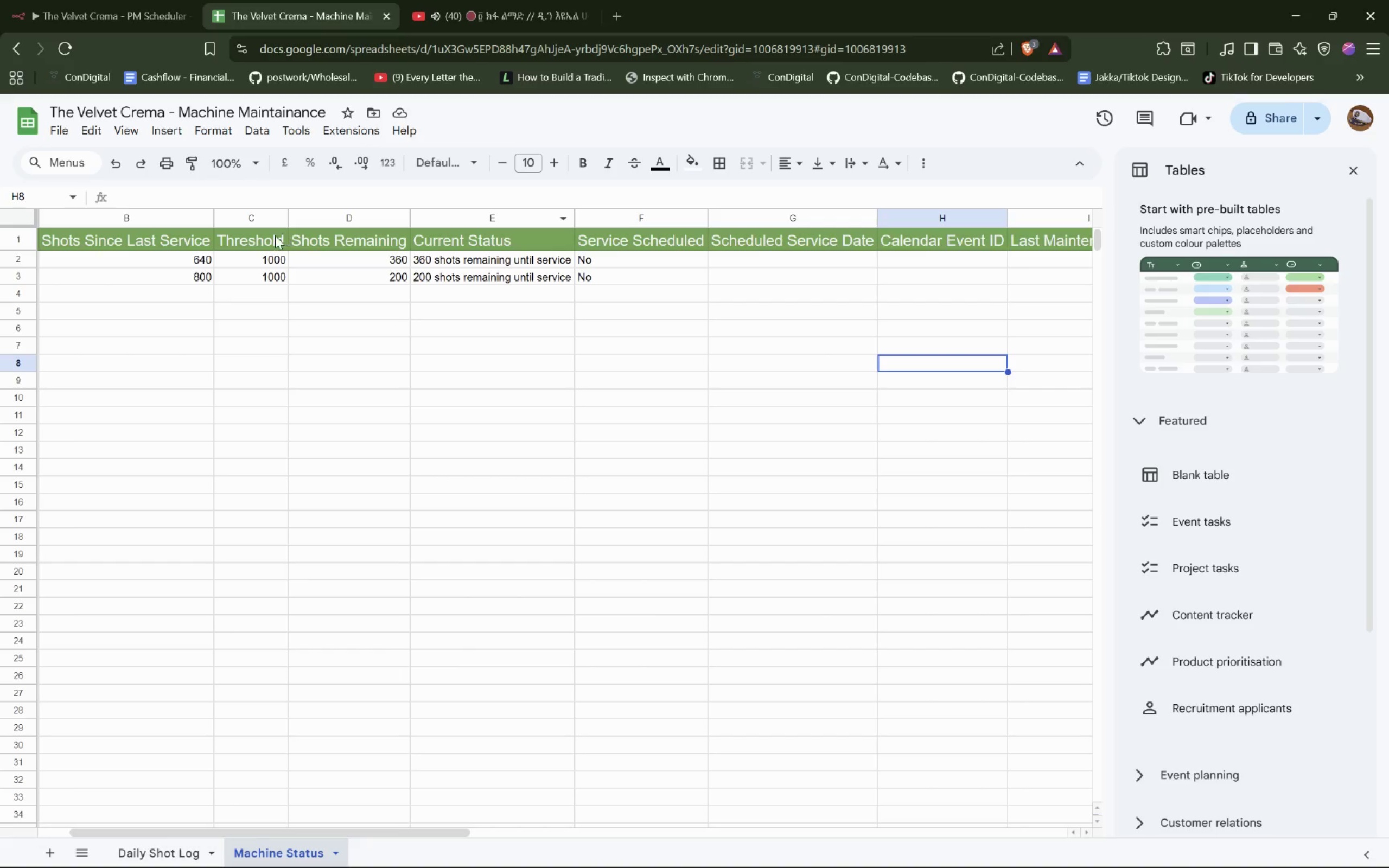 
left_click([189, 261])
 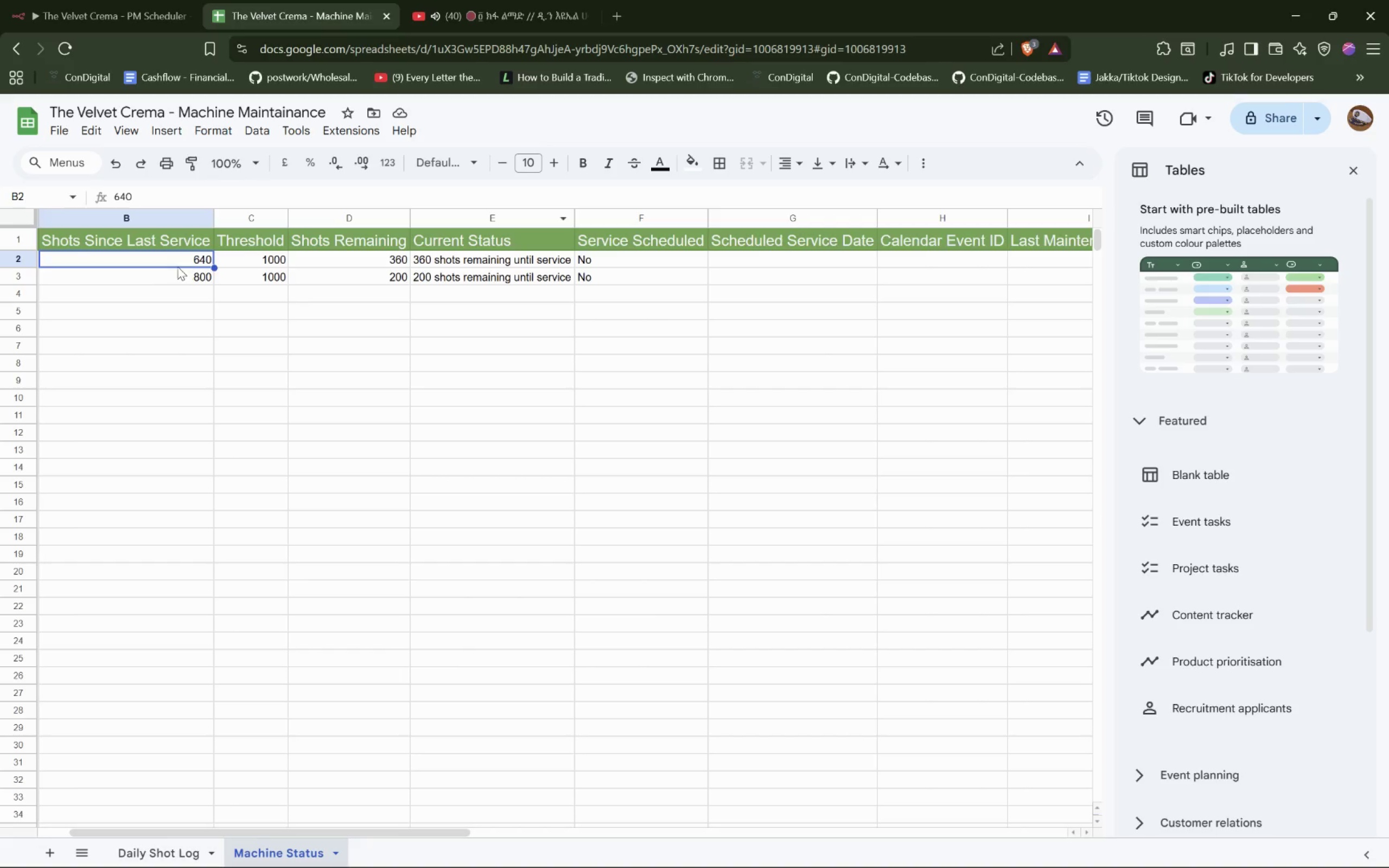 
left_click_drag(start_coordinate=[176, 271], to_coordinate=[179, 272])
 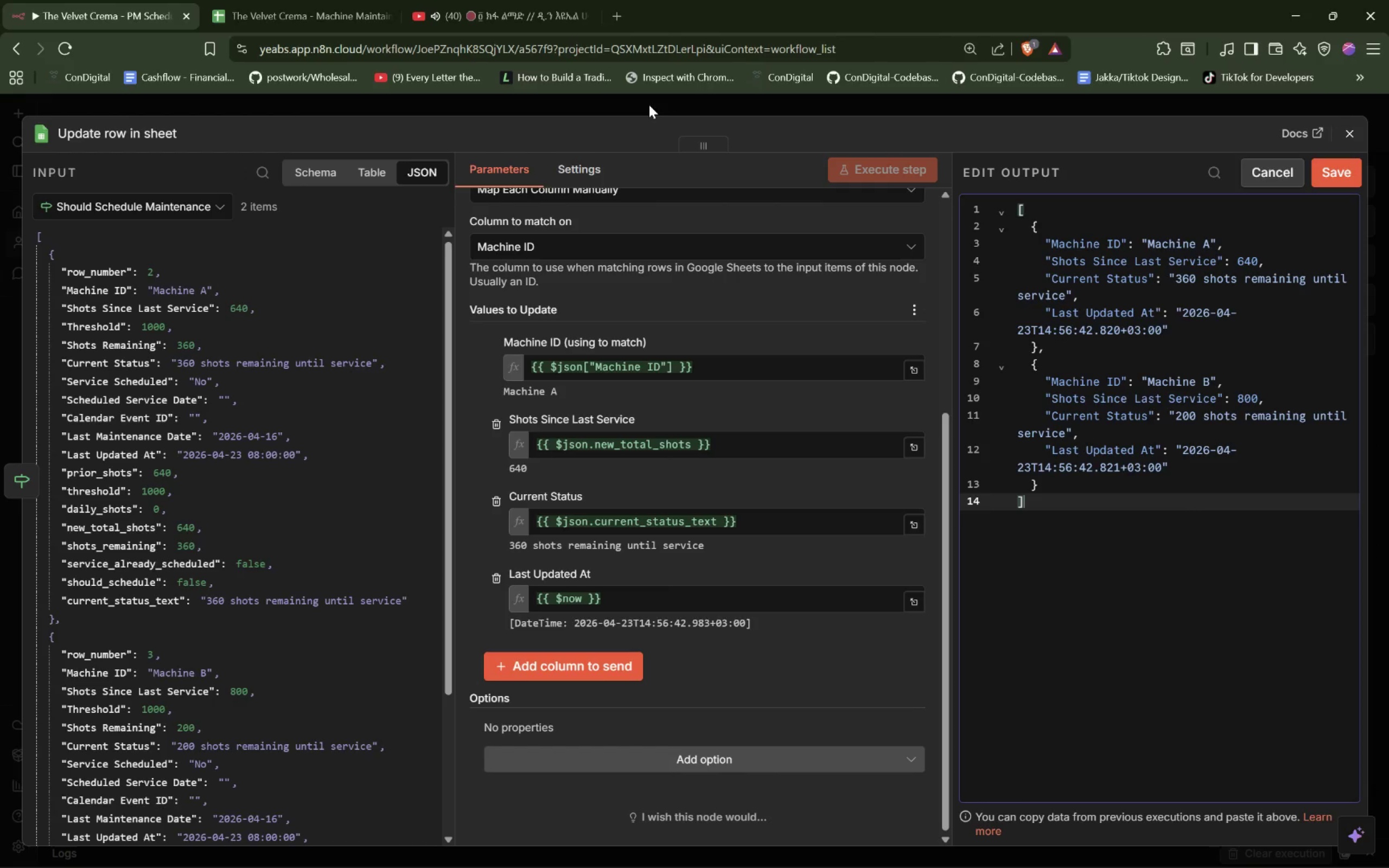 
left_click([649, 105])
 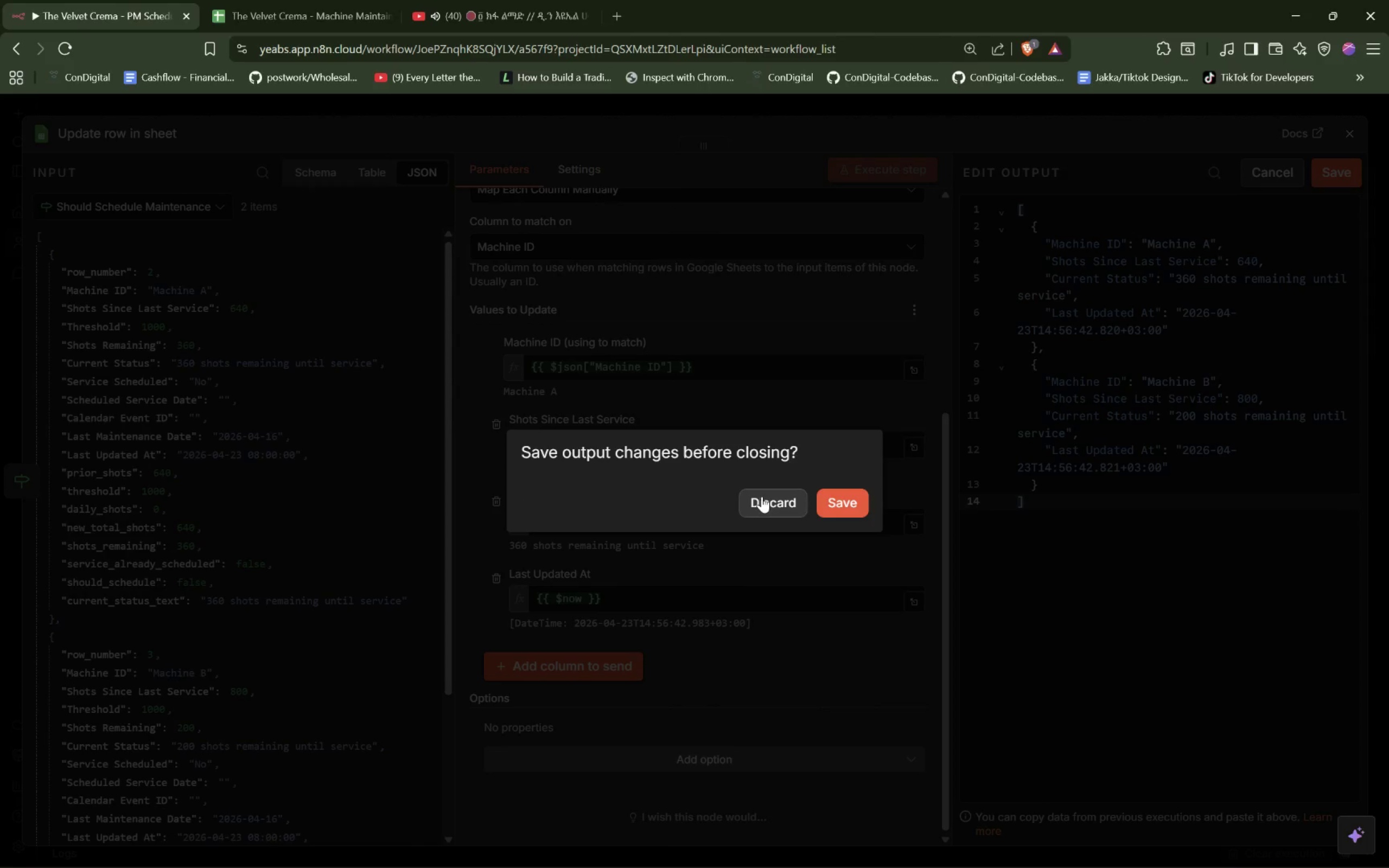 
left_click([810, 590])
 